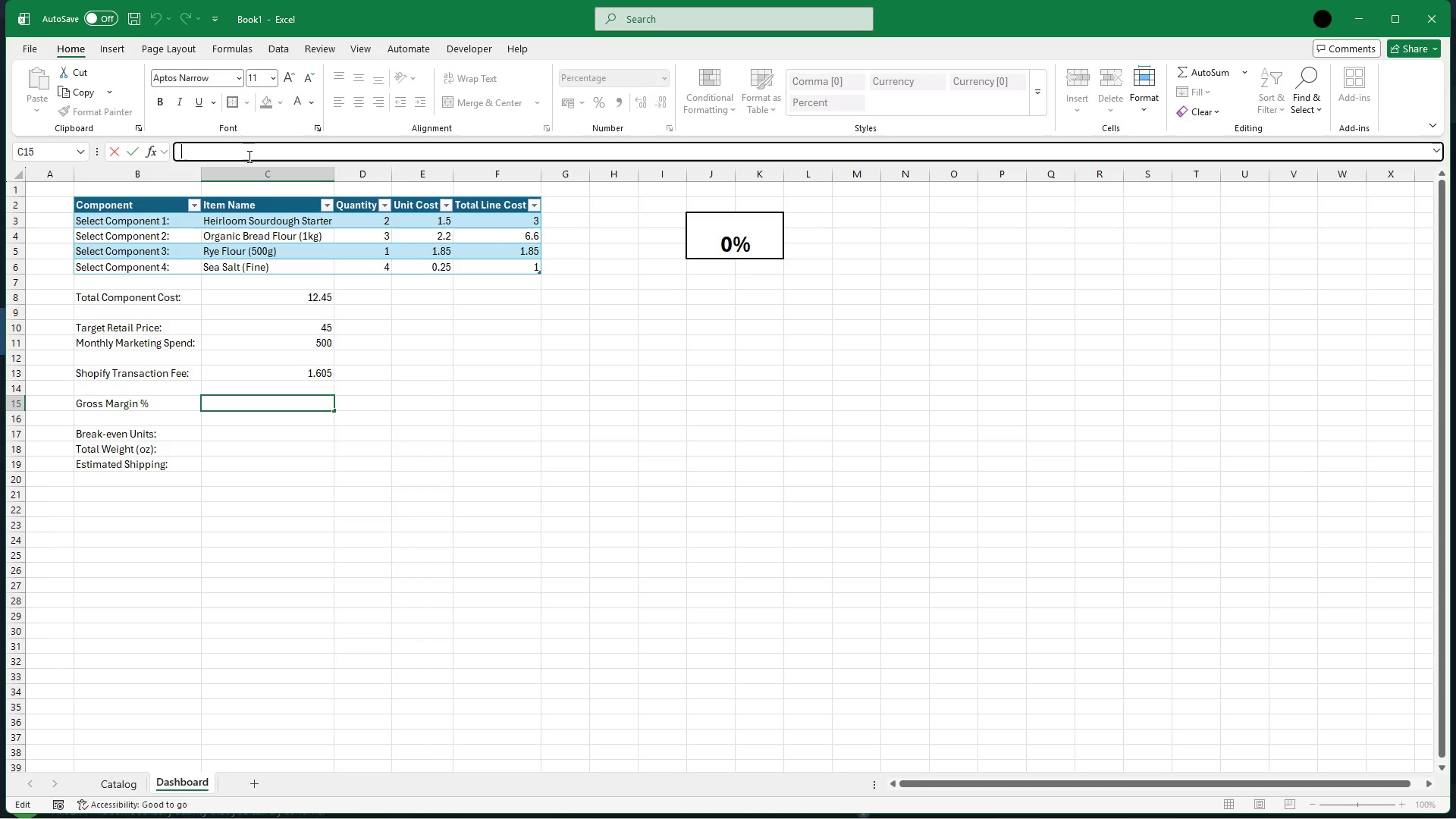 
type(=(C10-D8)
 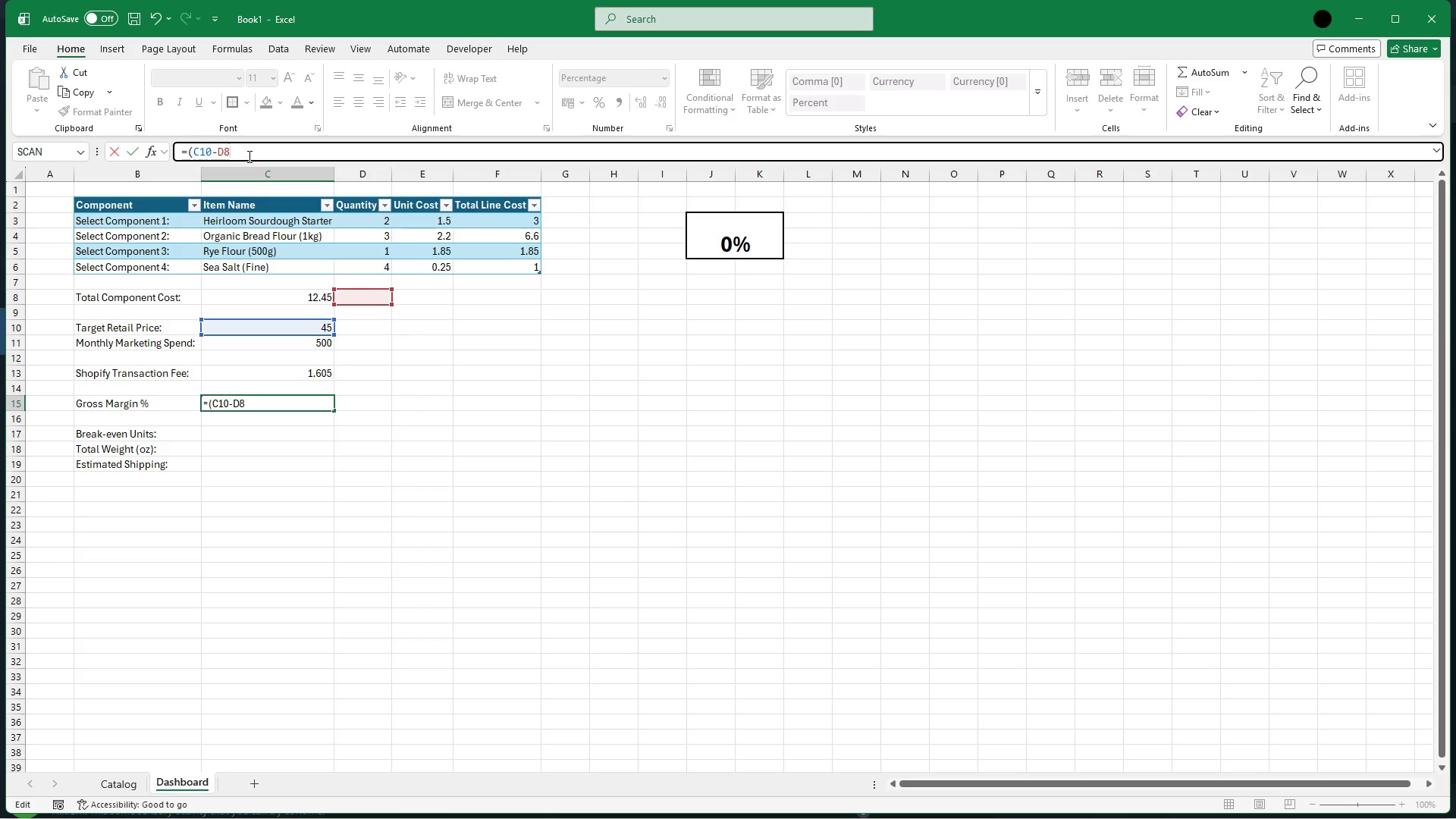 
wait(14.83)
 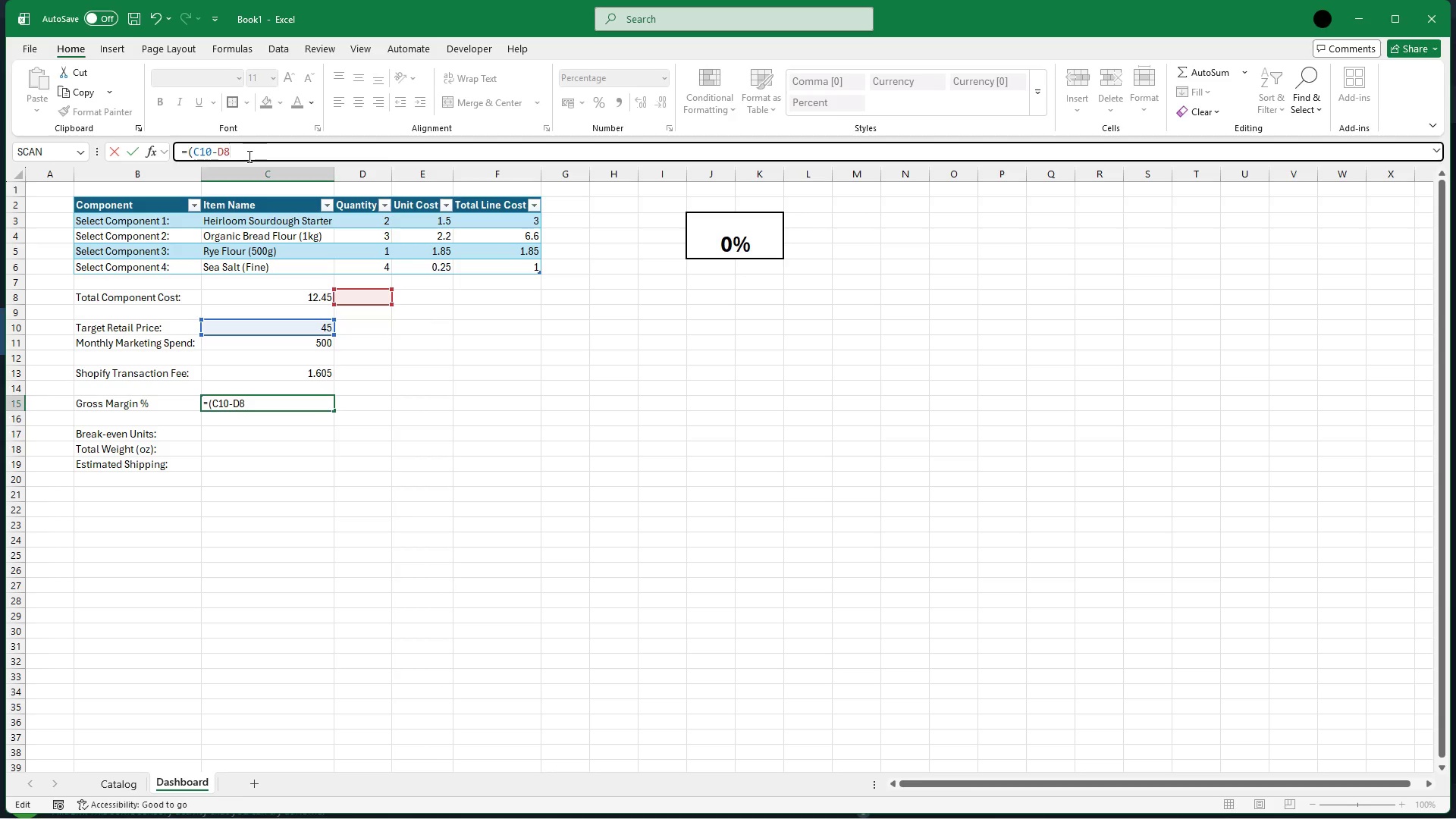 
key(ArrowLeft)
 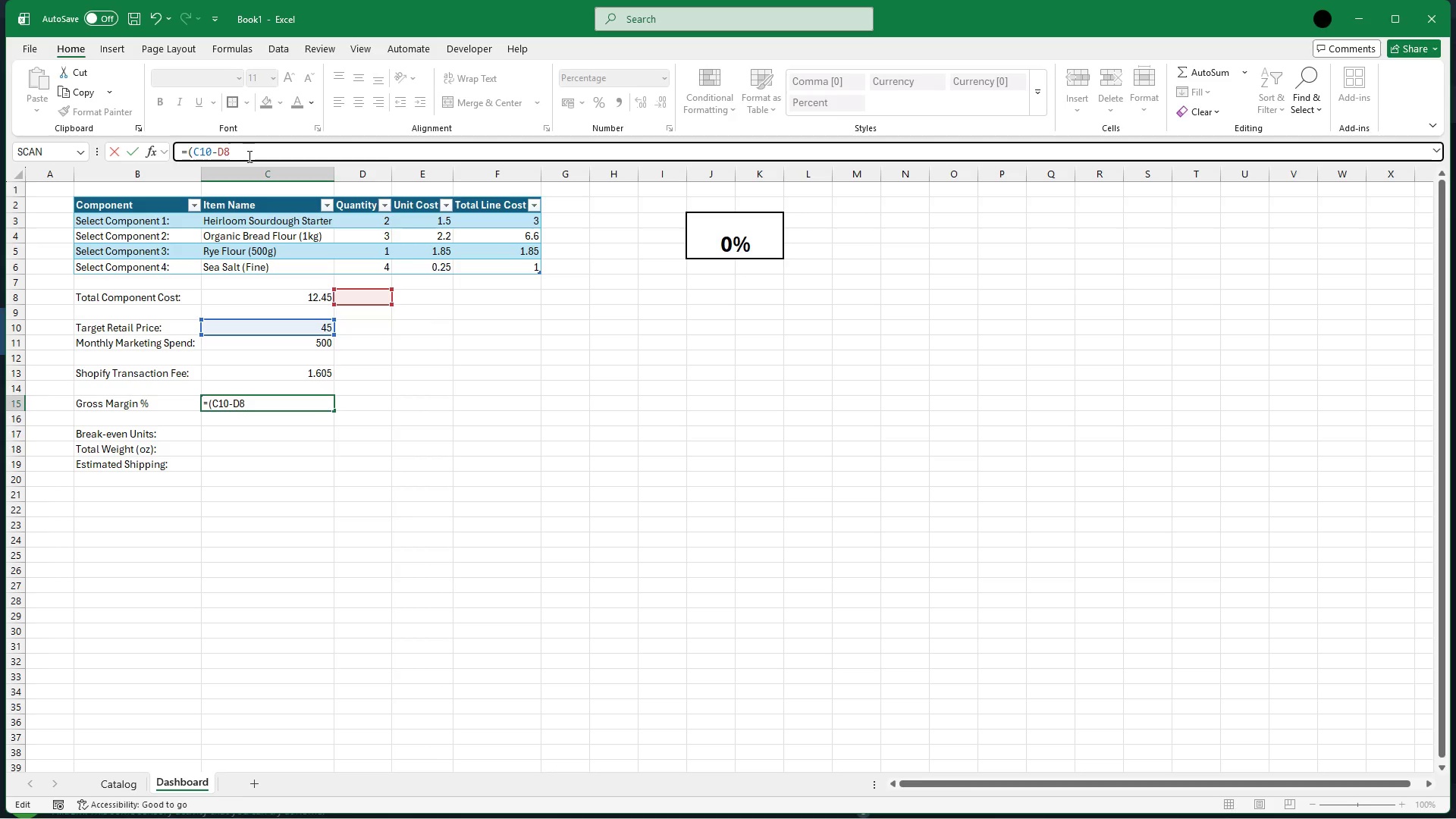 
key(Backspace)
 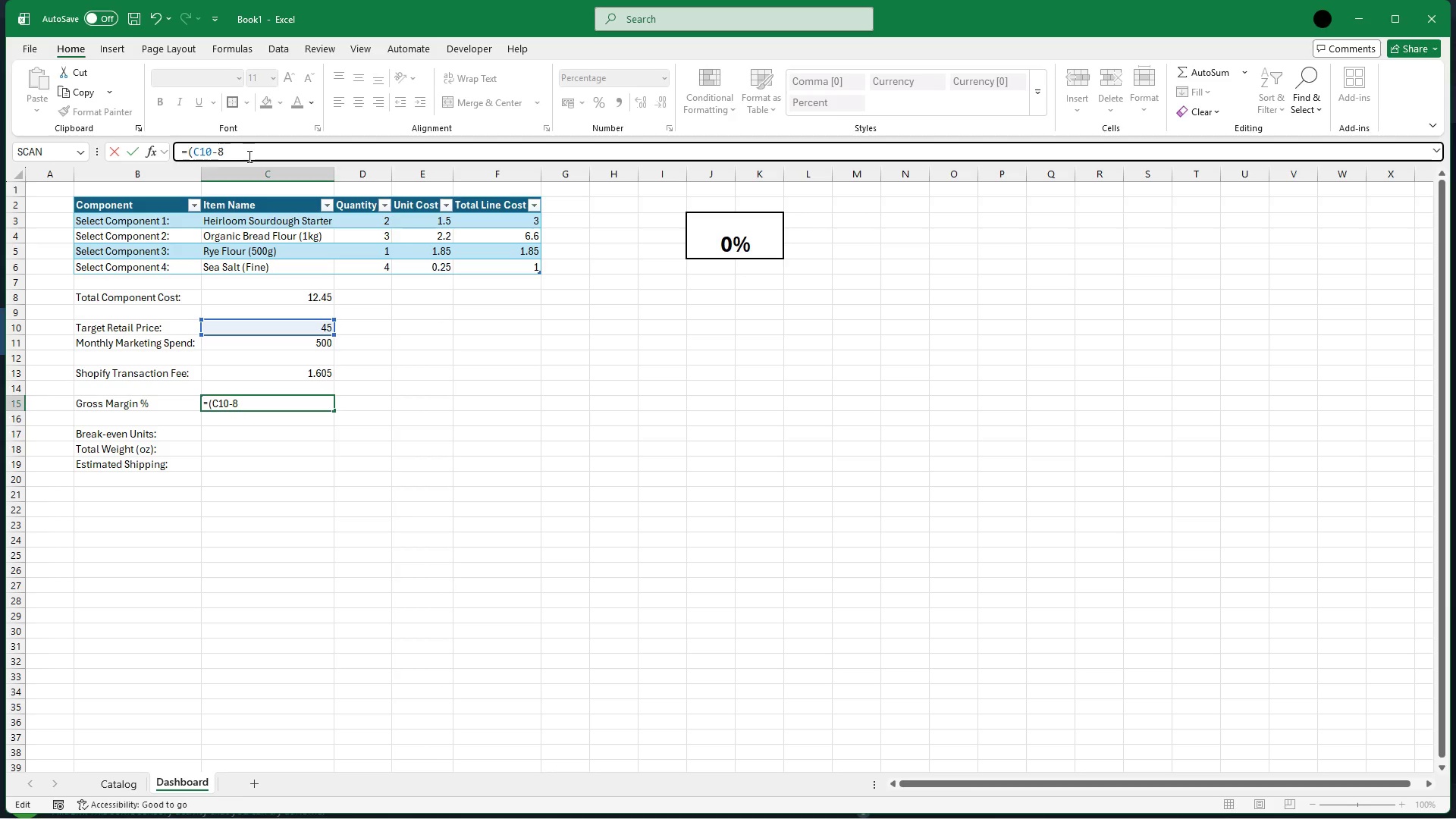 
key(C)
 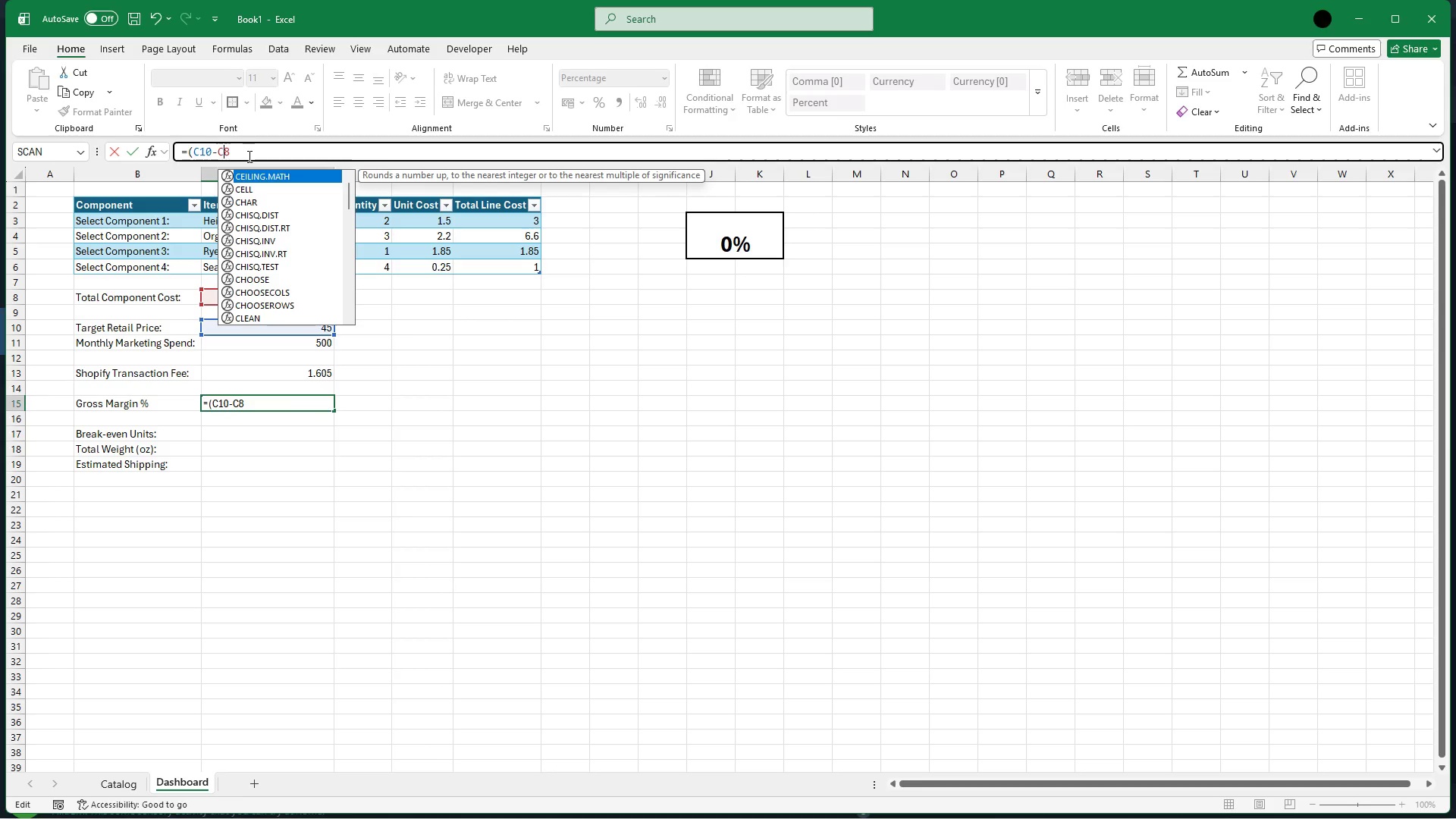 
key(ArrowRight)
 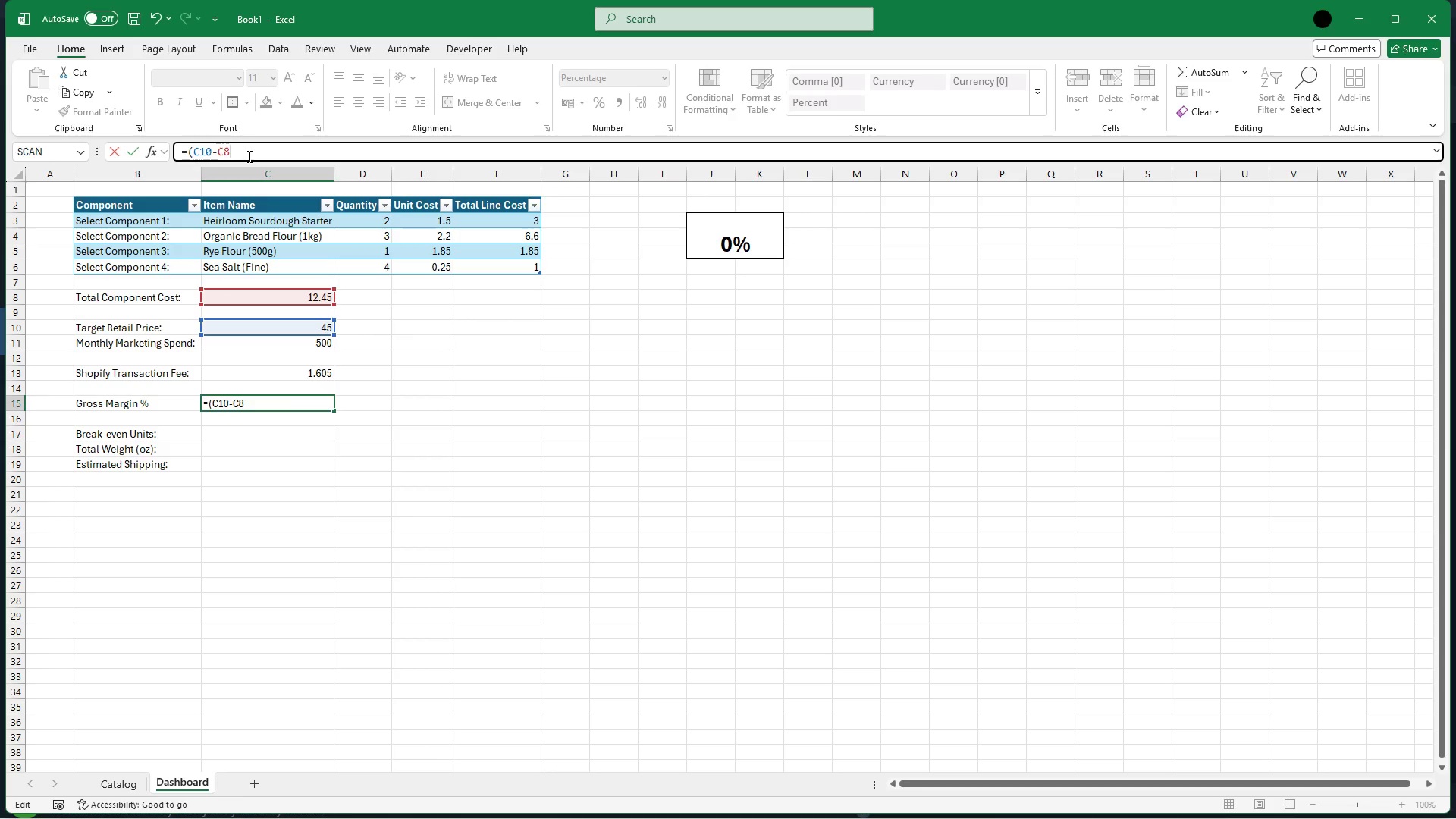 
wait(6.16)
 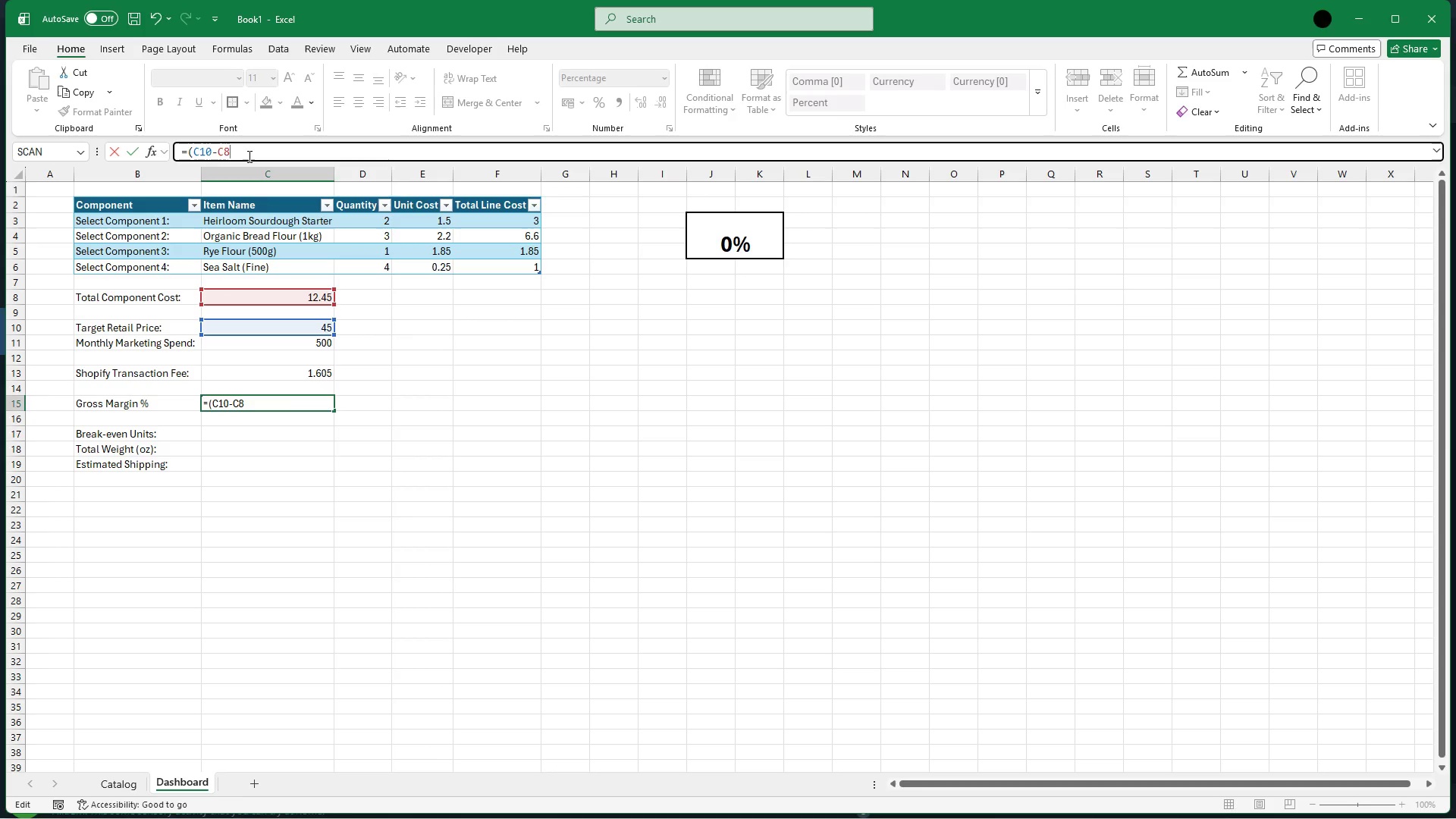 
key(NumpadSubtract)
 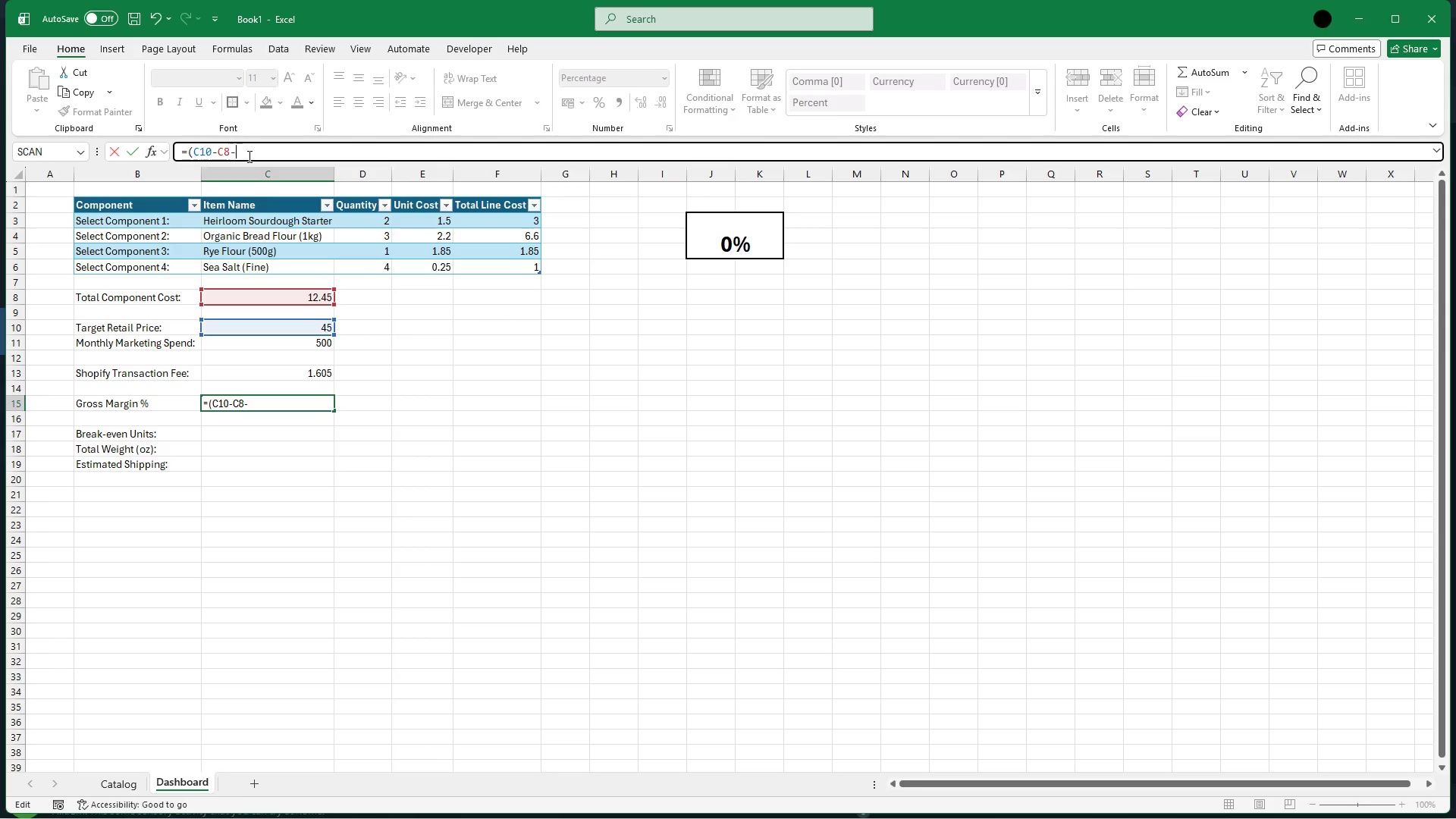 
type(C13)
 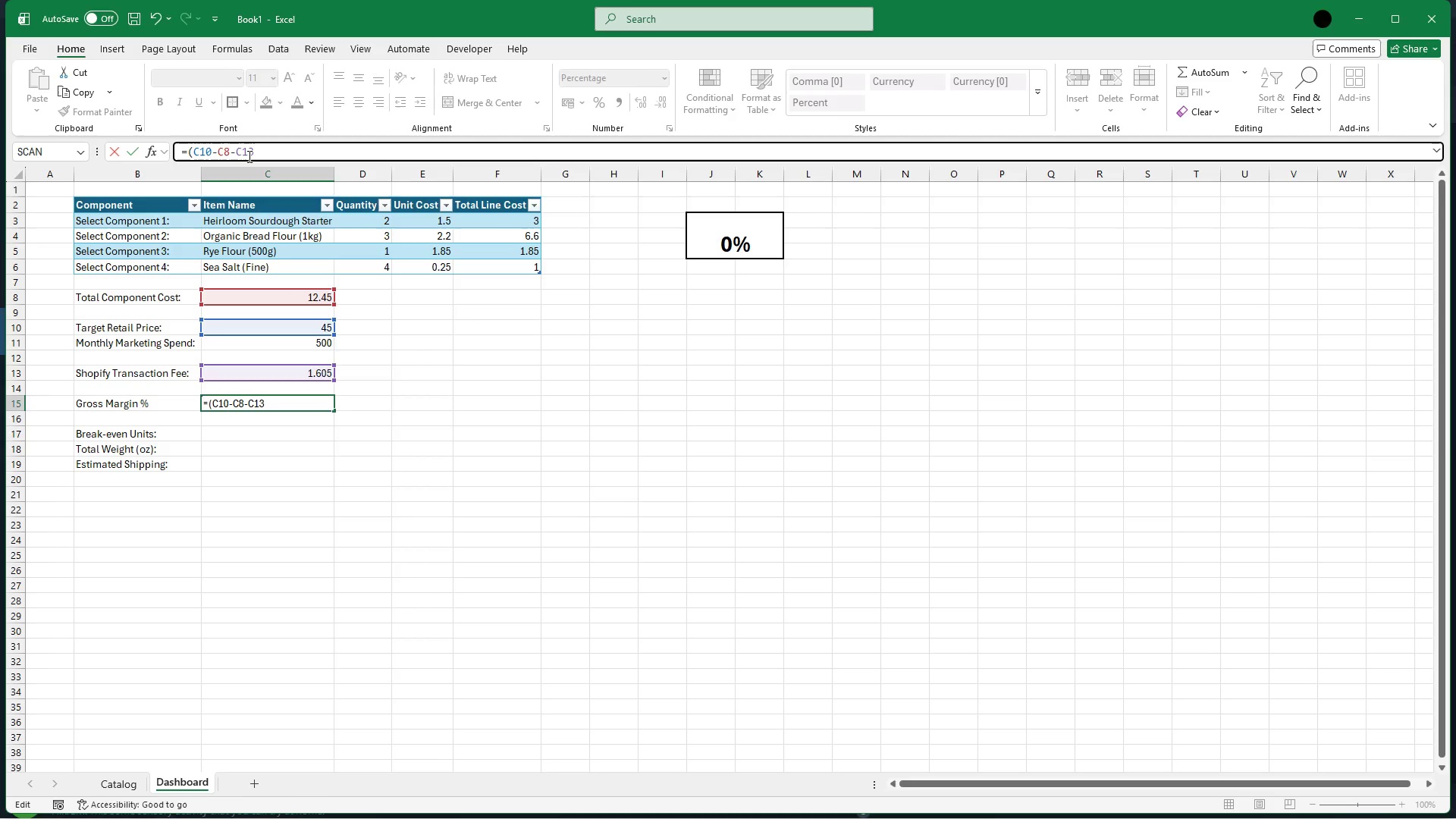 
key(NumpadSubtract)
 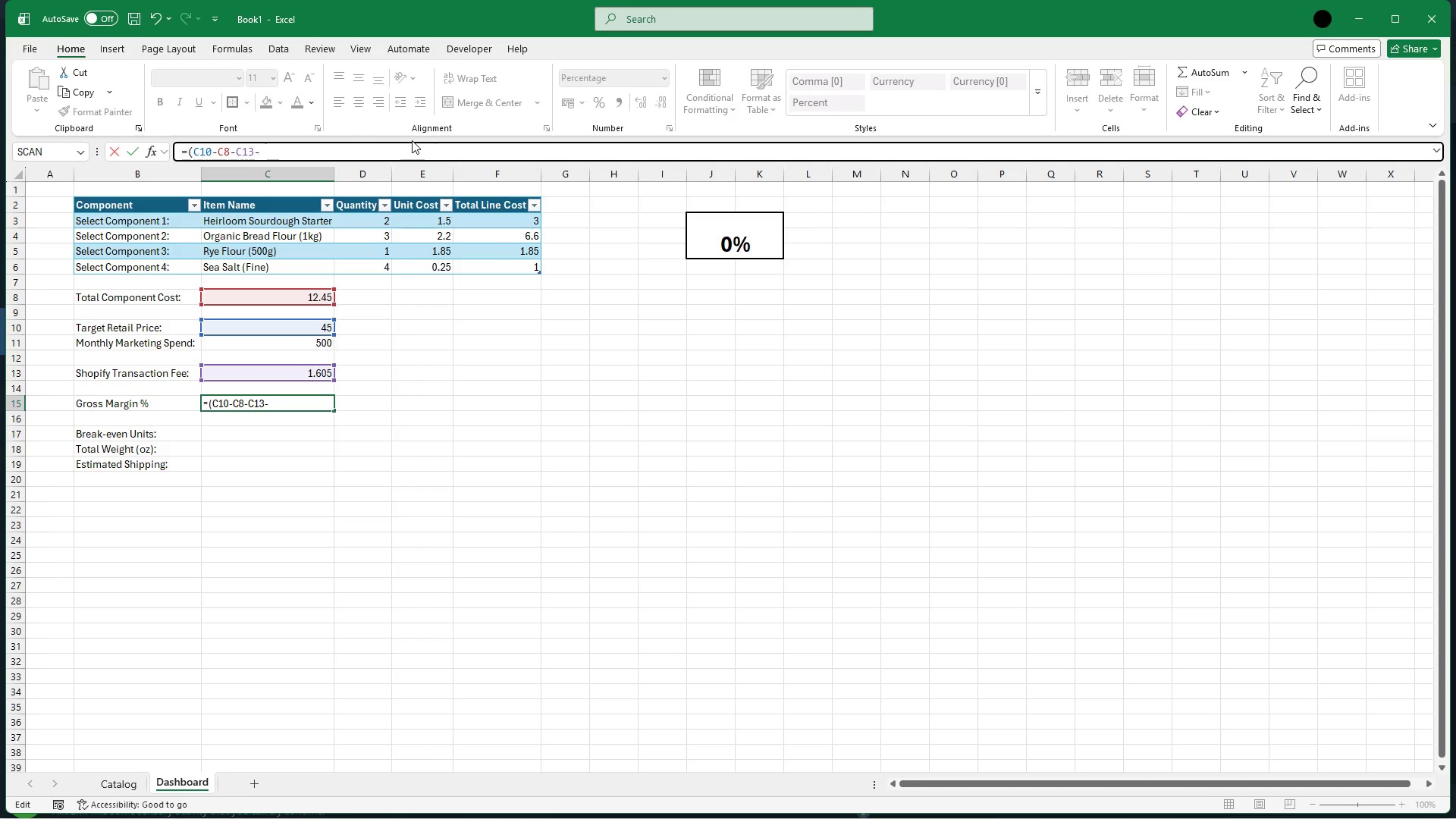 
wait(6.97)
 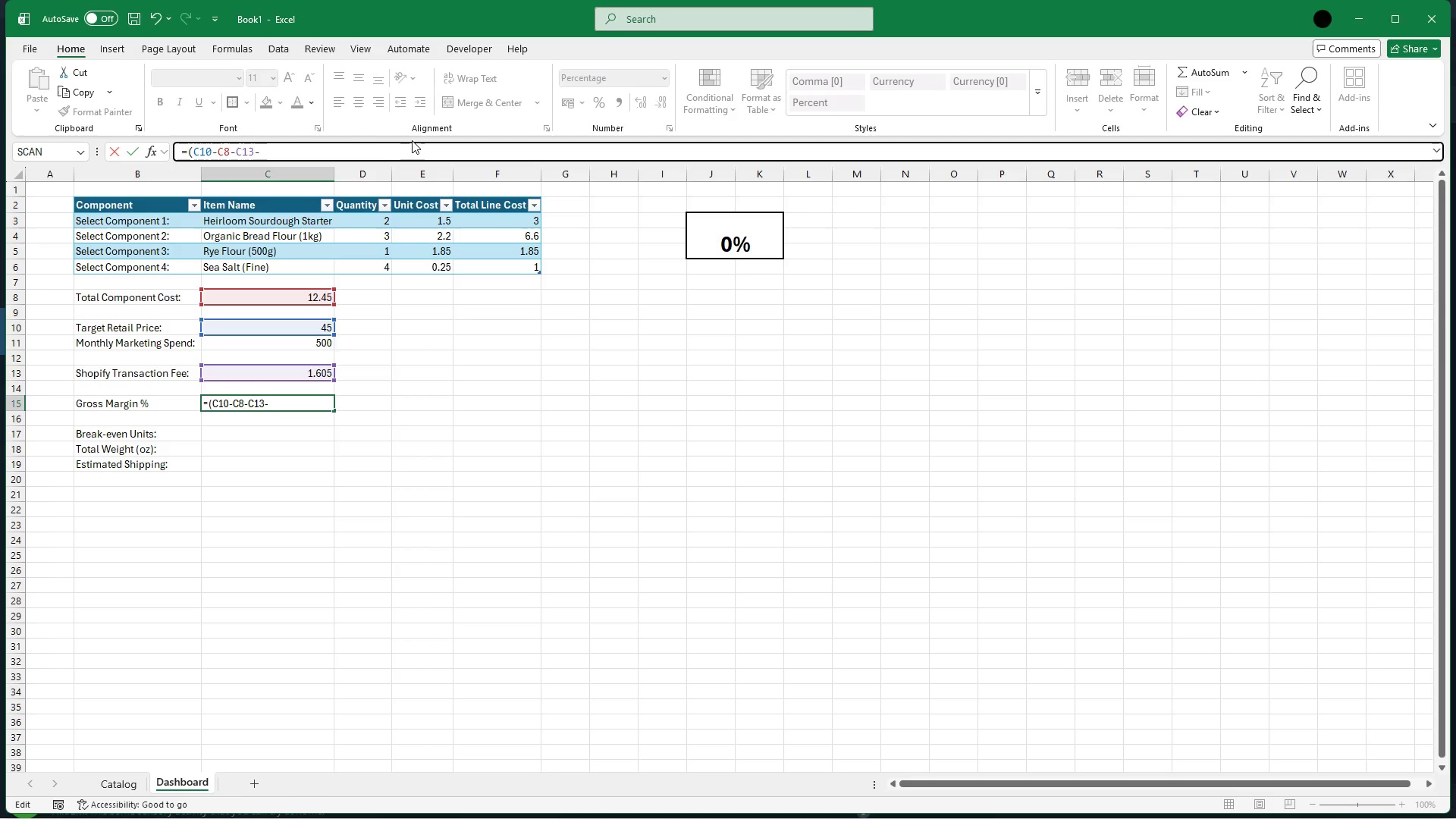 
type(C19)
 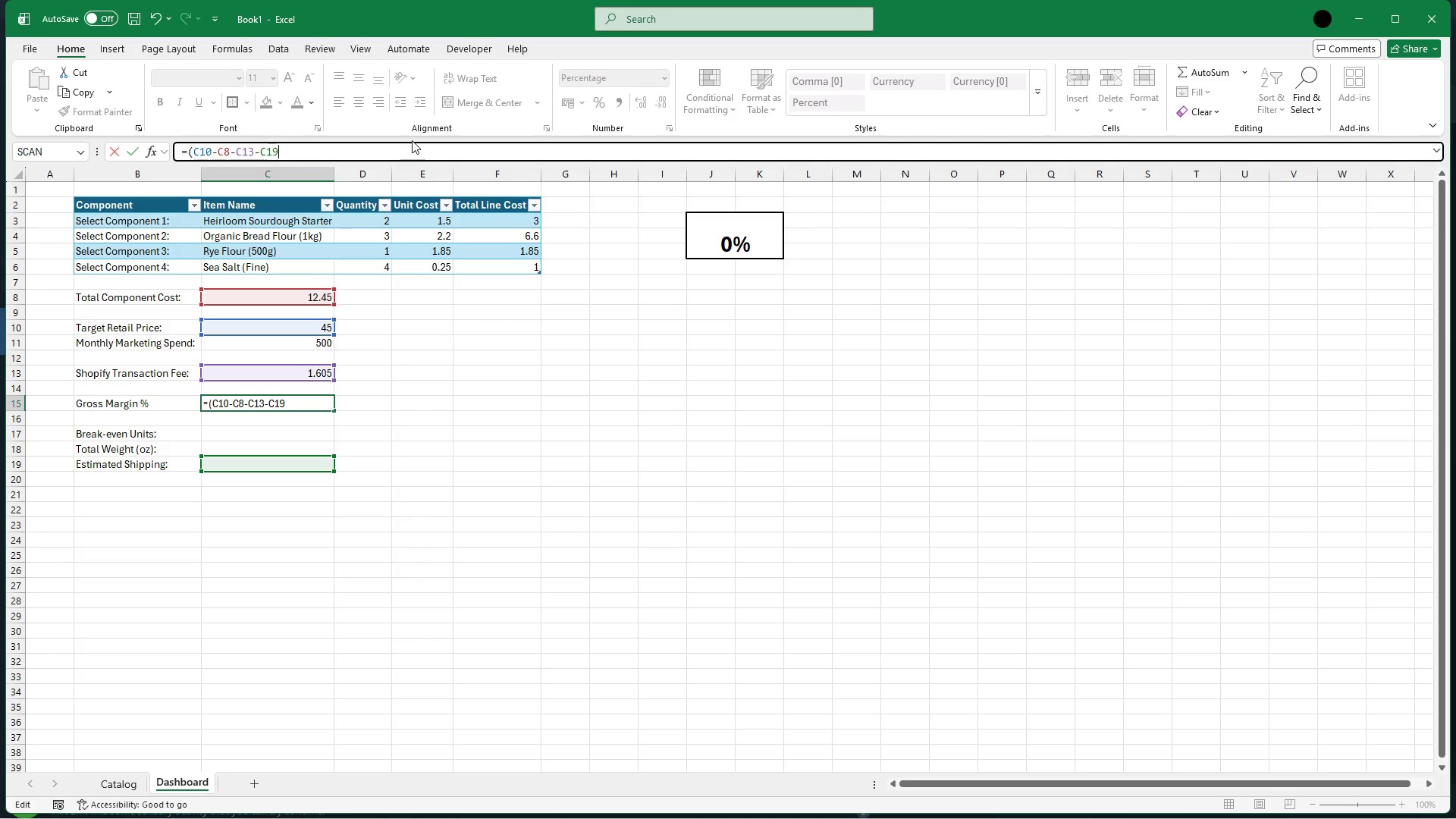 
key(Shift+9)
 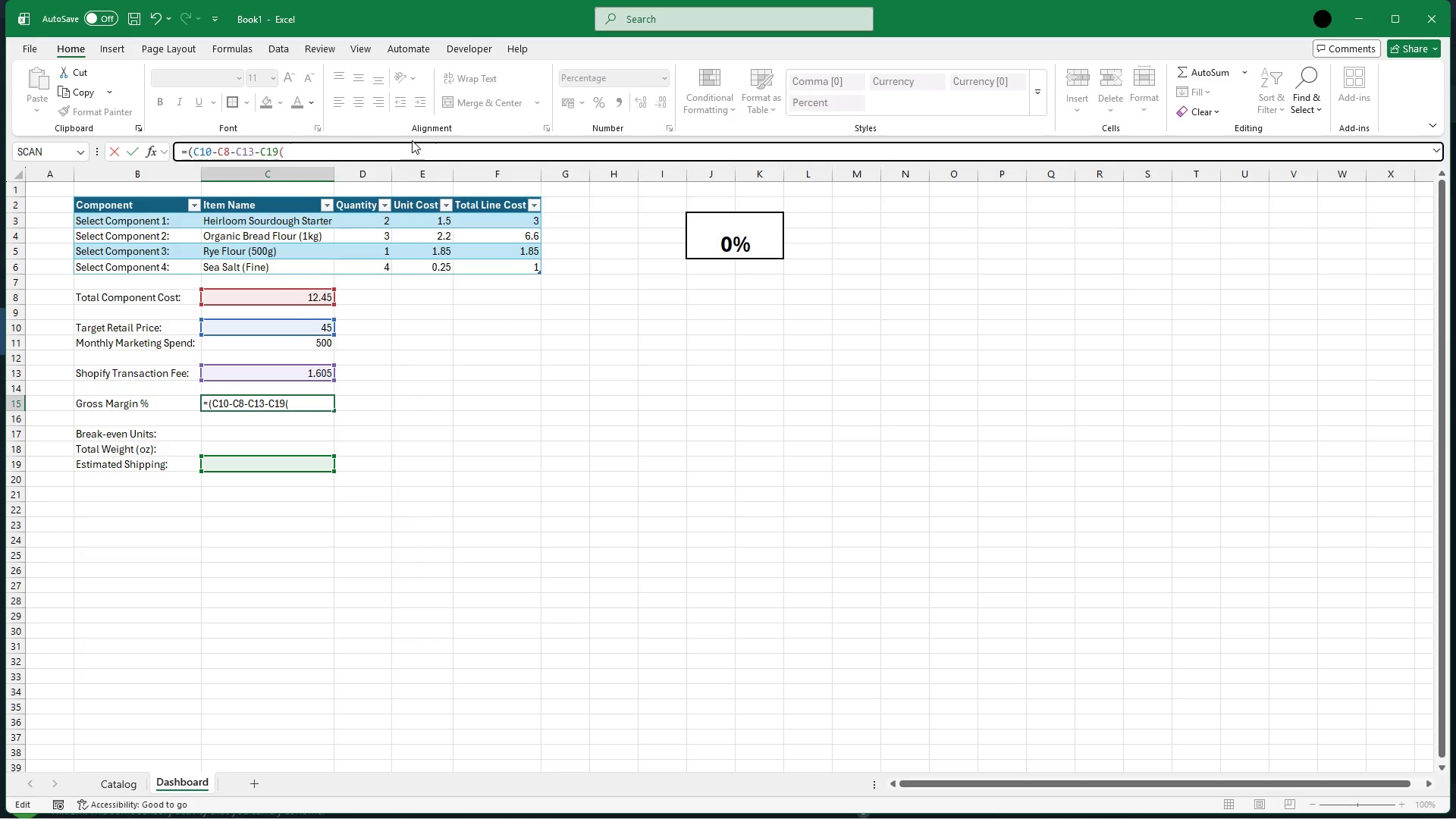 
key(Shift+Backspace)
 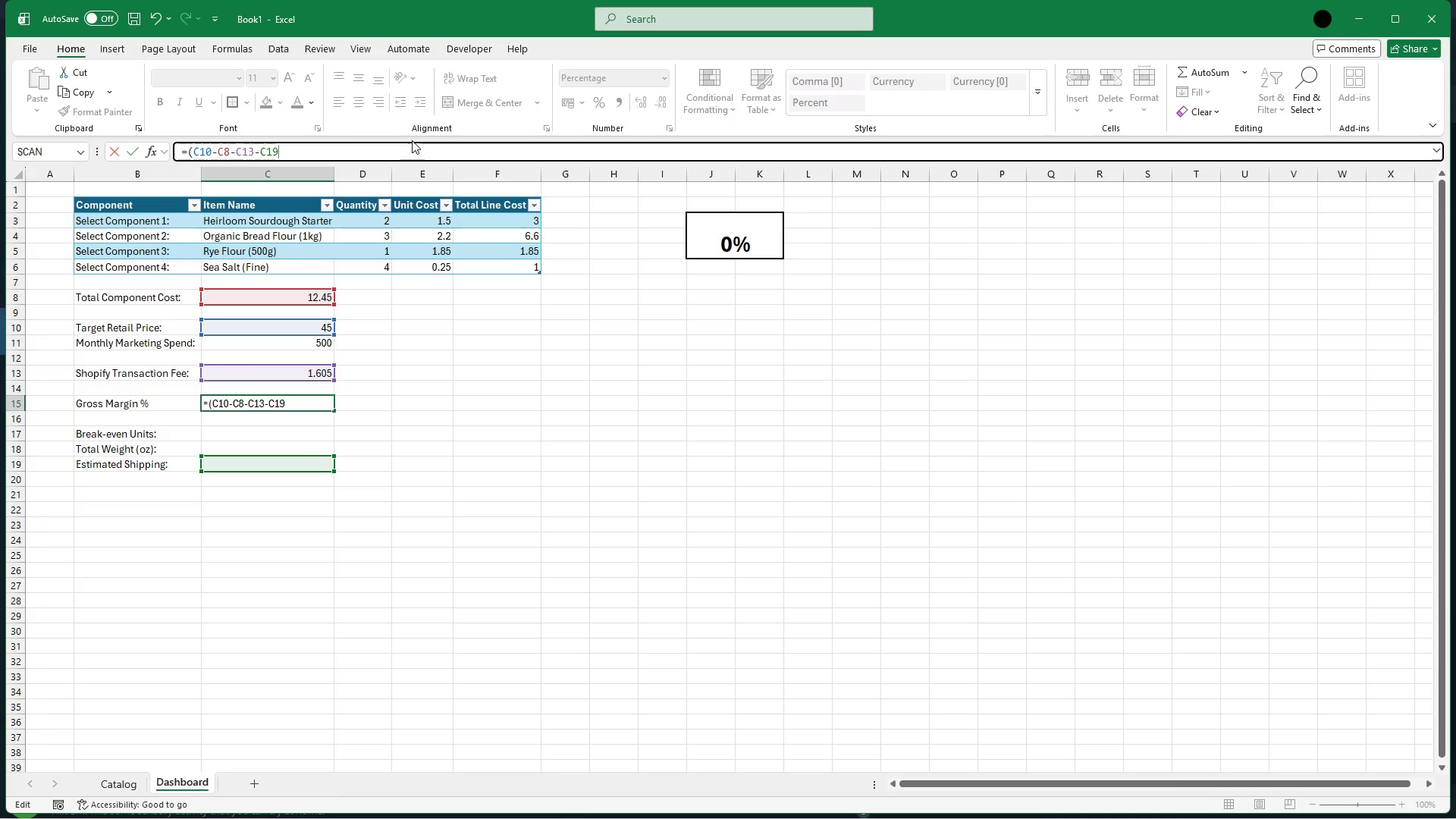 
key(Shift+0)
 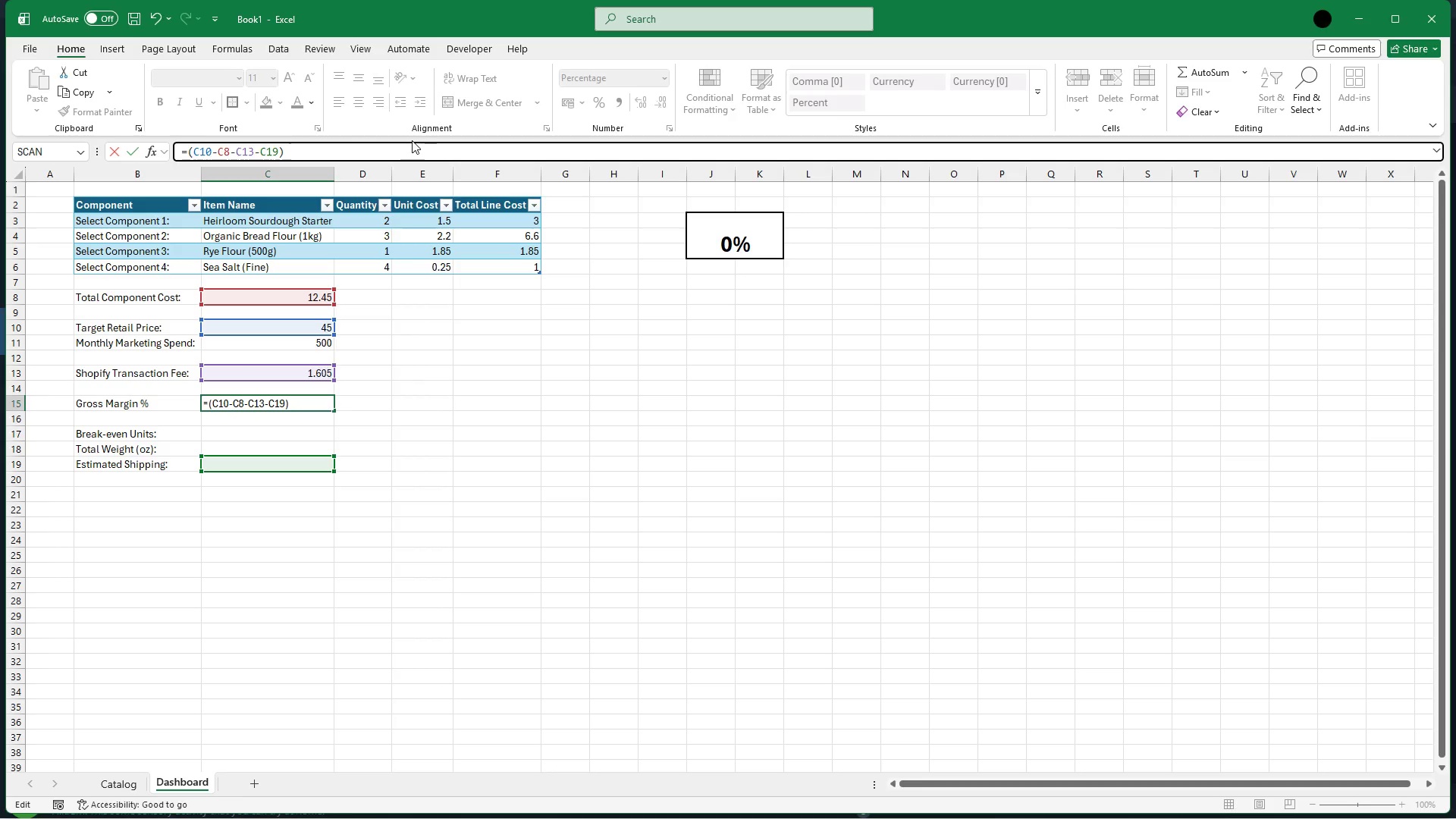 
key(Shift+NumpadDivide)
 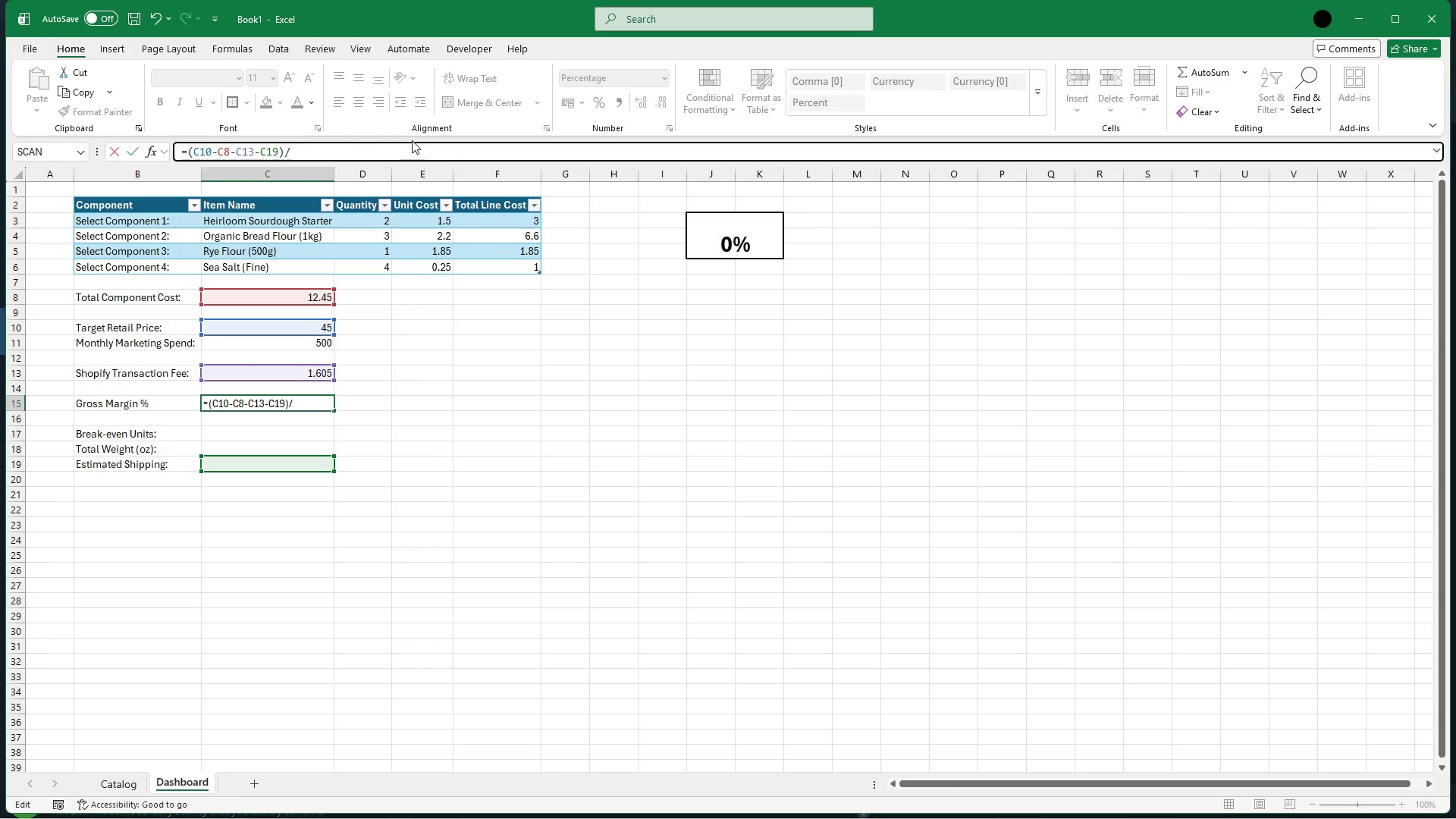 
key(C)
 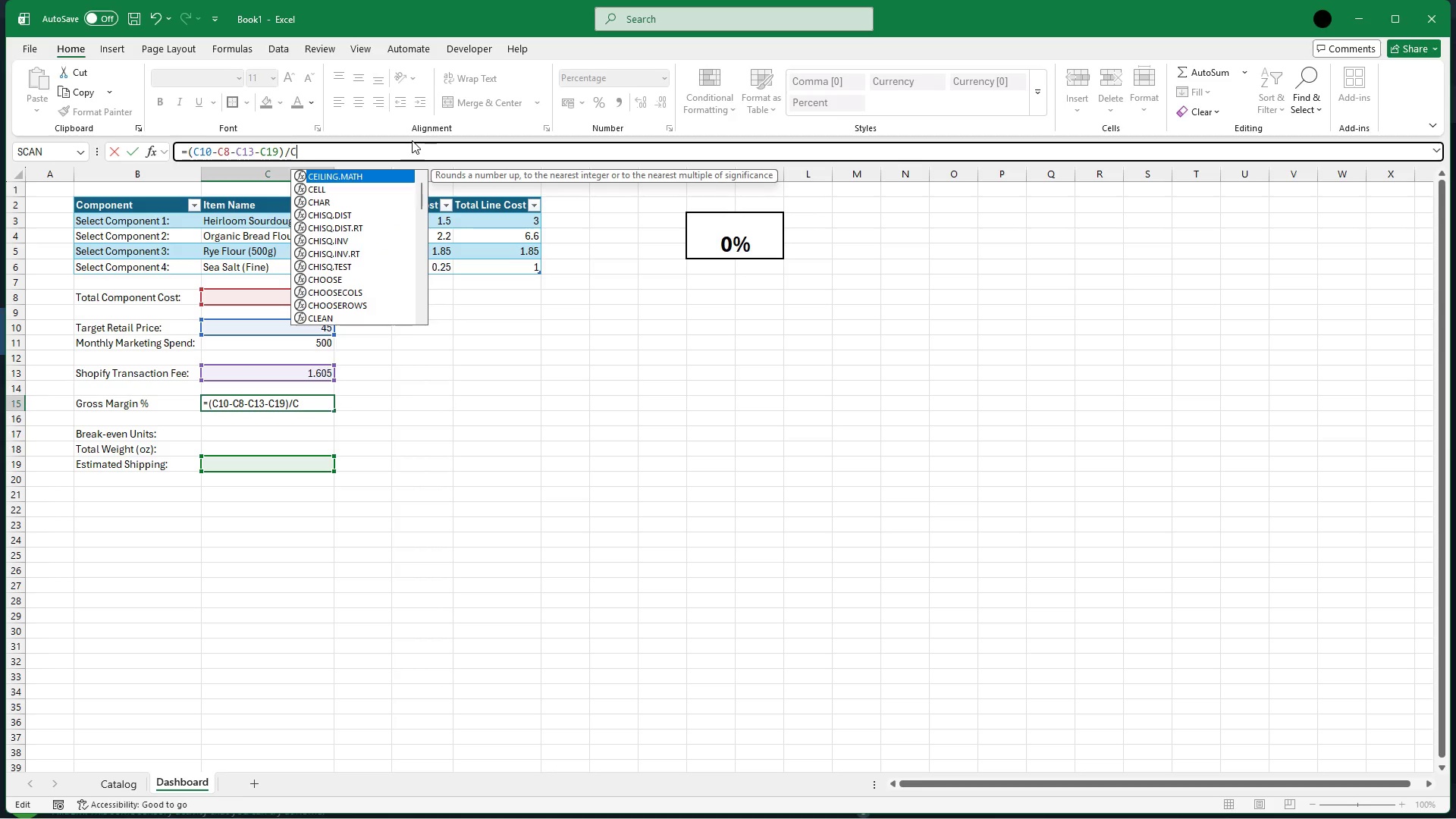 
wait(5.23)
 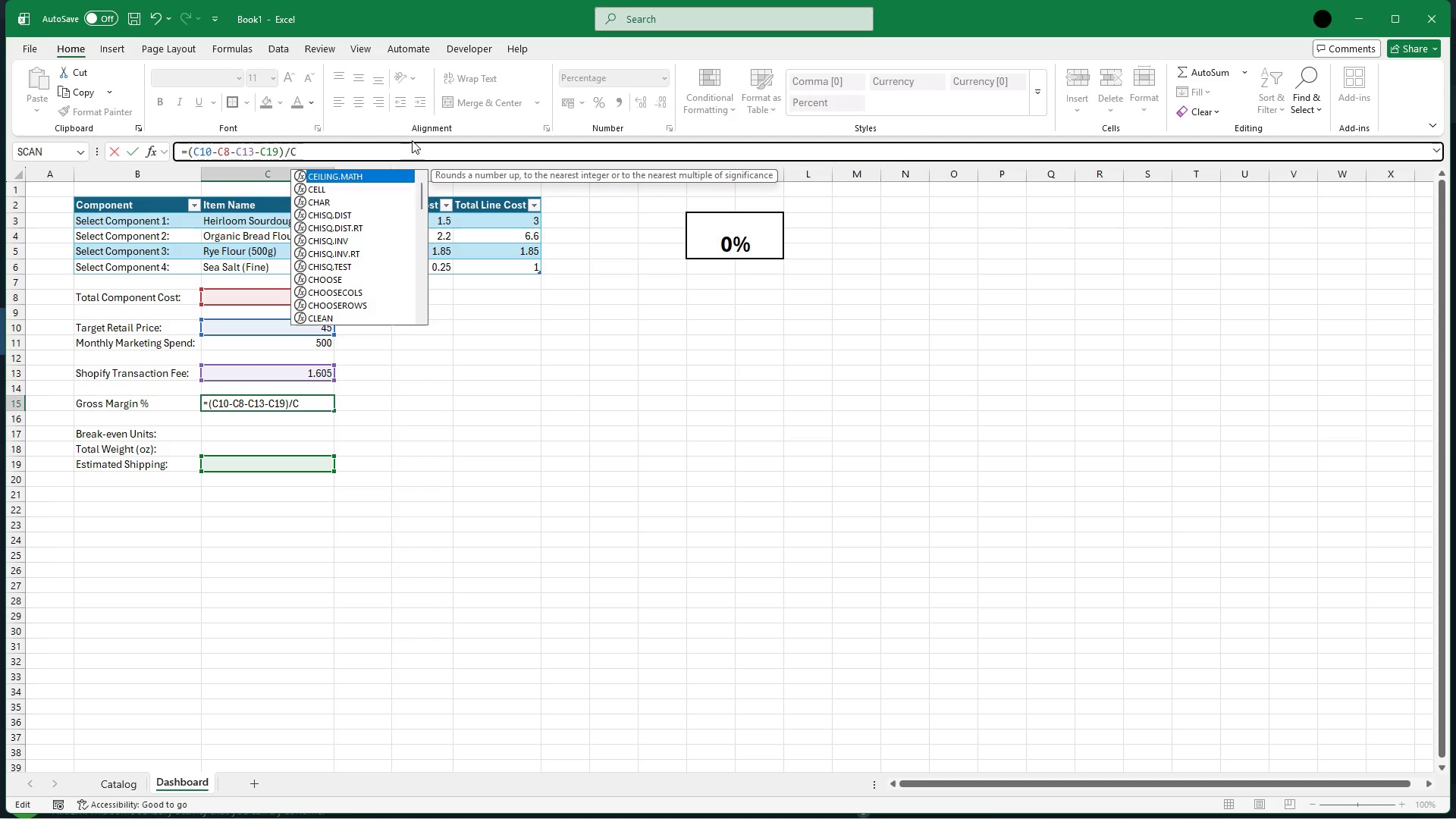 
type(10)
 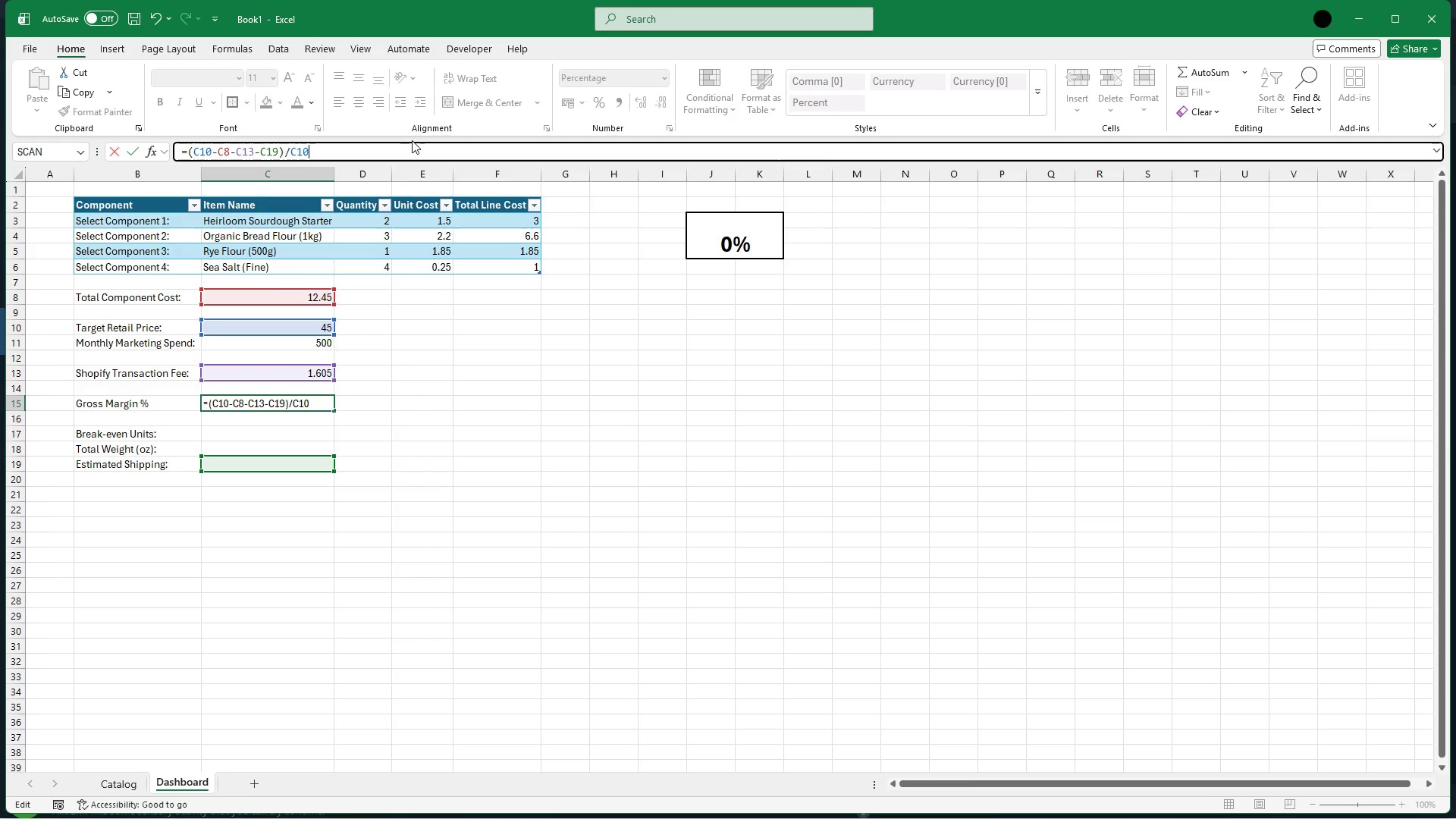 
key(Enter)
 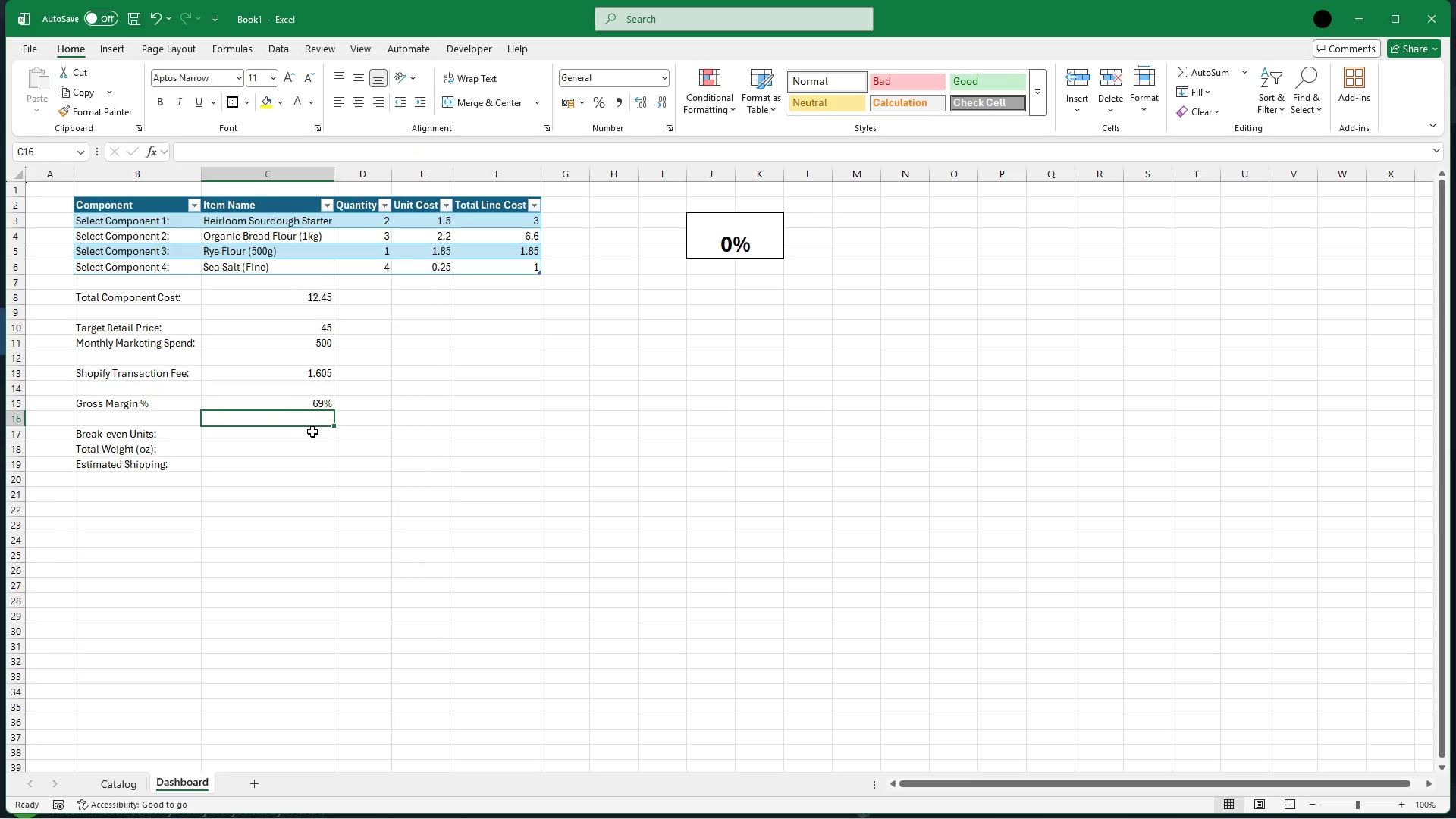 
left_click([310, 440])
 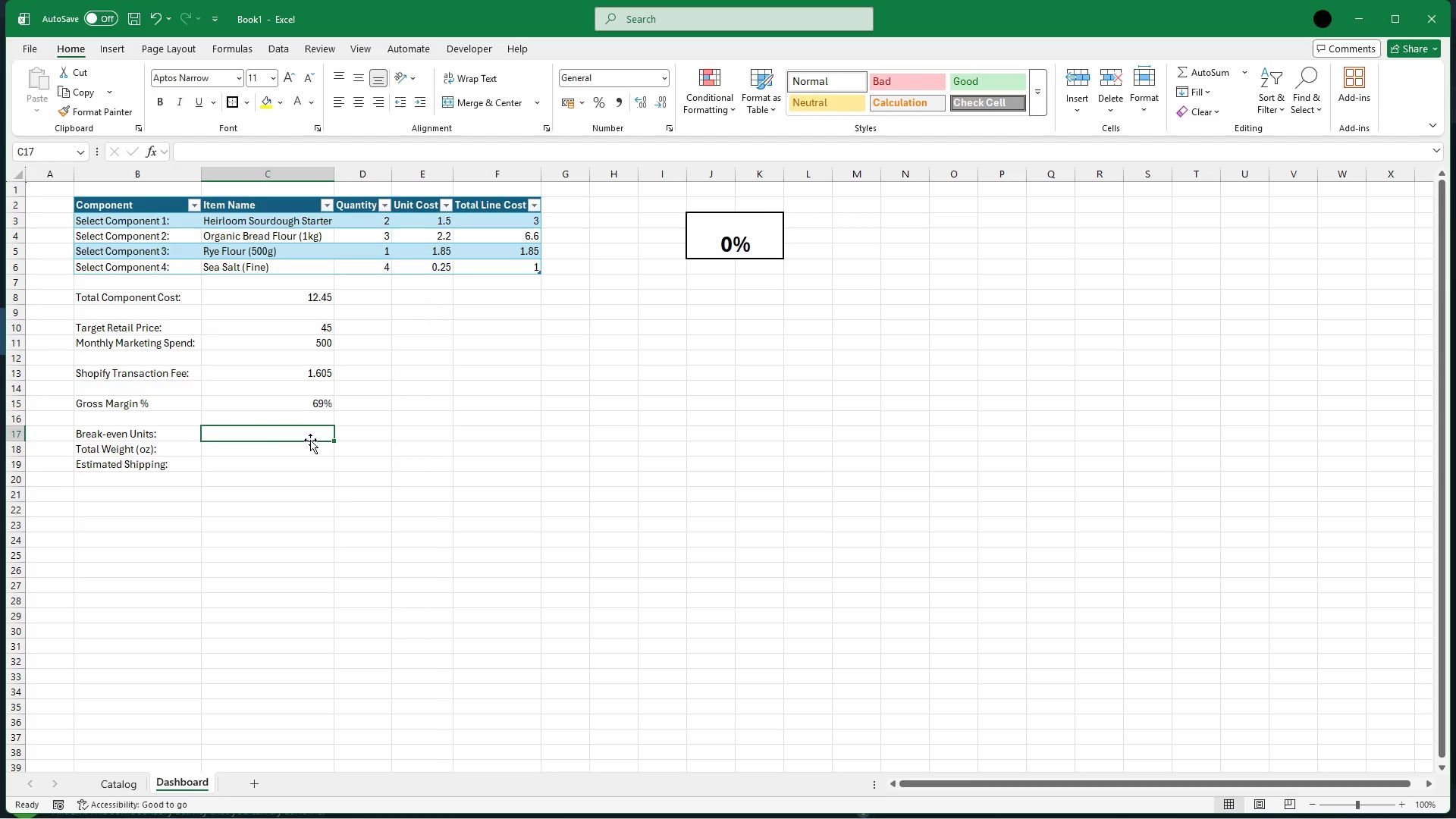 
wait(6.52)
 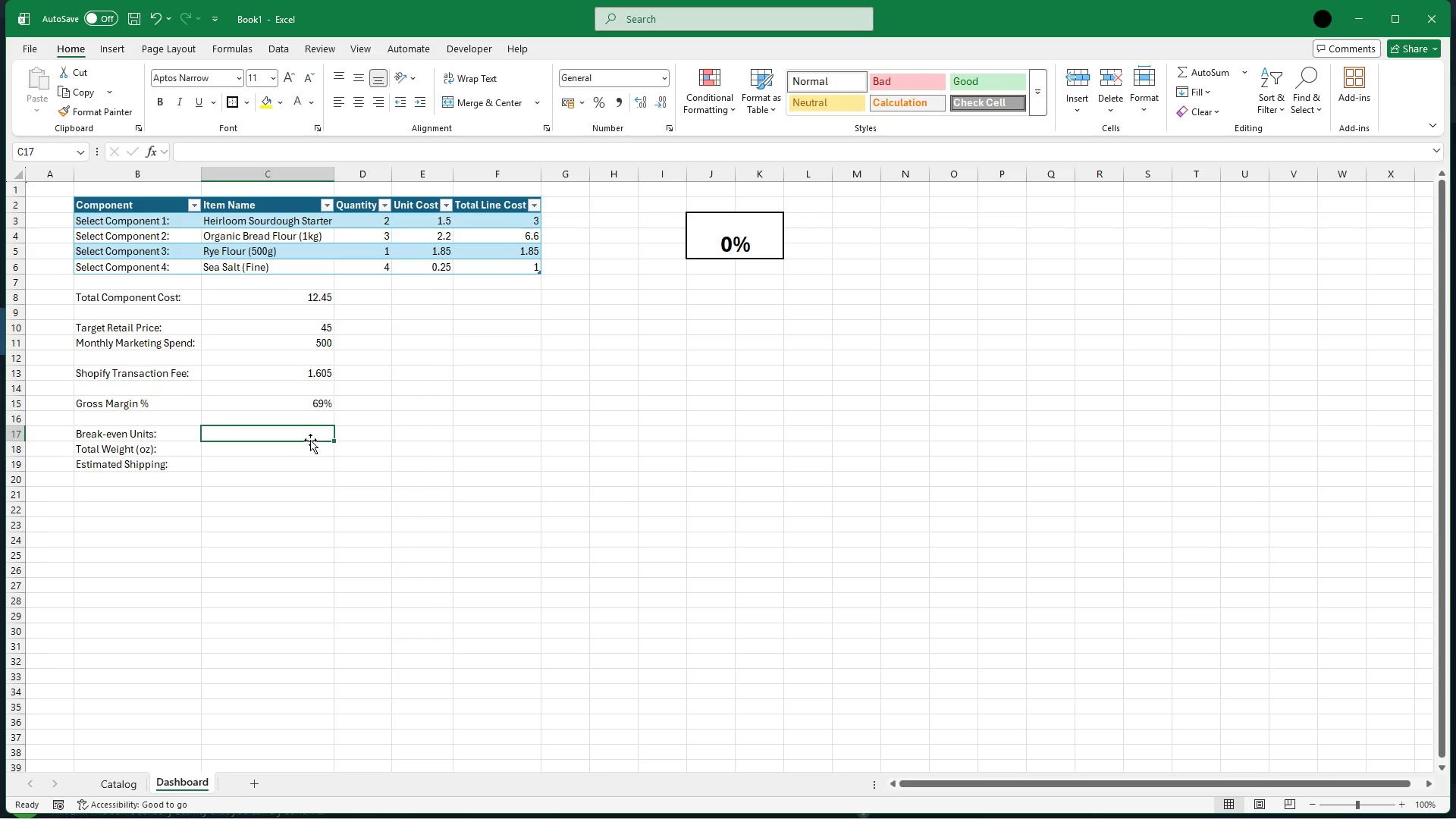 
left_click([234, 156])
 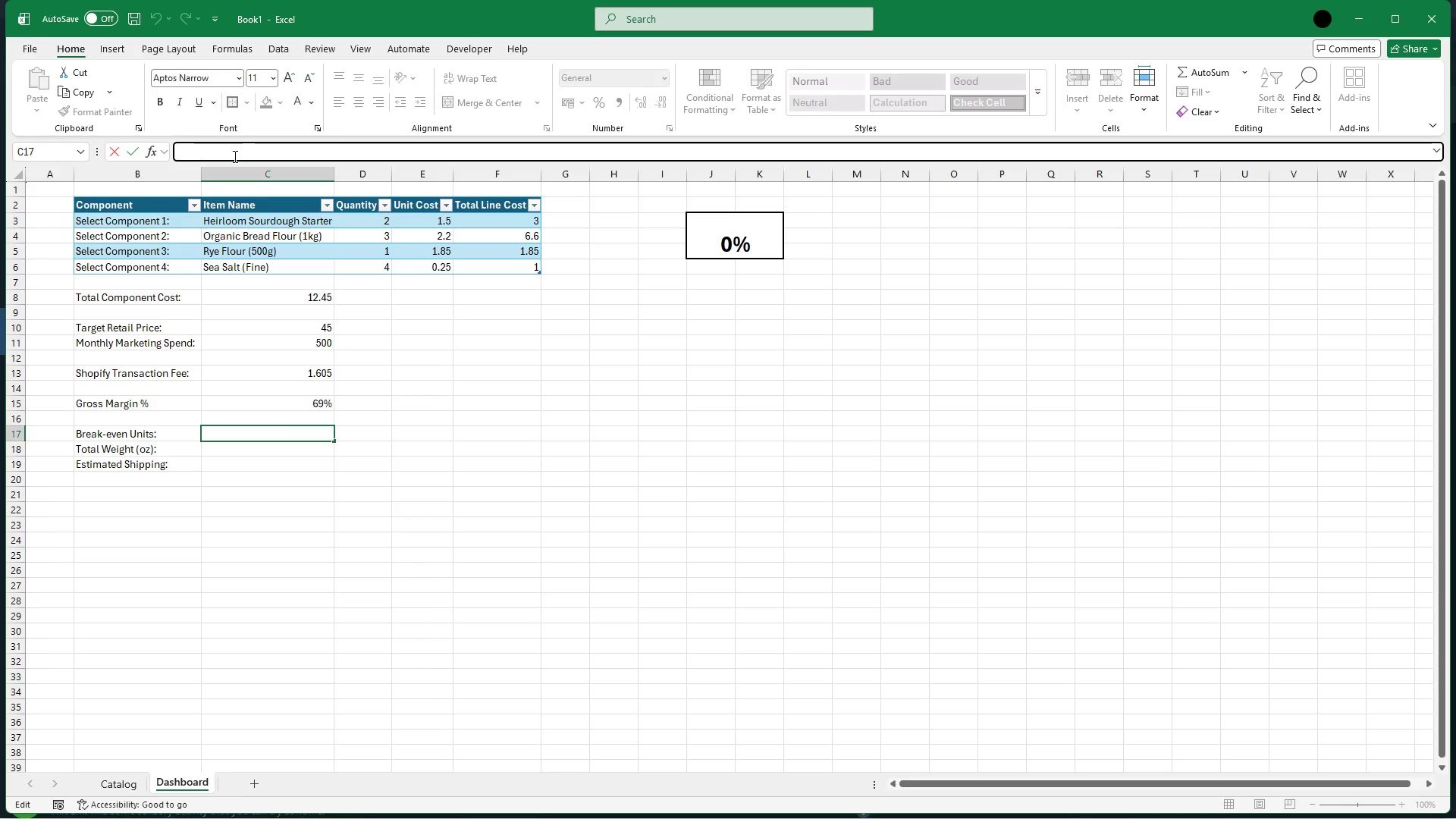 
type(=C11)
 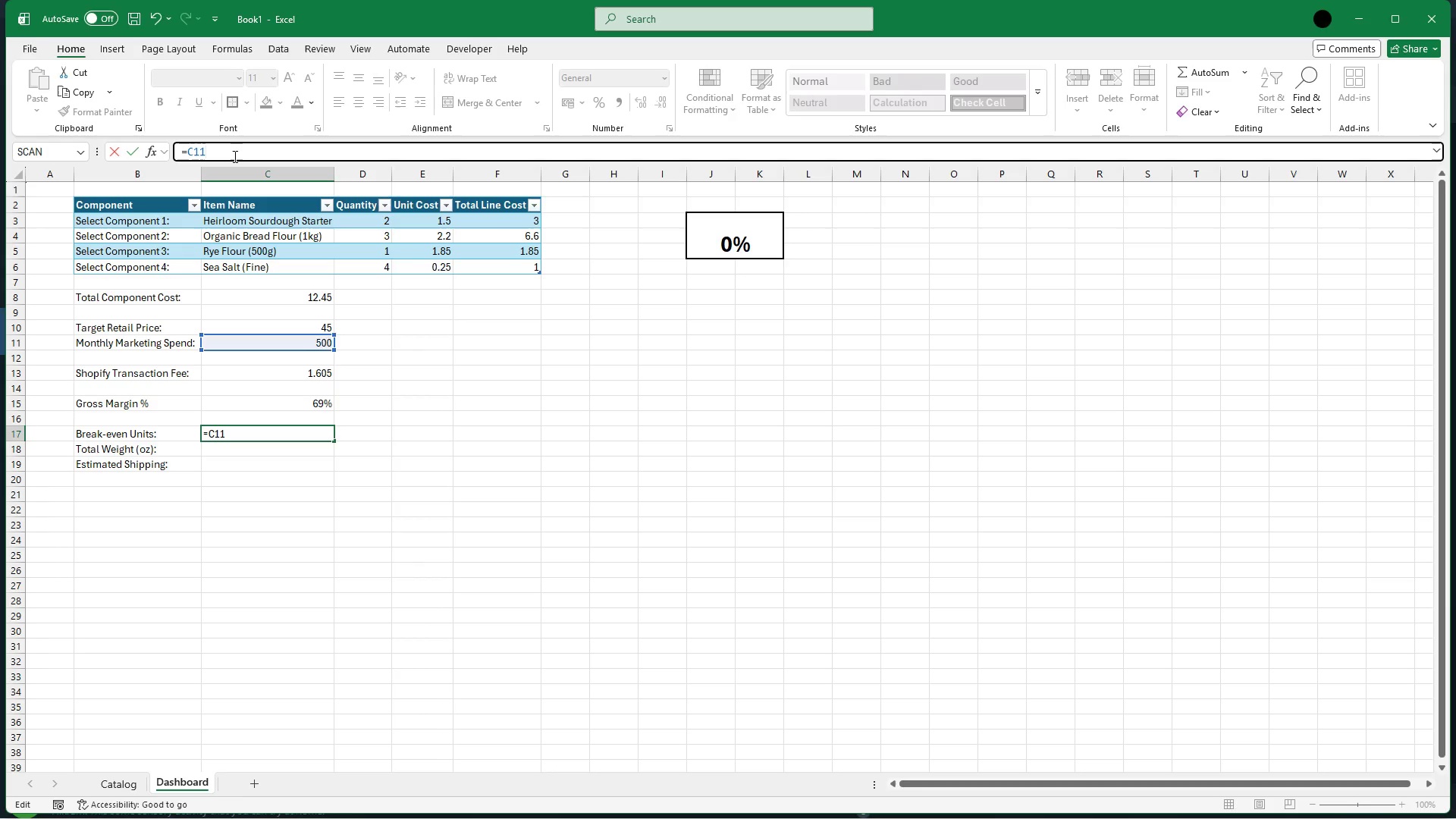 
wait(26.88)
 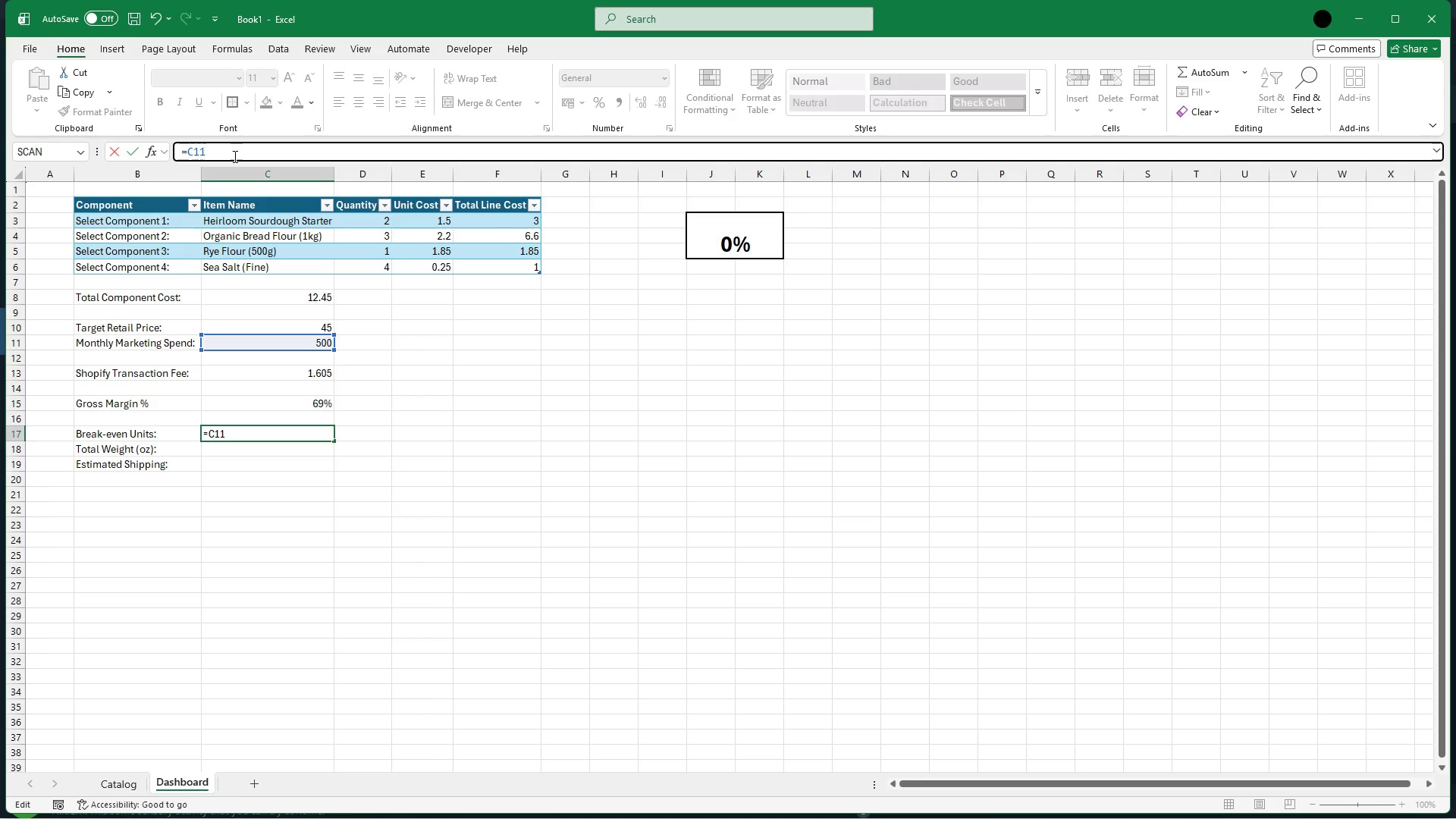 
key(Shift+NumpadDivide)
 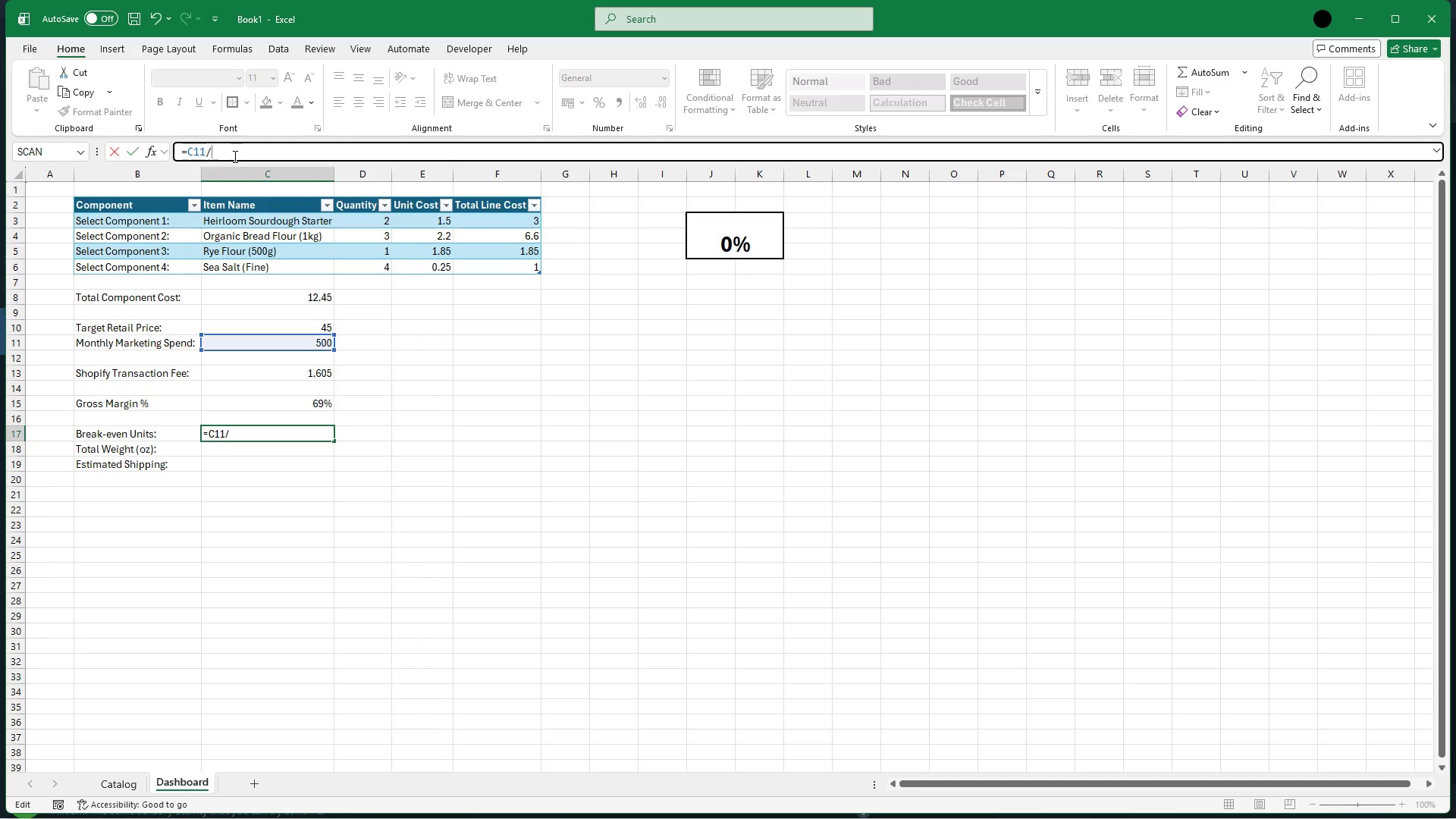 
wait(12.24)
 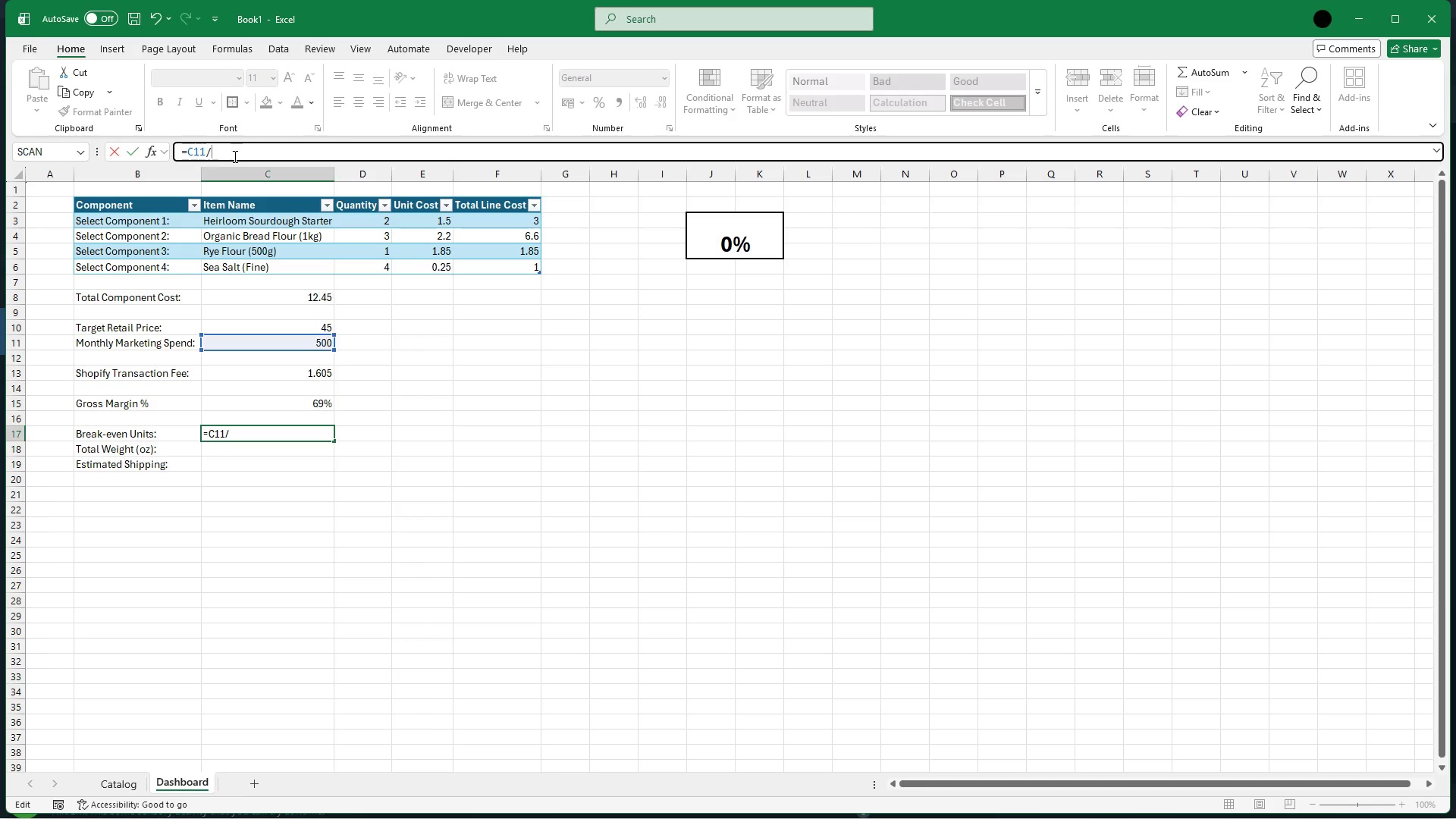 
type(C10)
 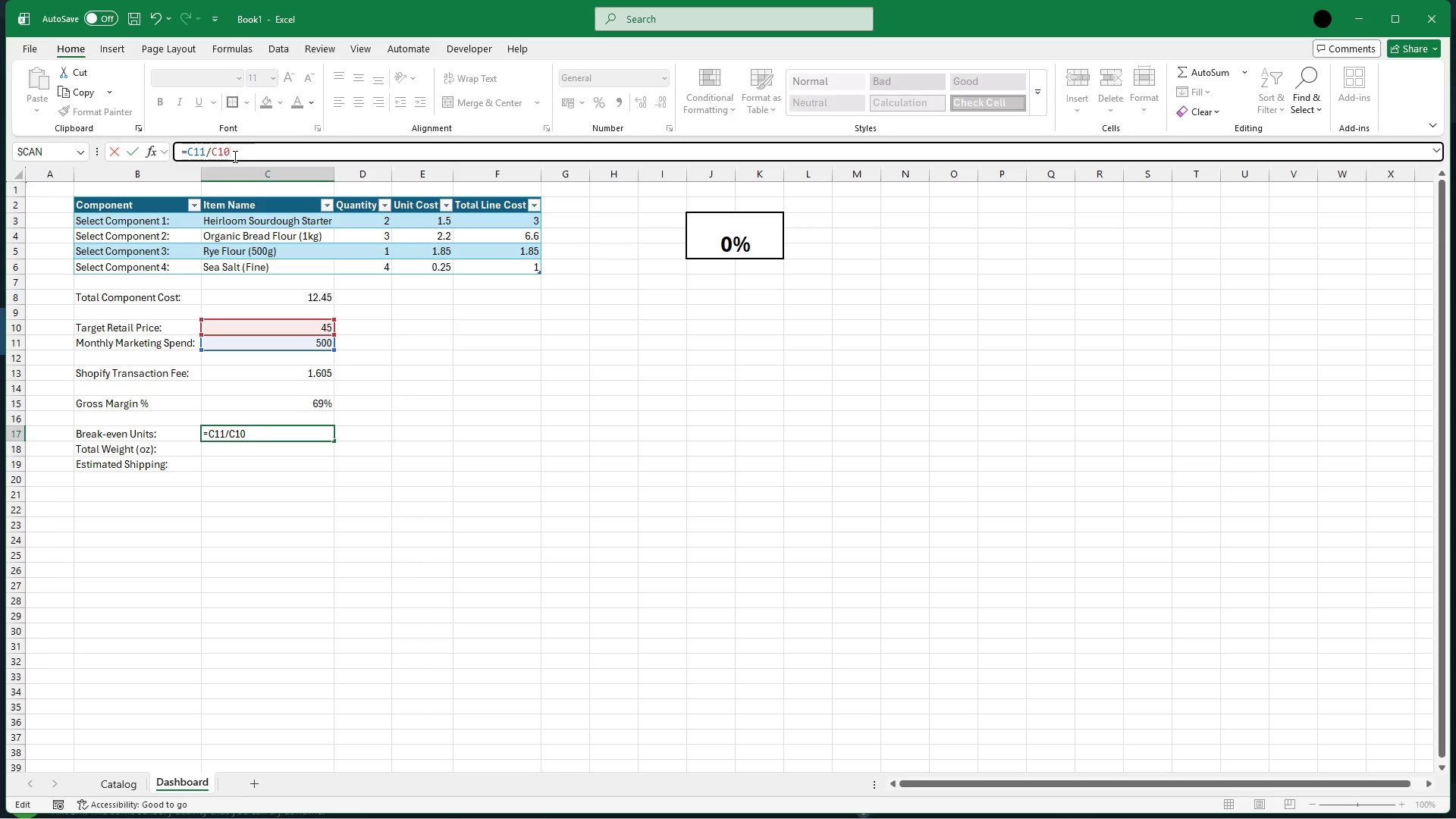 
wait(8.0)
 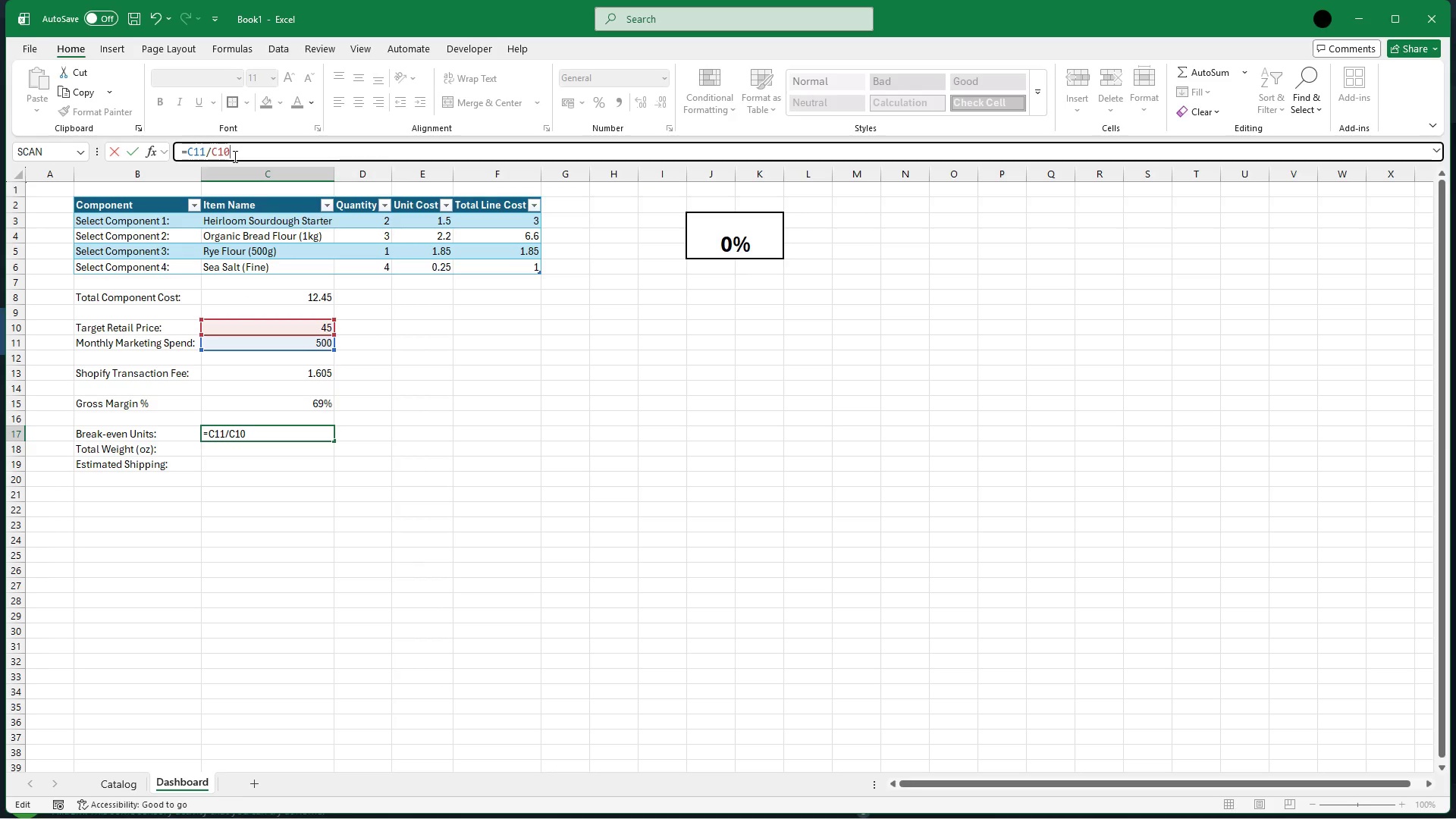 
key(NumpadSubtract)
 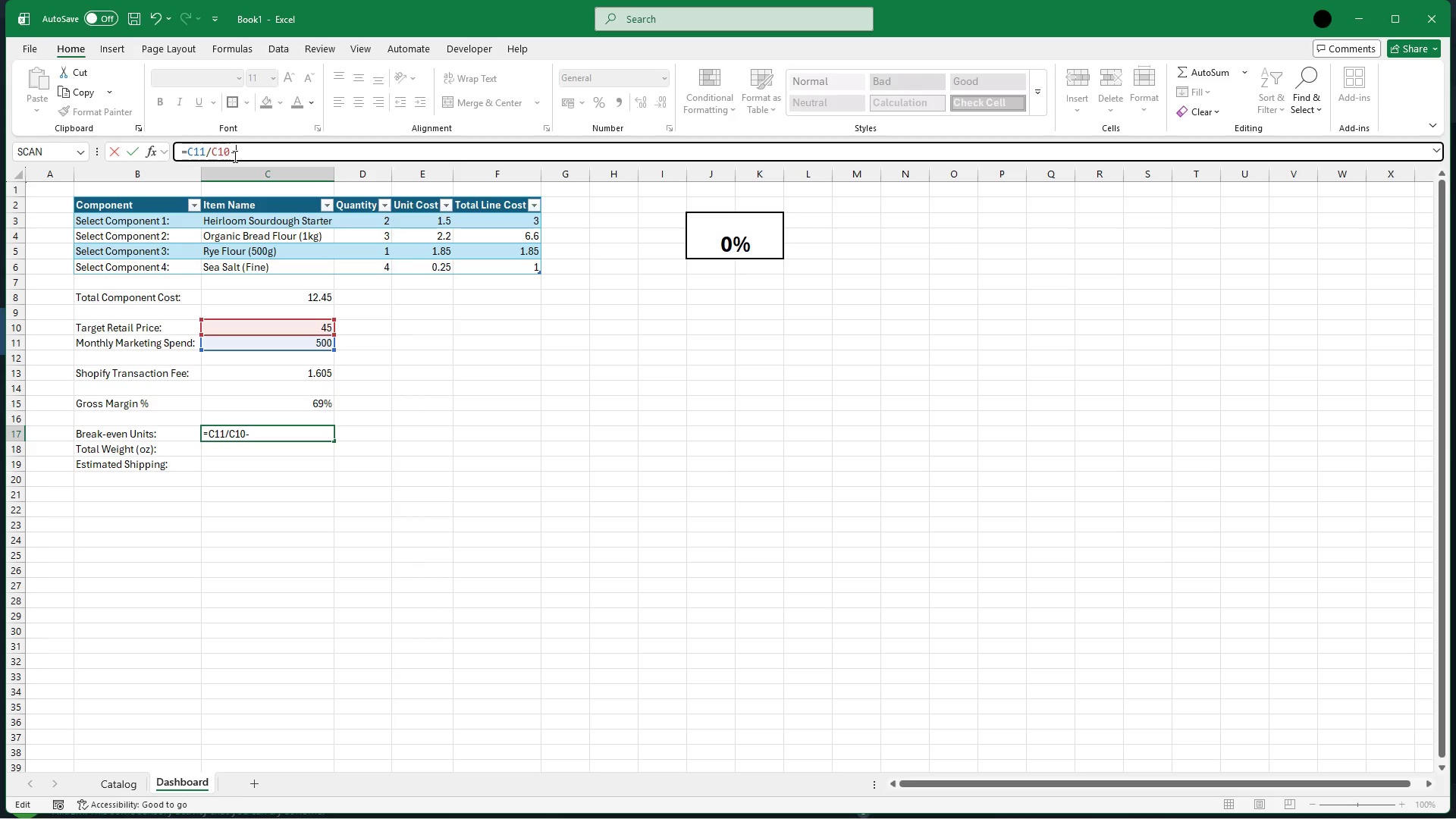 
type(C8-C13)
 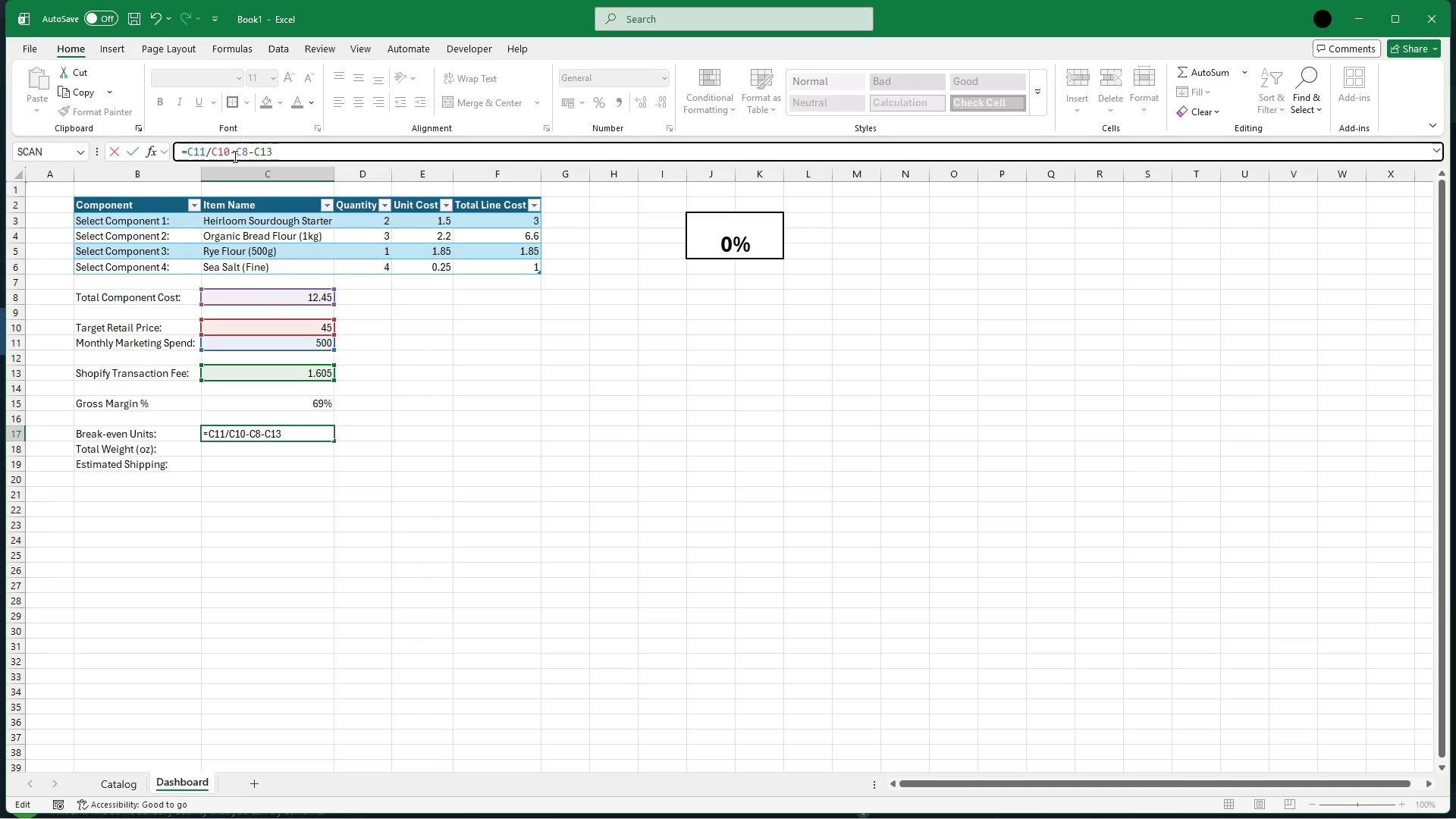 
wait(6.3)
 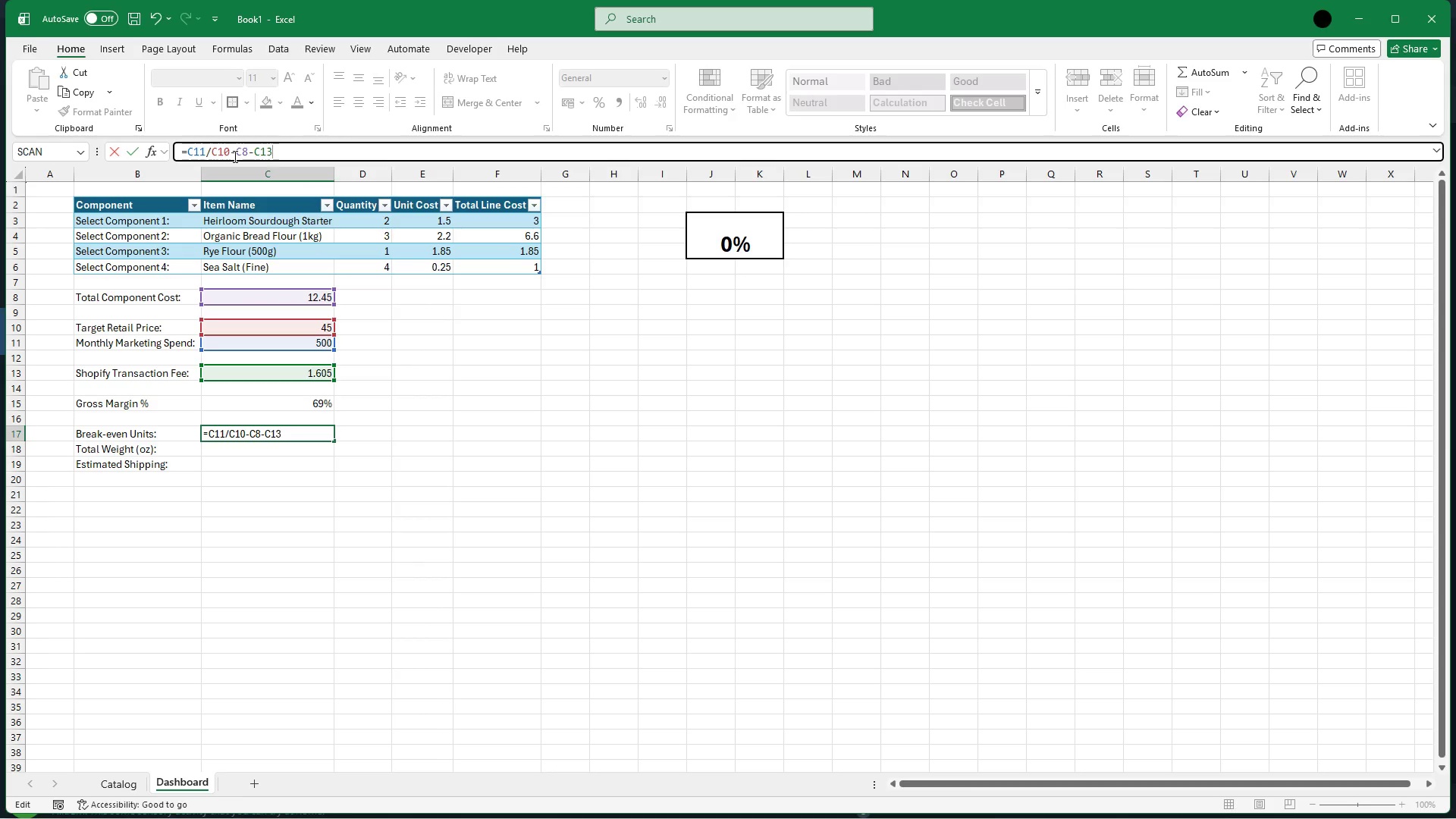 
type(-C19)
 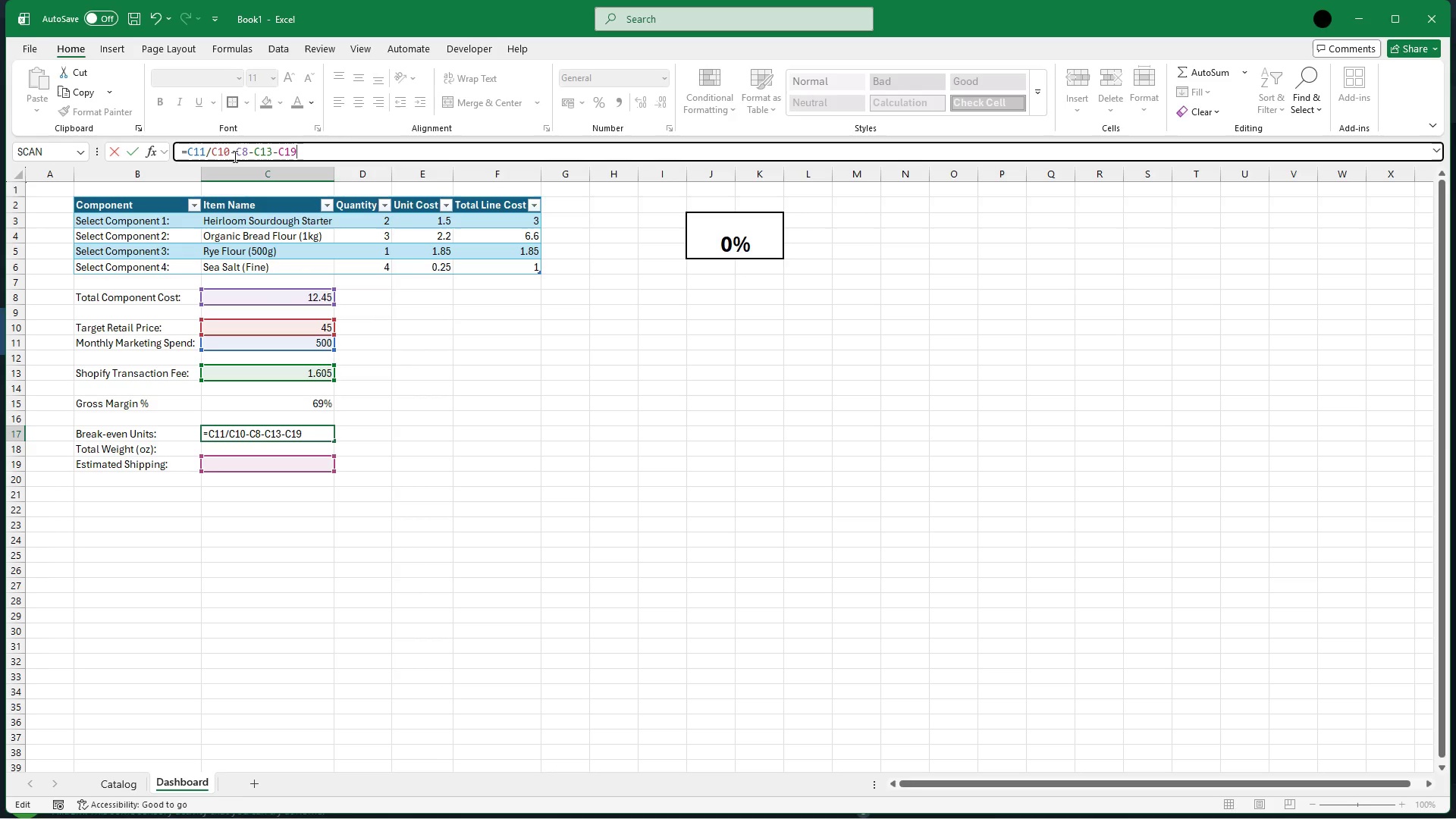 
key(Shift+0)
 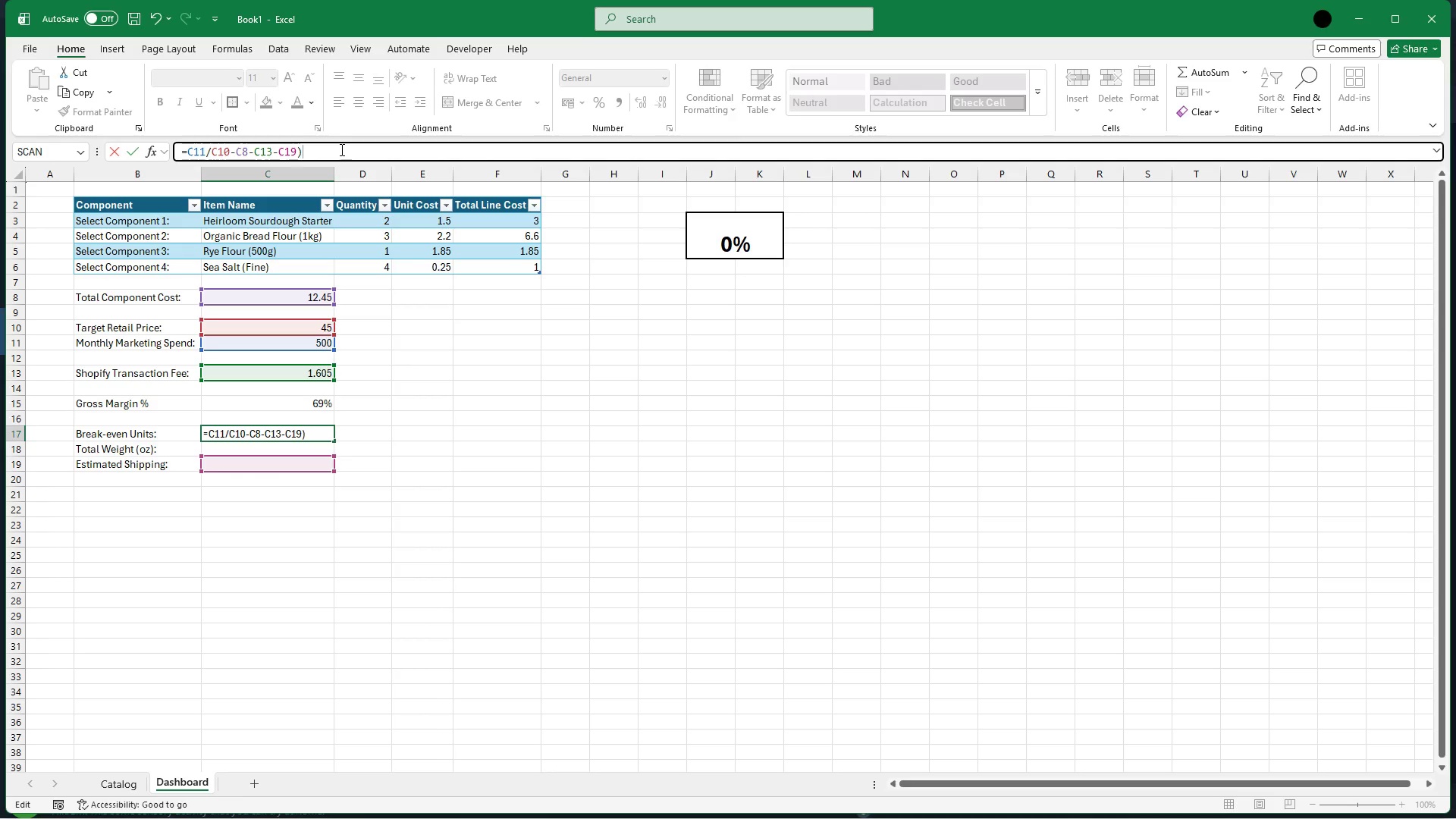 
wait(6.23)
 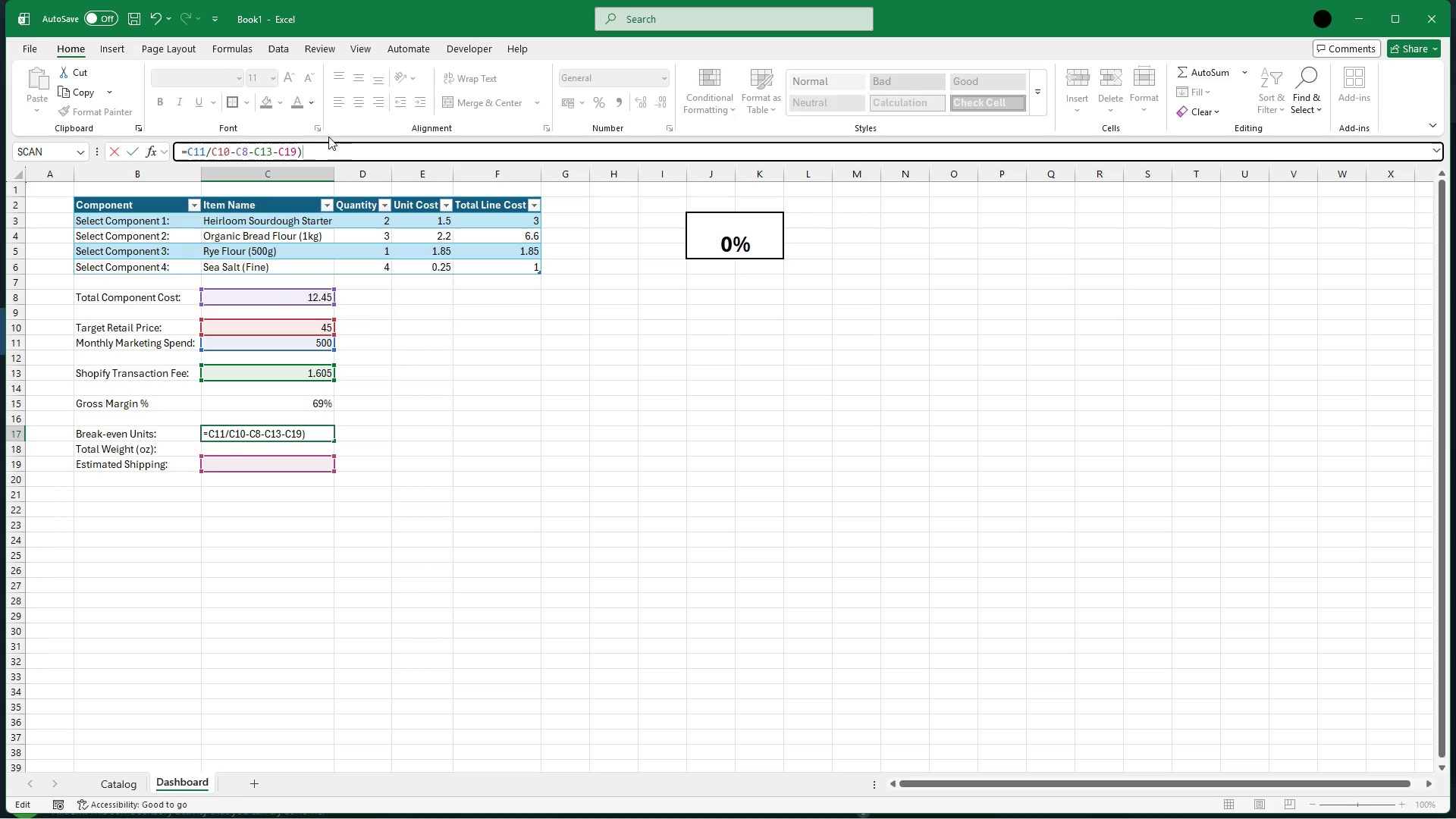 
key(ArrowLeft)
 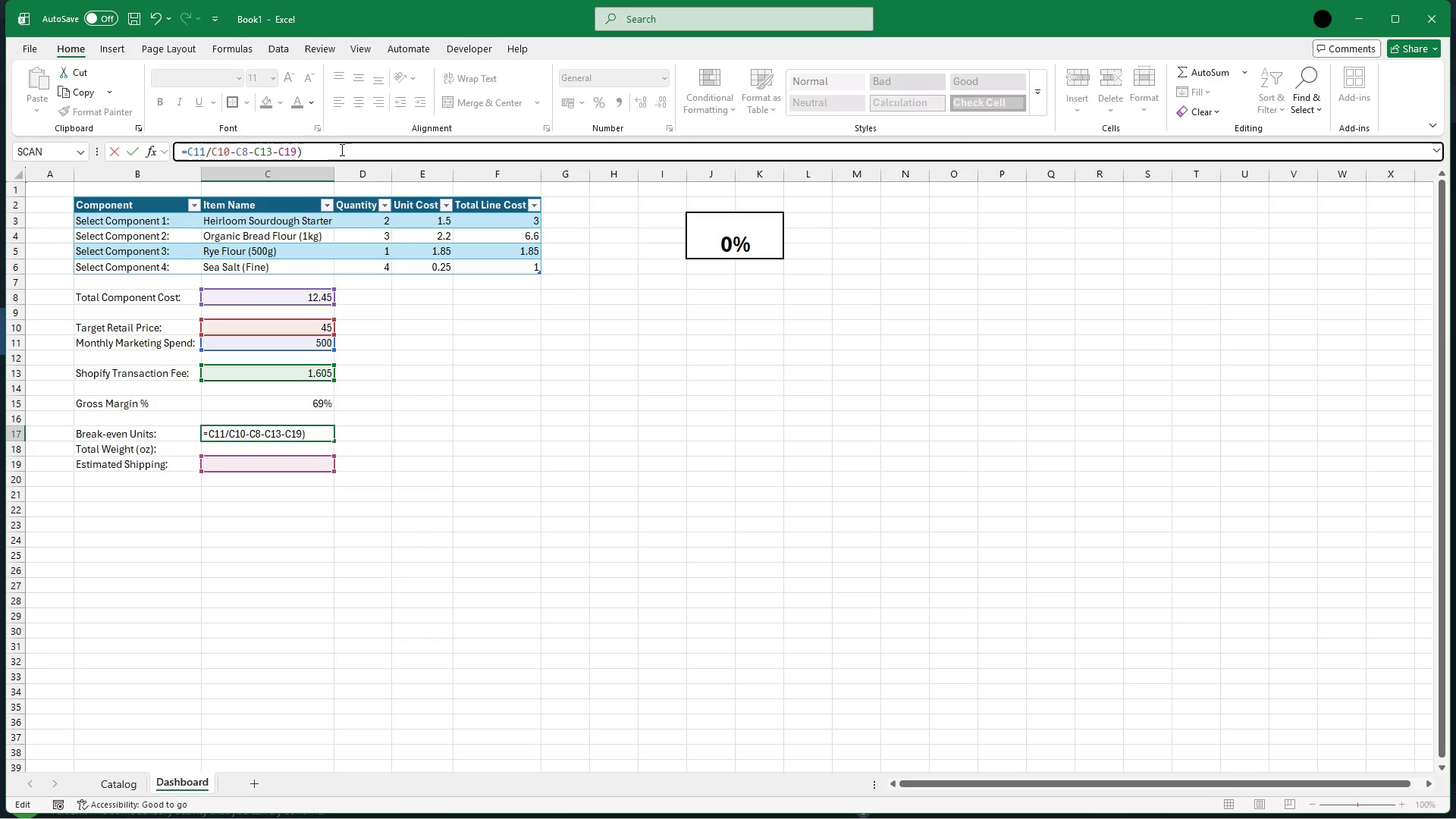 
key(ArrowLeft)
 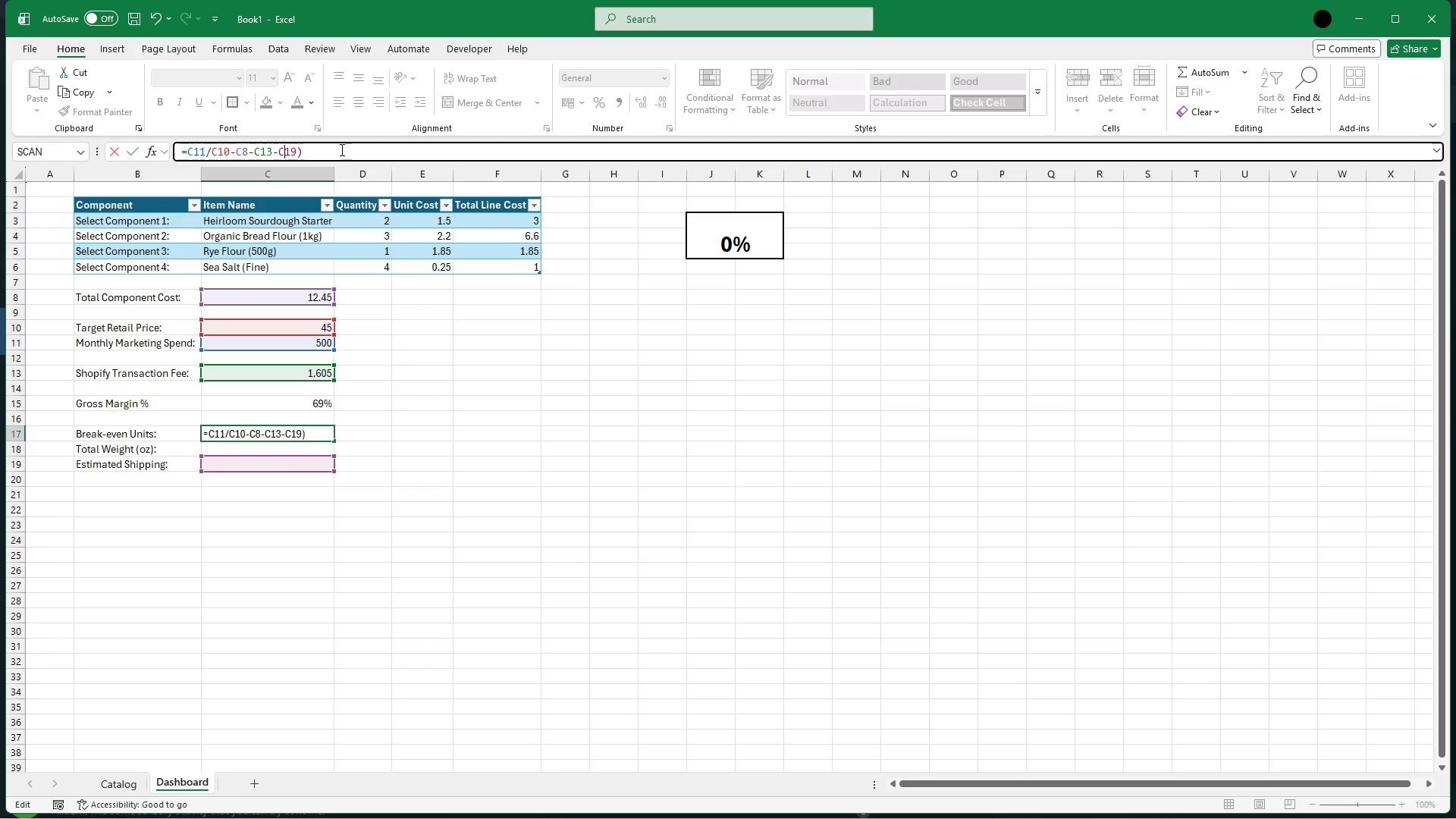 
key(ArrowLeft)
 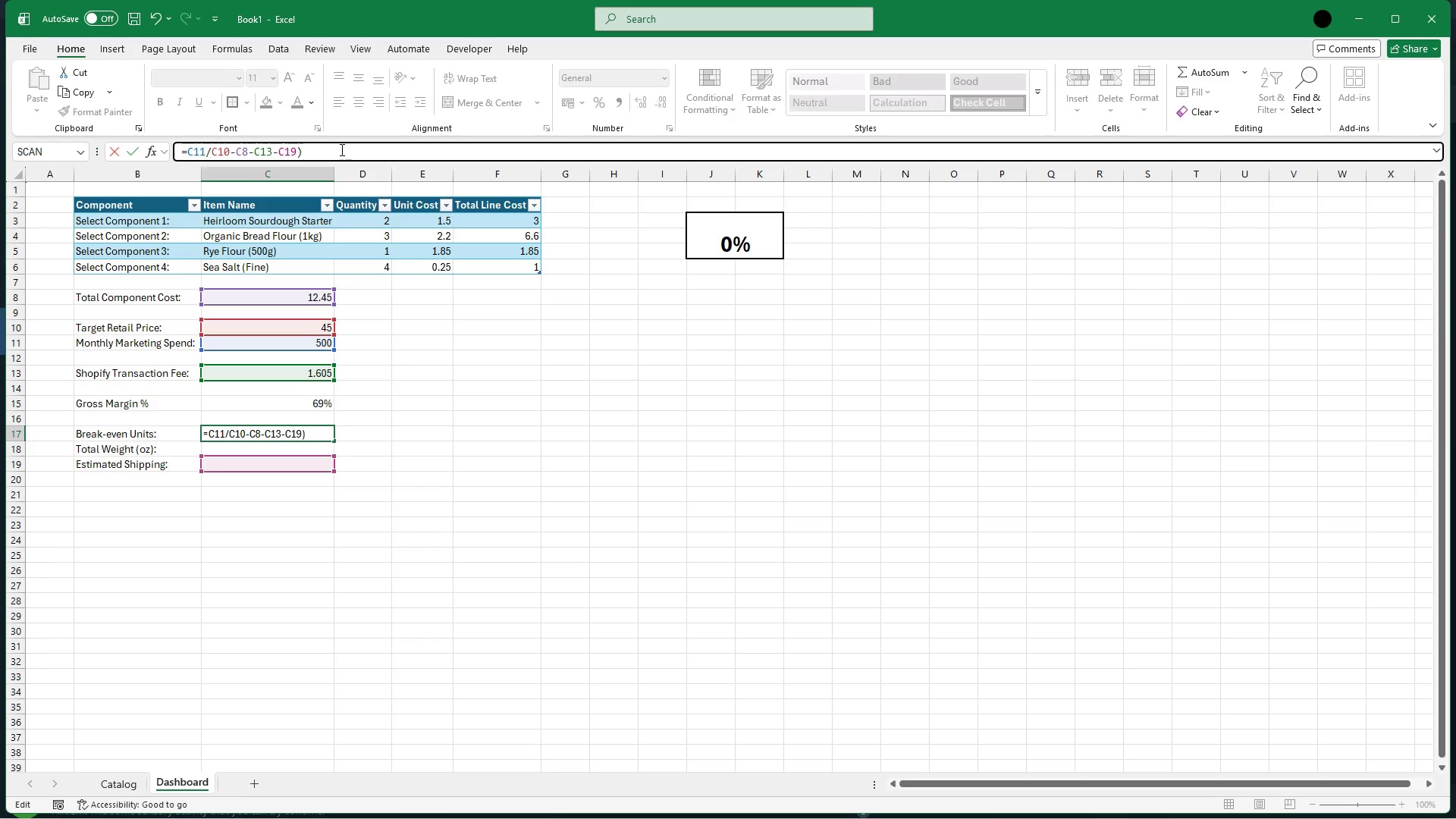 
key(ArrowLeft)
 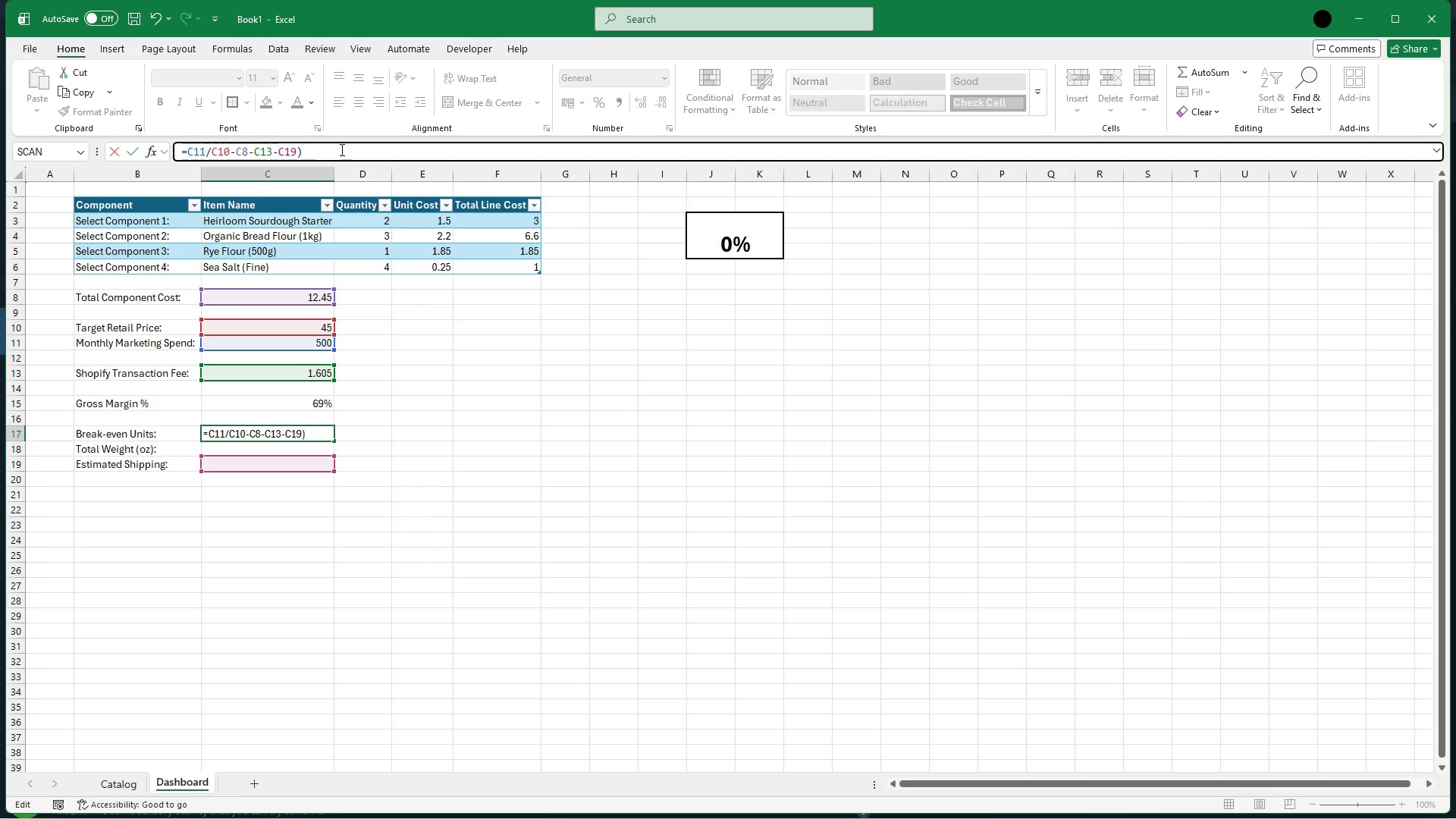 
key(ArrowLeft)
 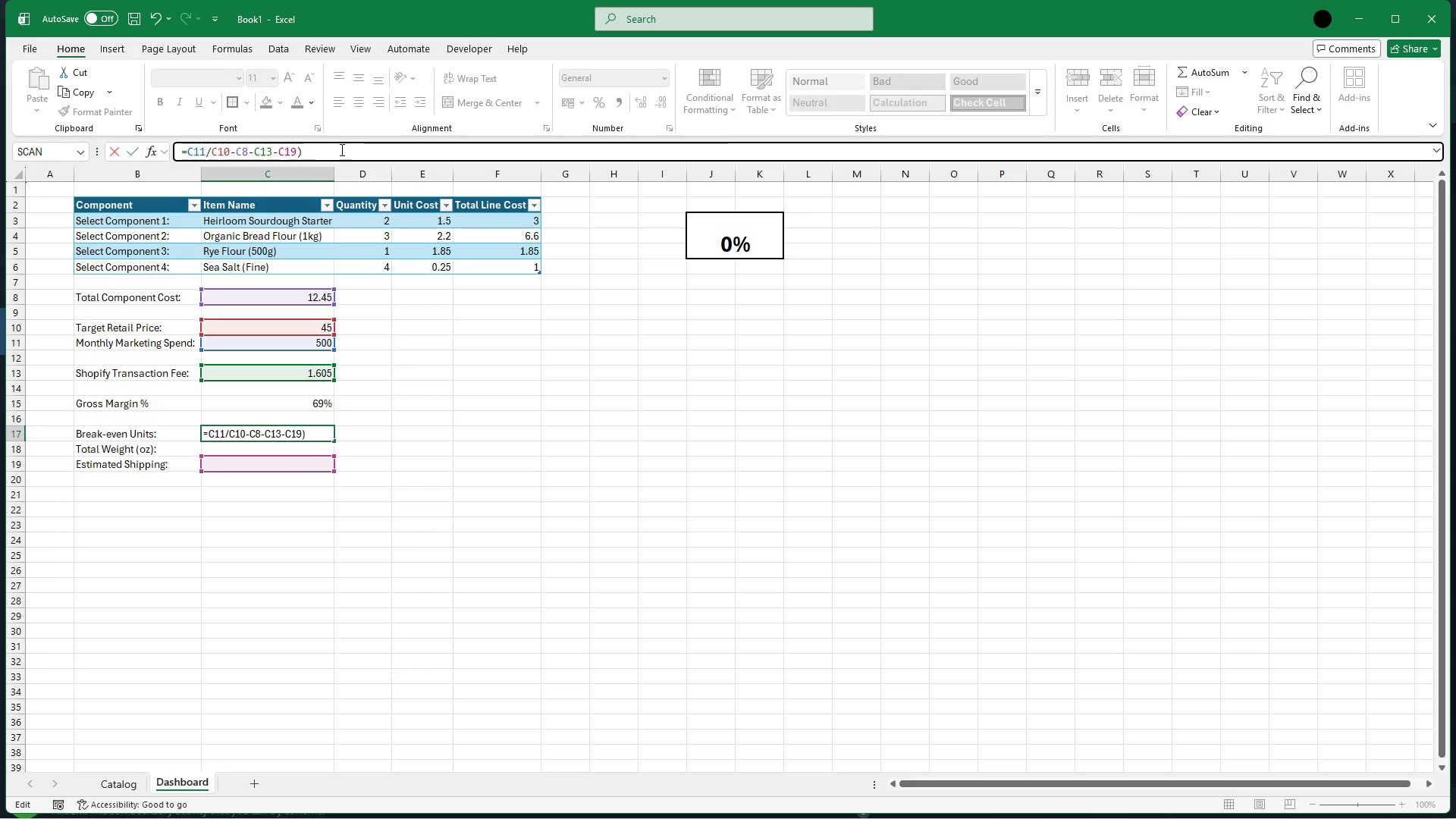 
key(ArrowLeft)
 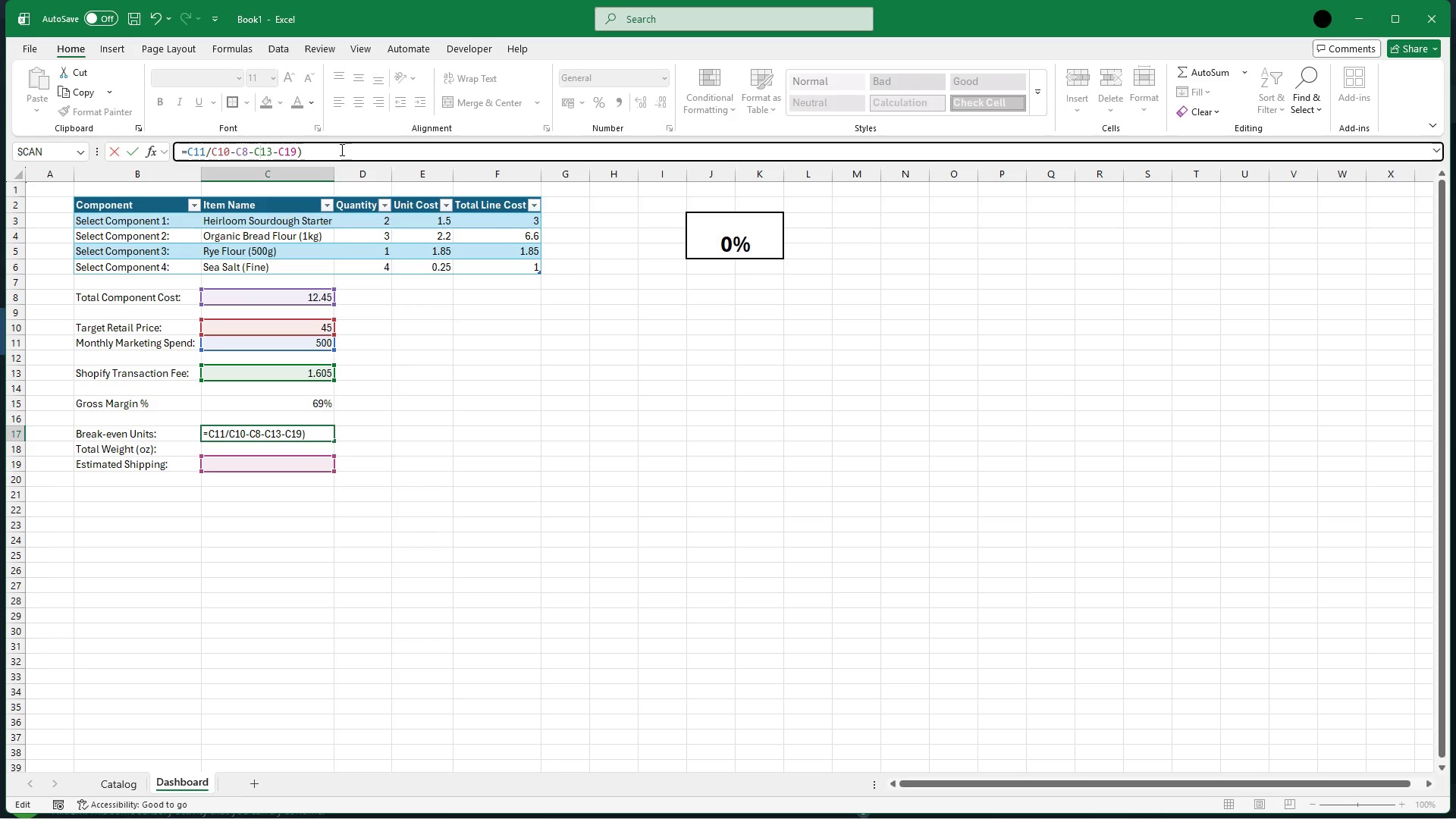 
key(ArrowLeft)
 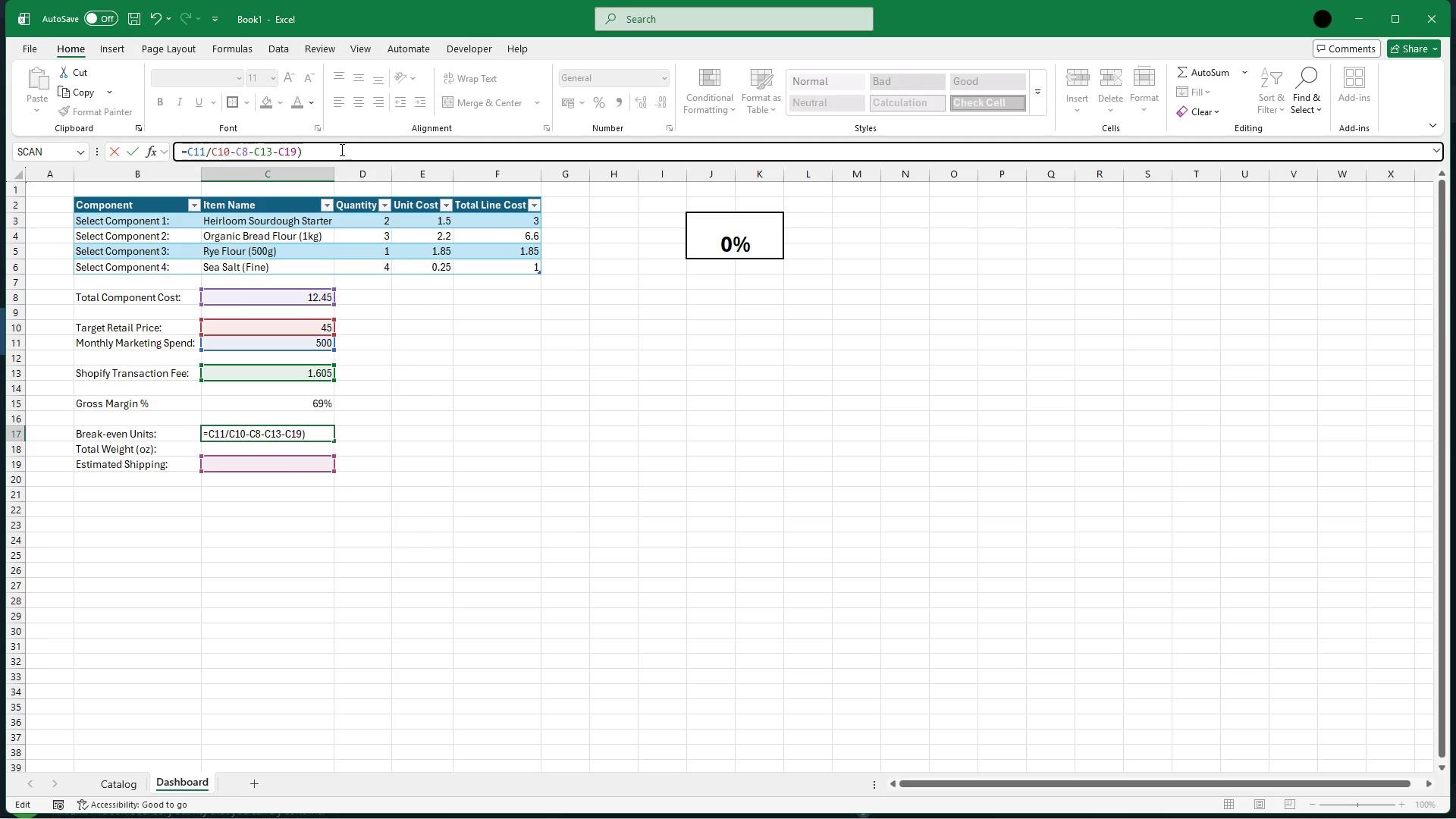 
key(ArrowLeft)
 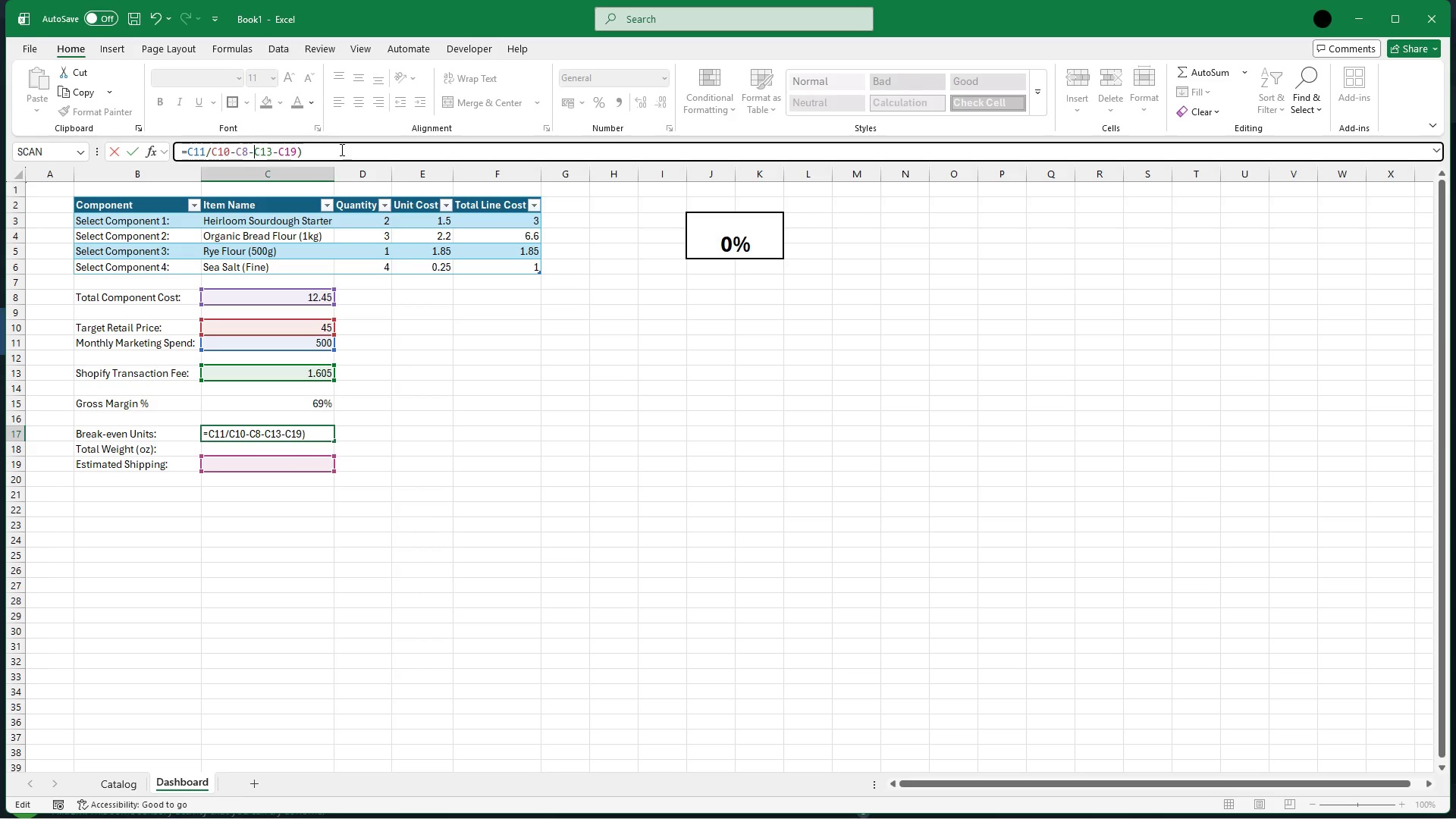 
key(ArrowLeft)
 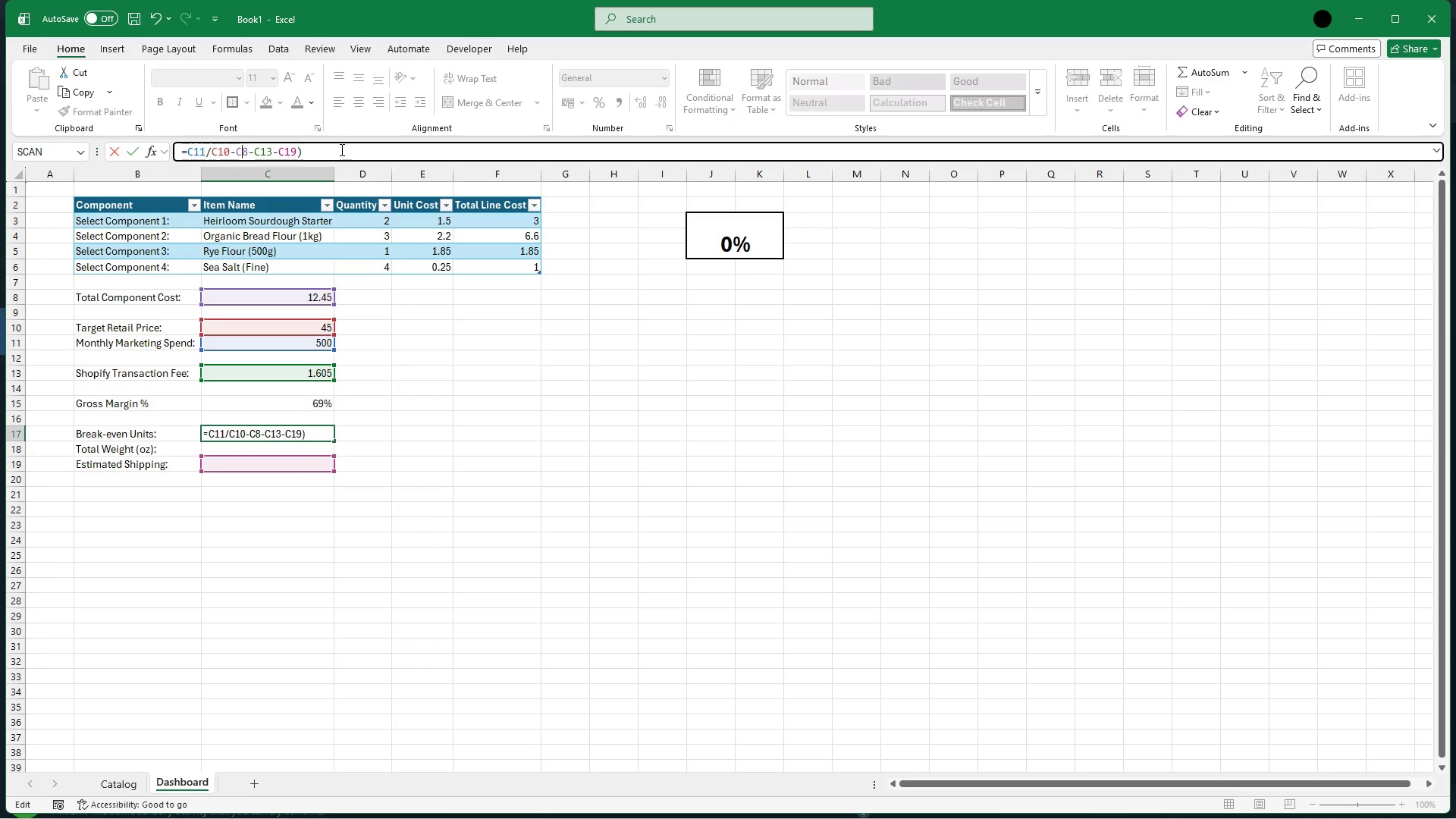 
key(ArrowLeft)
 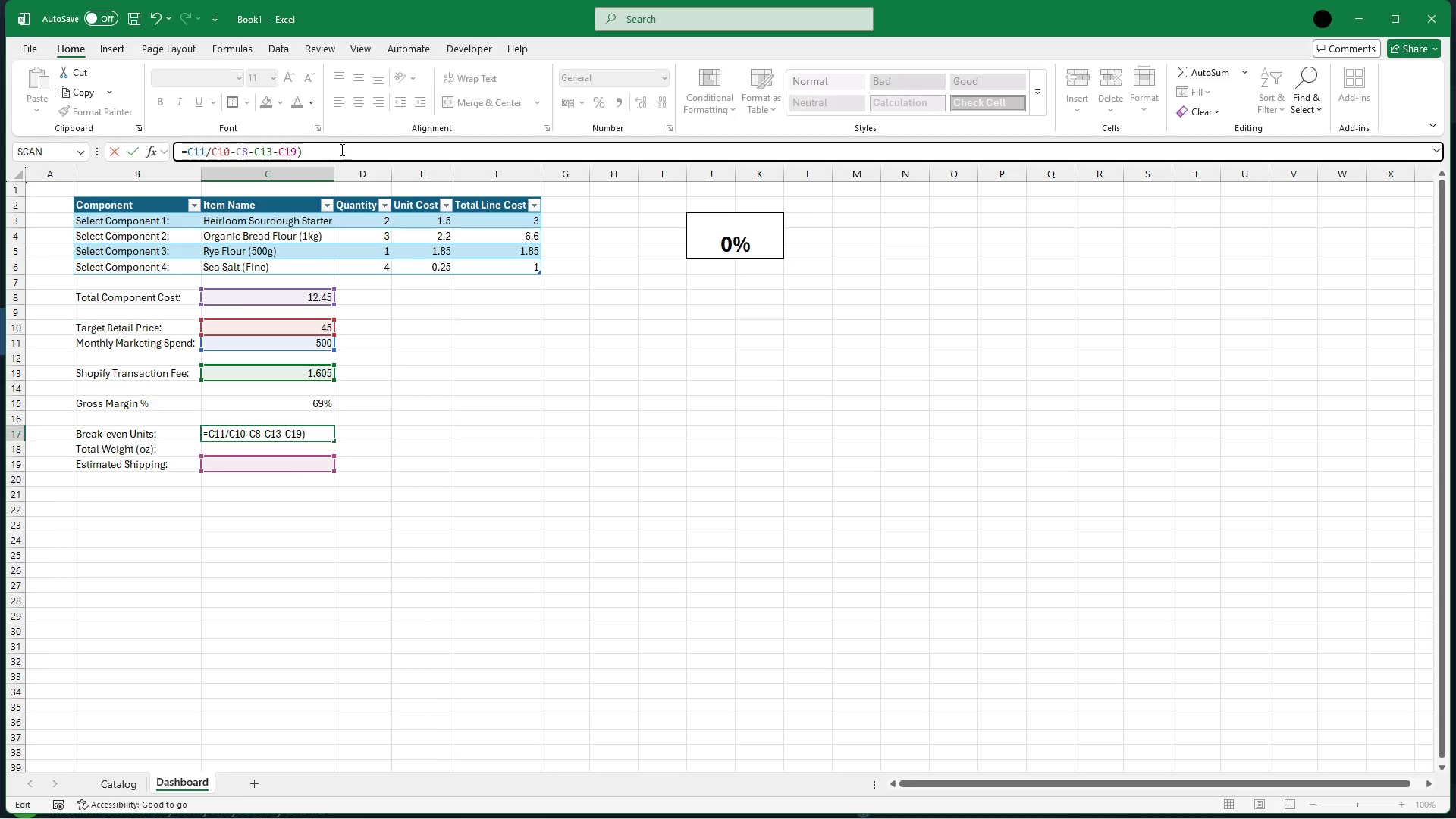 
key(ArrowLeft)
 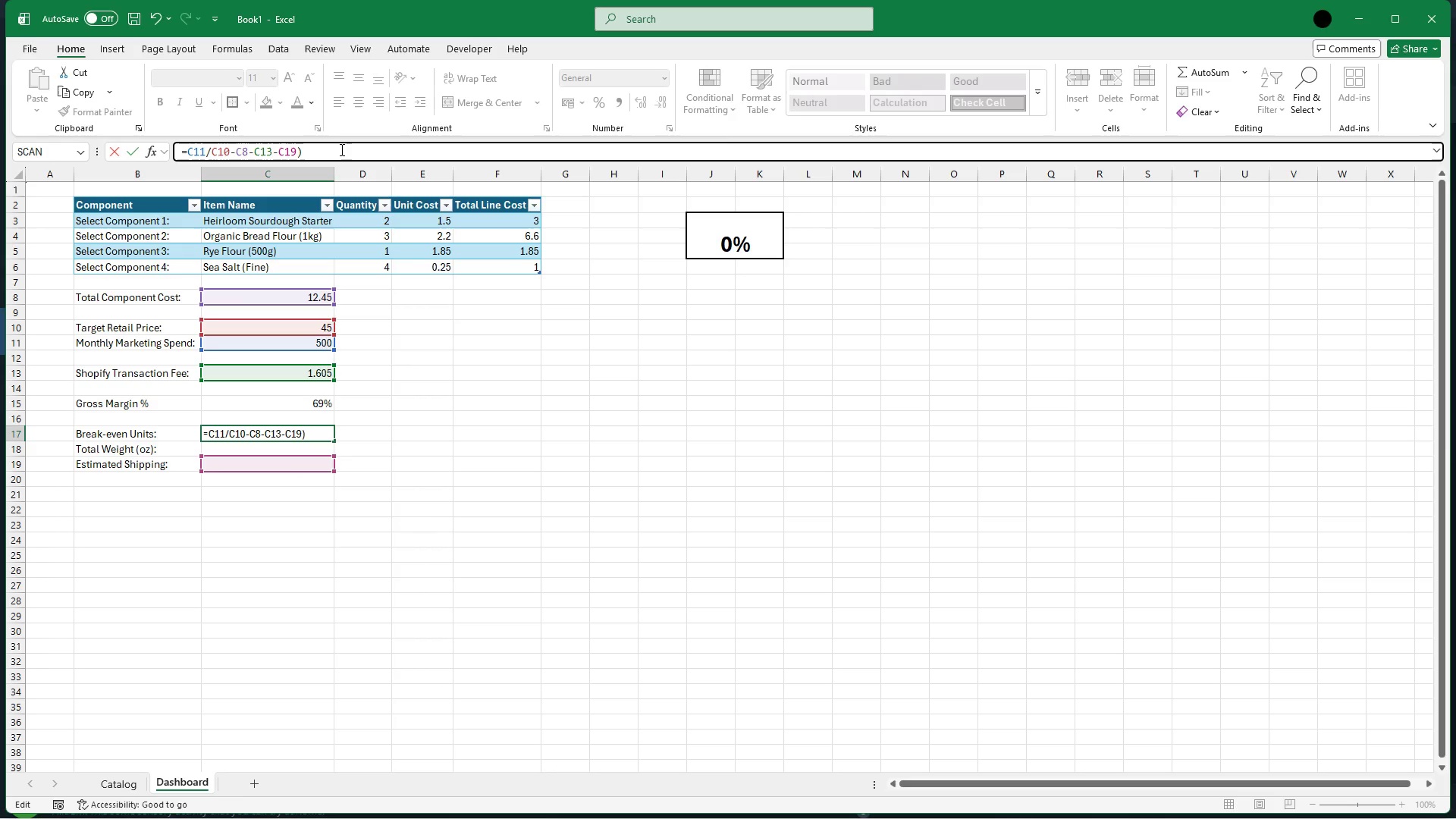 
key(ArrowLeft)
 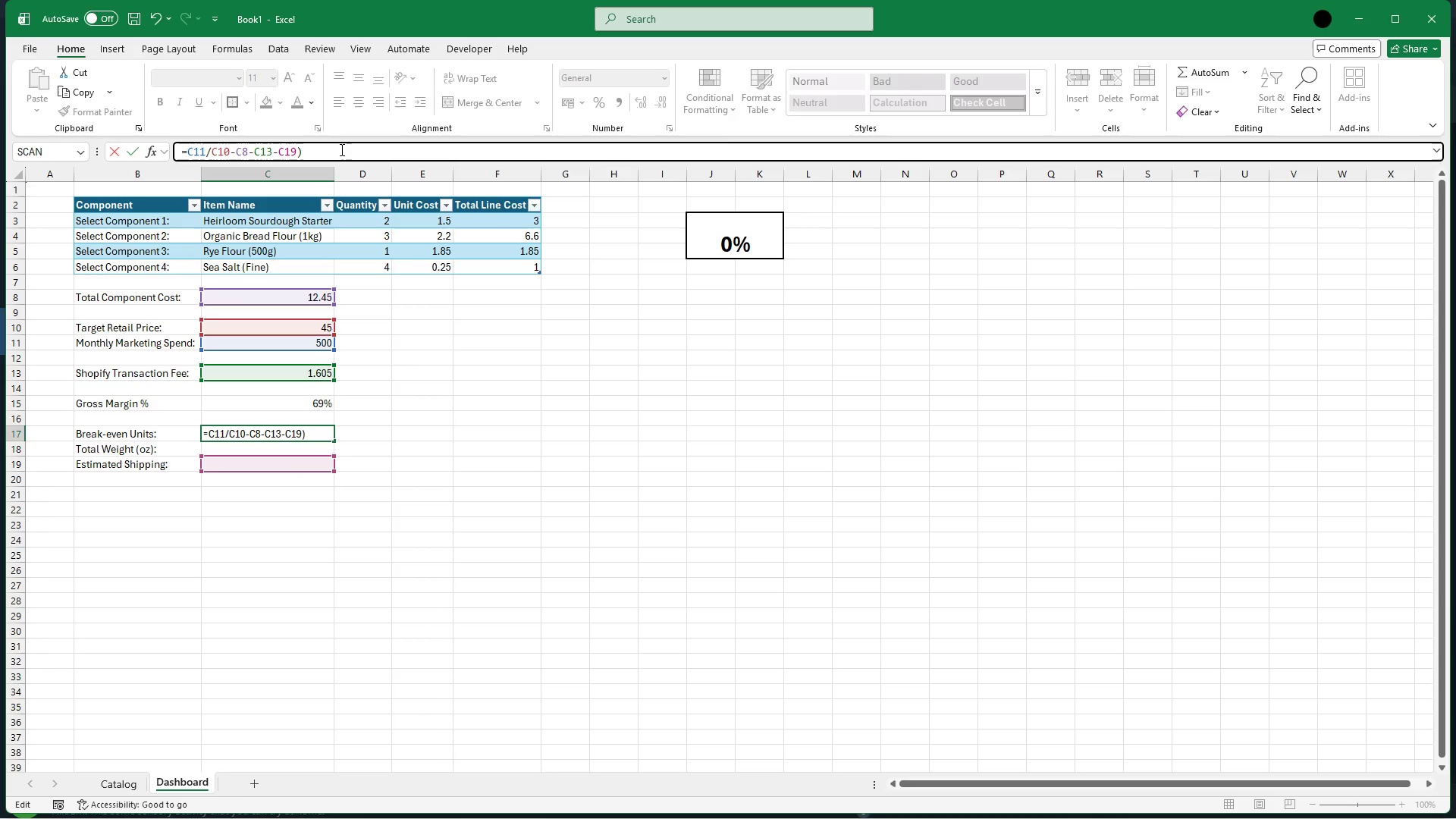 
key(ArrowLeft)
 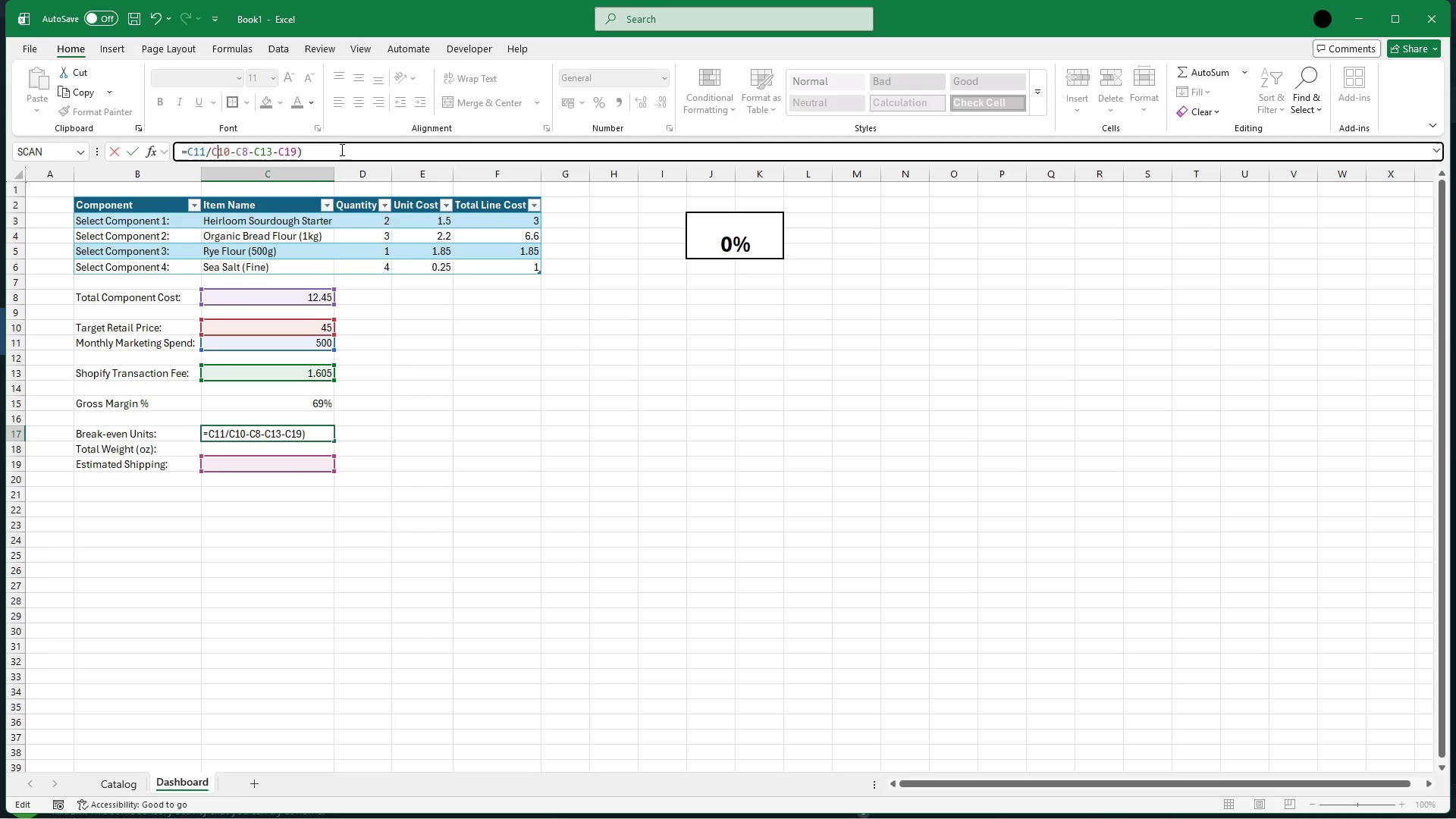 
key(ArrowLeft)
 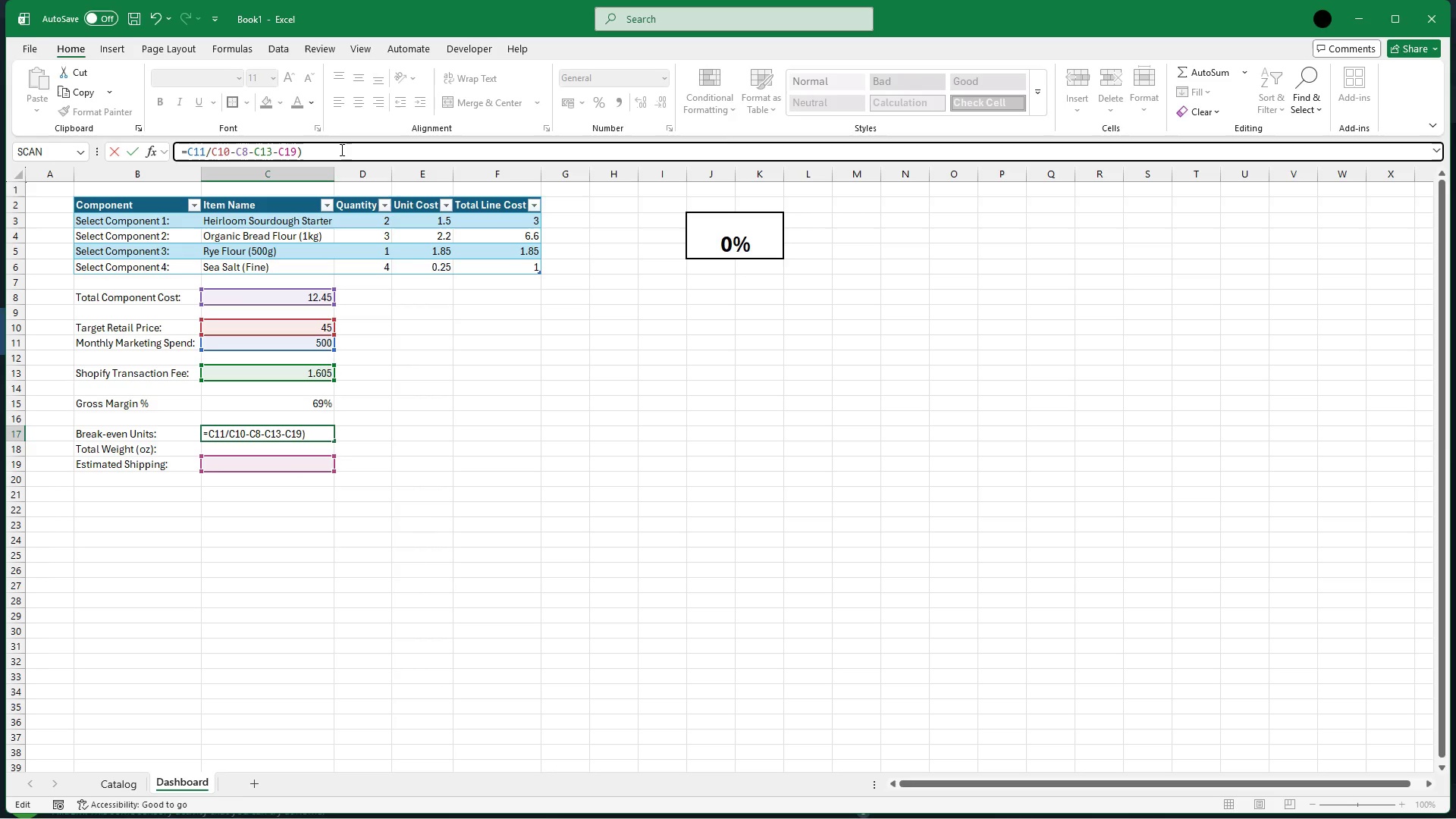 
key(ArrowLeft)
 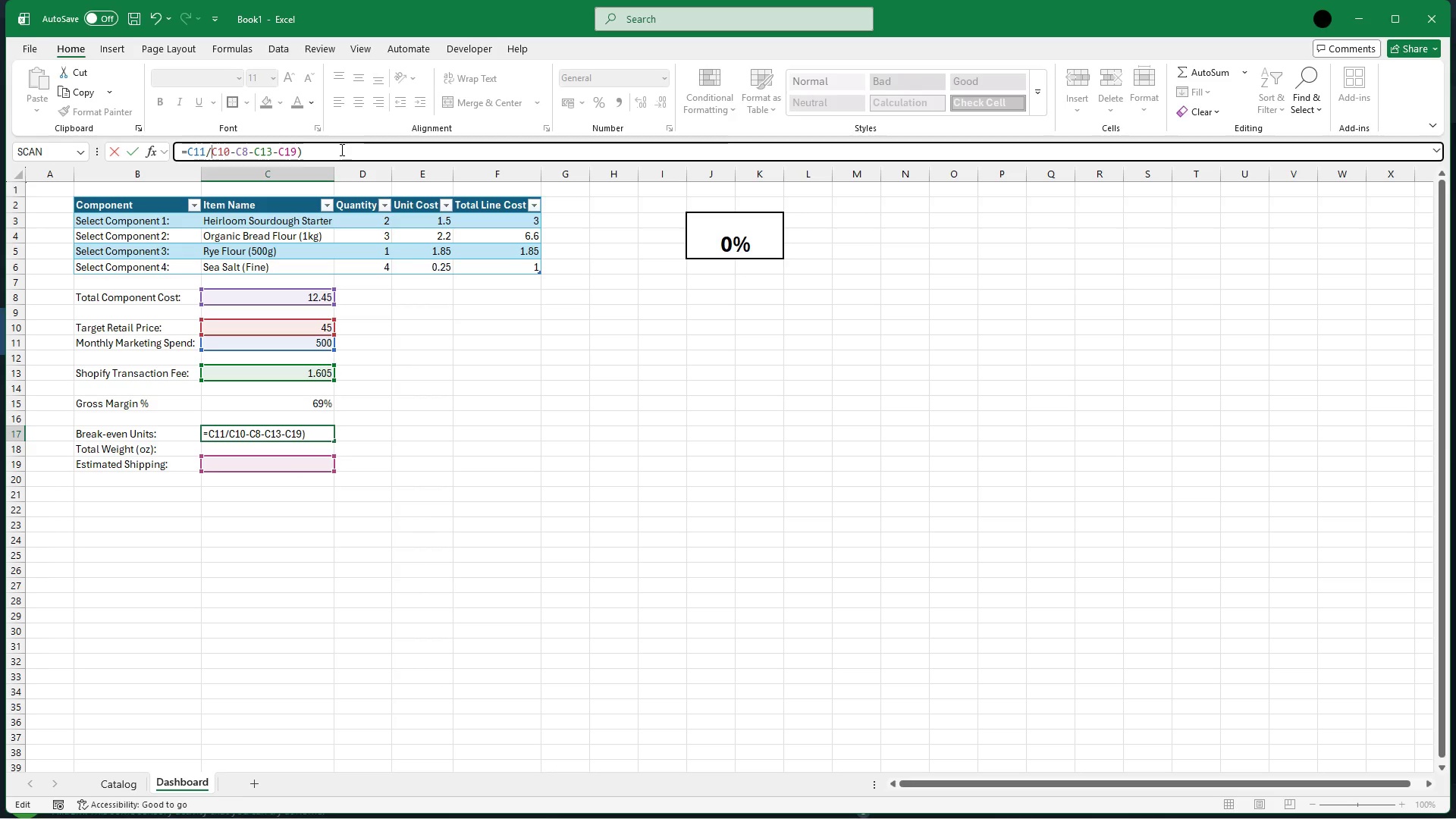 
key(Shift+9)
 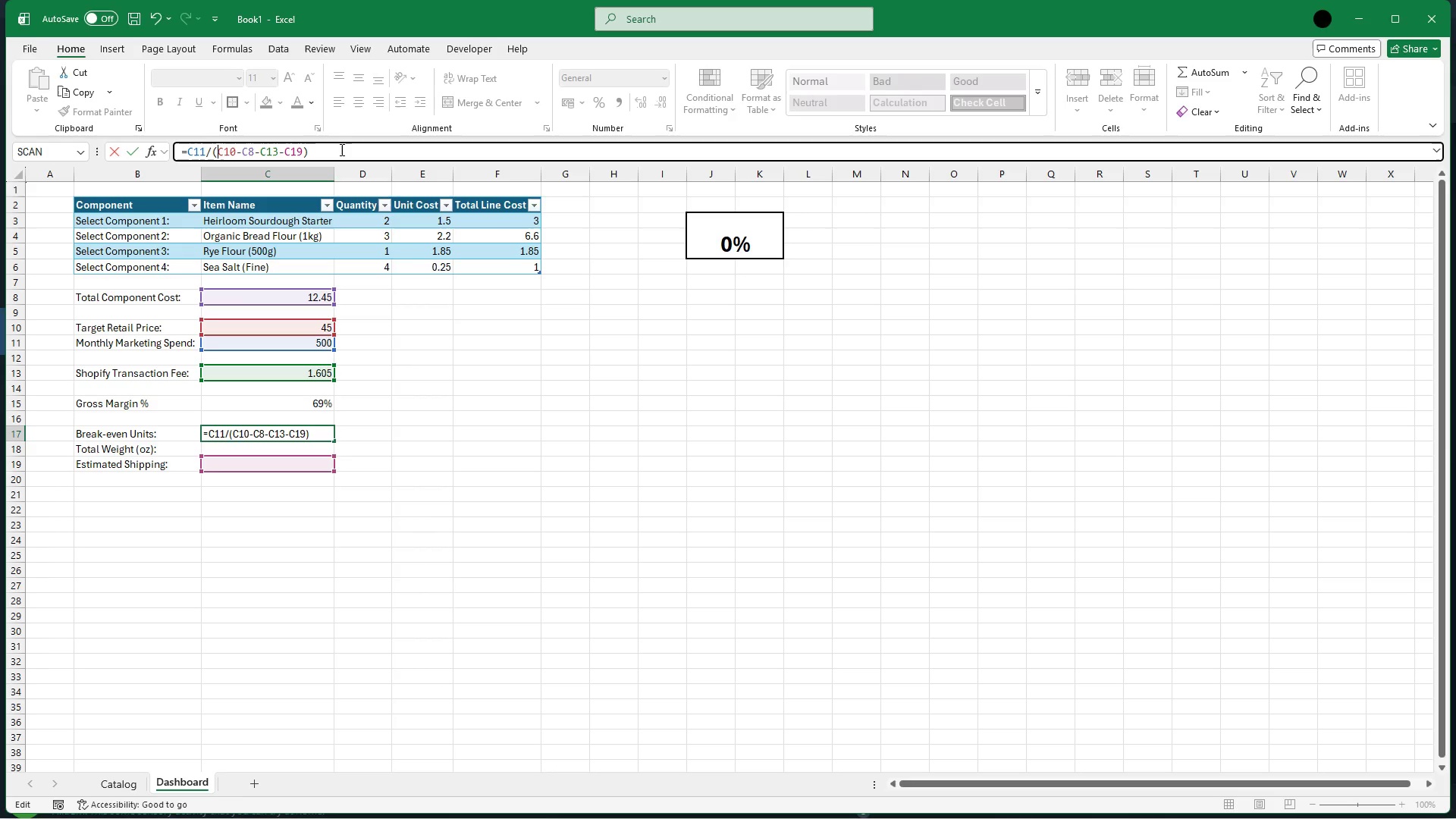 
key(ArrowRight)
 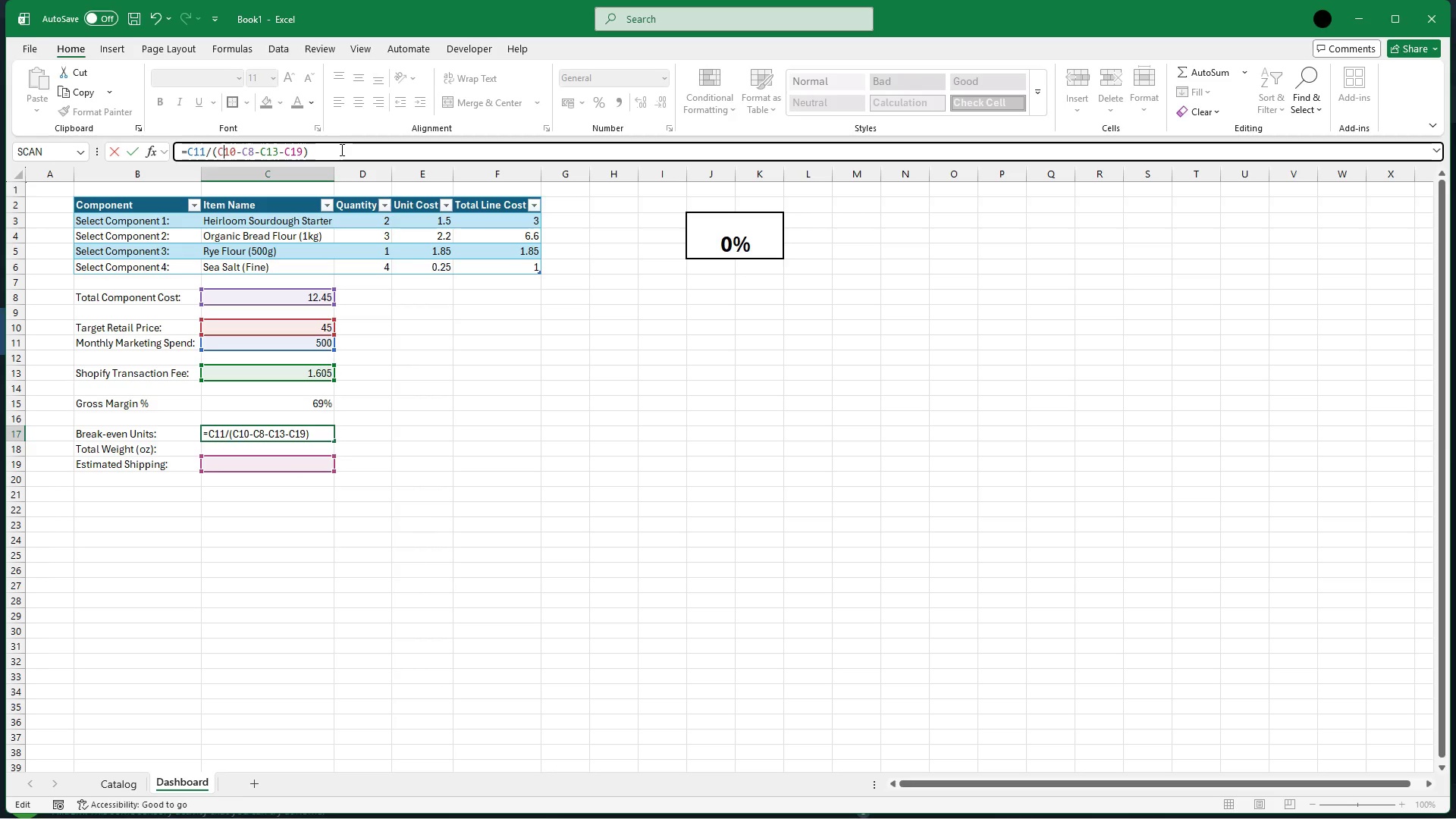 
key(ArrowRight)
 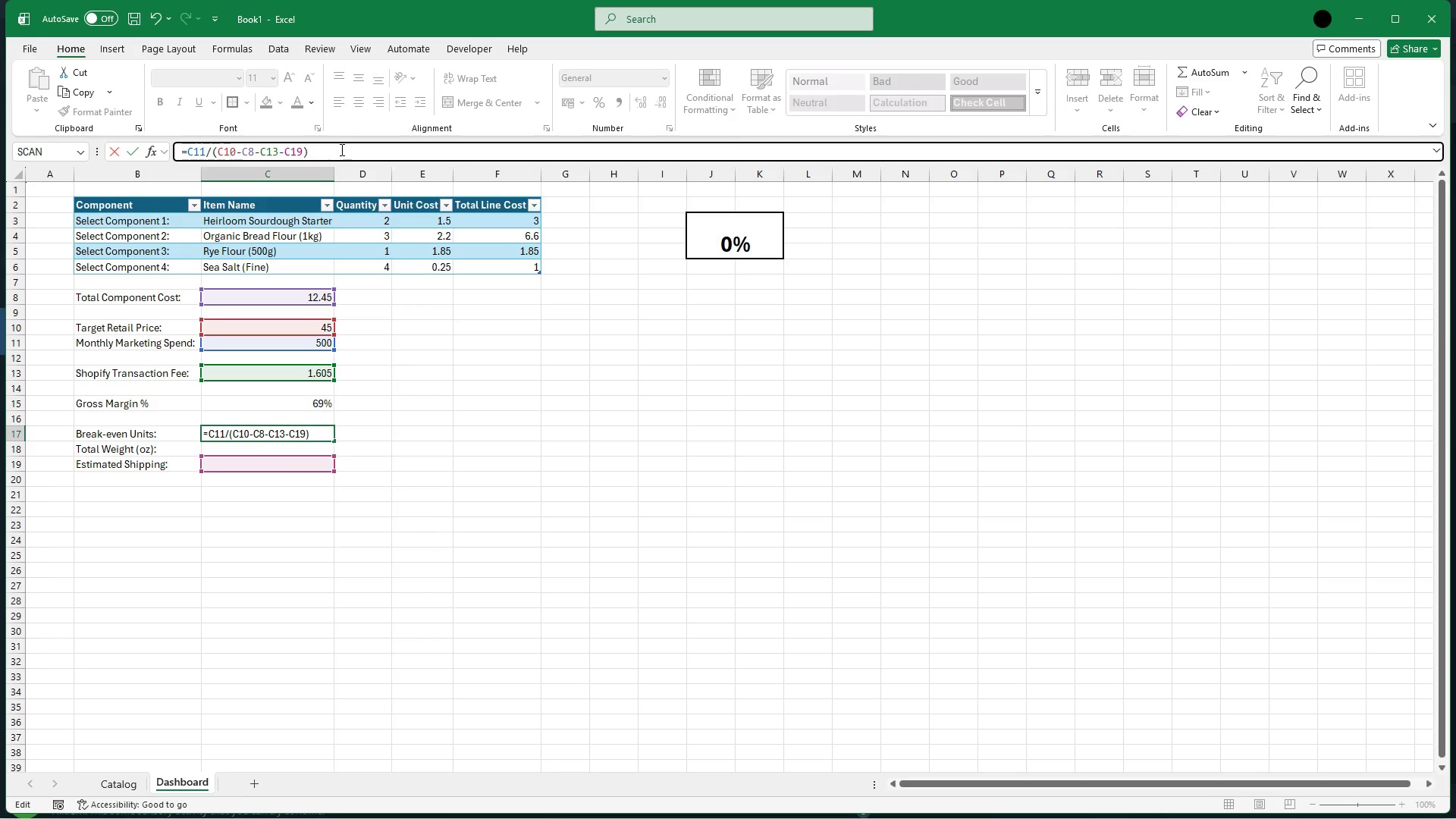 
hold_key(key=ArrowRight, duration=0.84)
 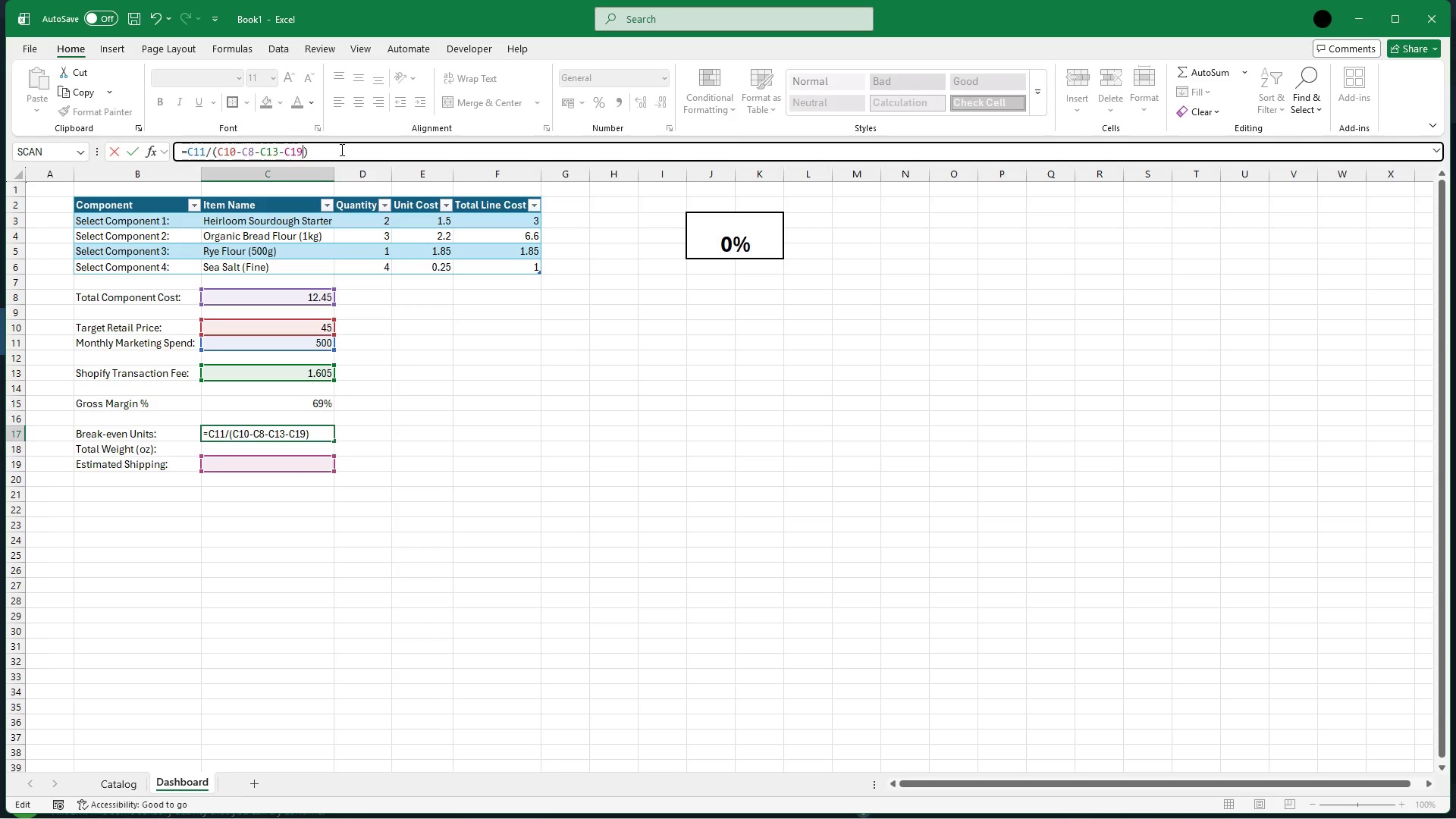 
key(ArrowRight)
 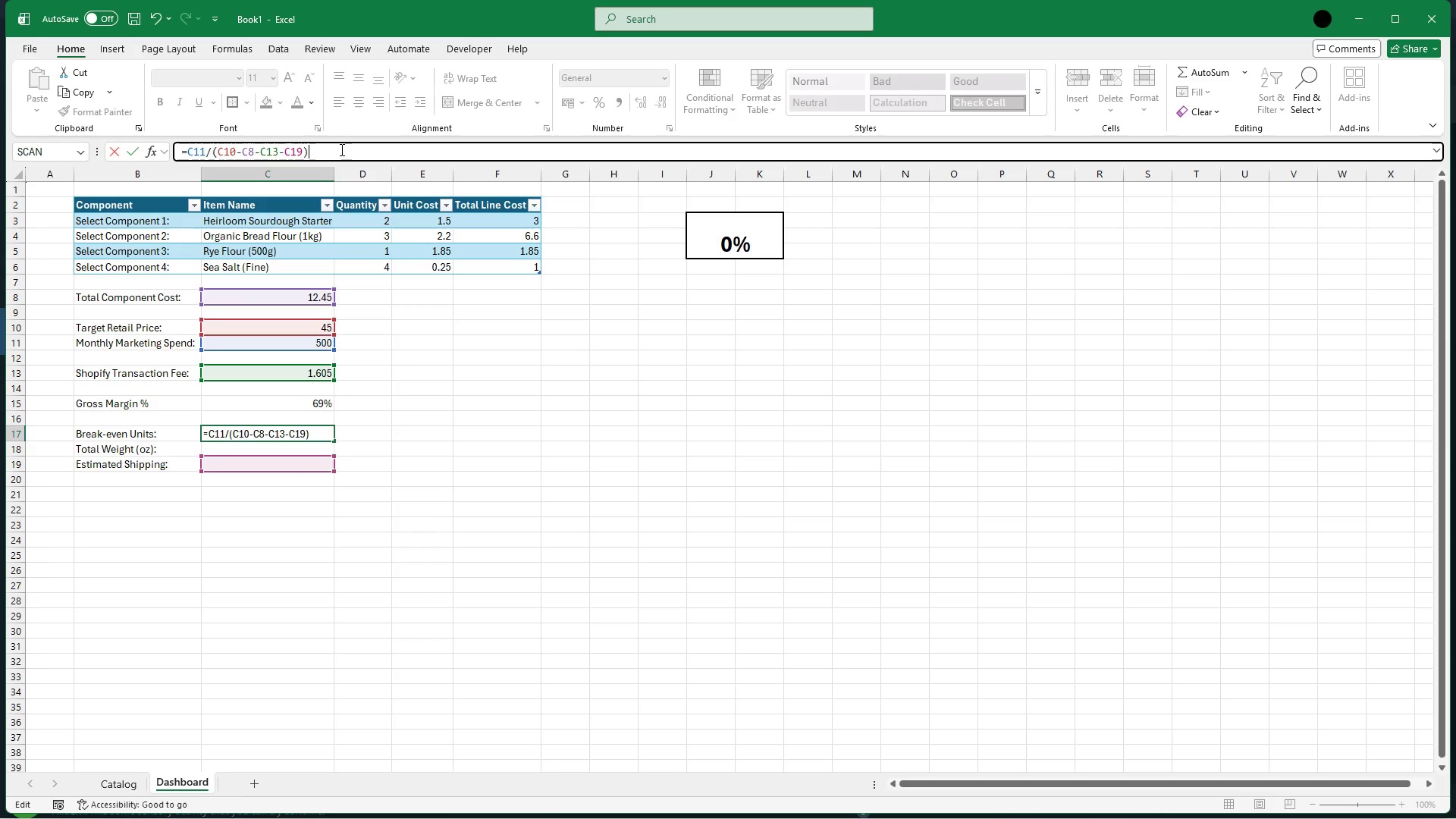 
key(Enter)
 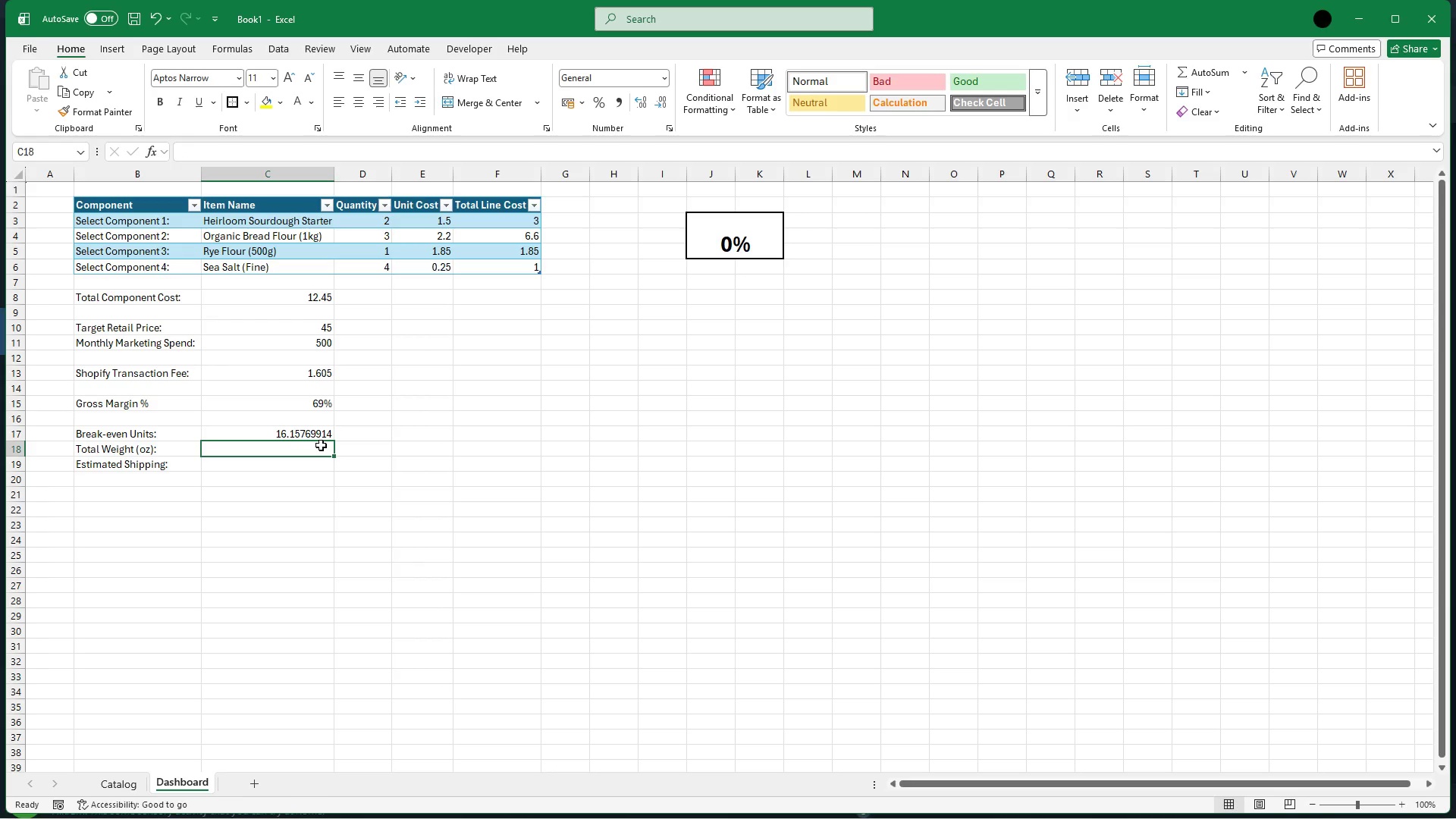 
wait(18.19)
 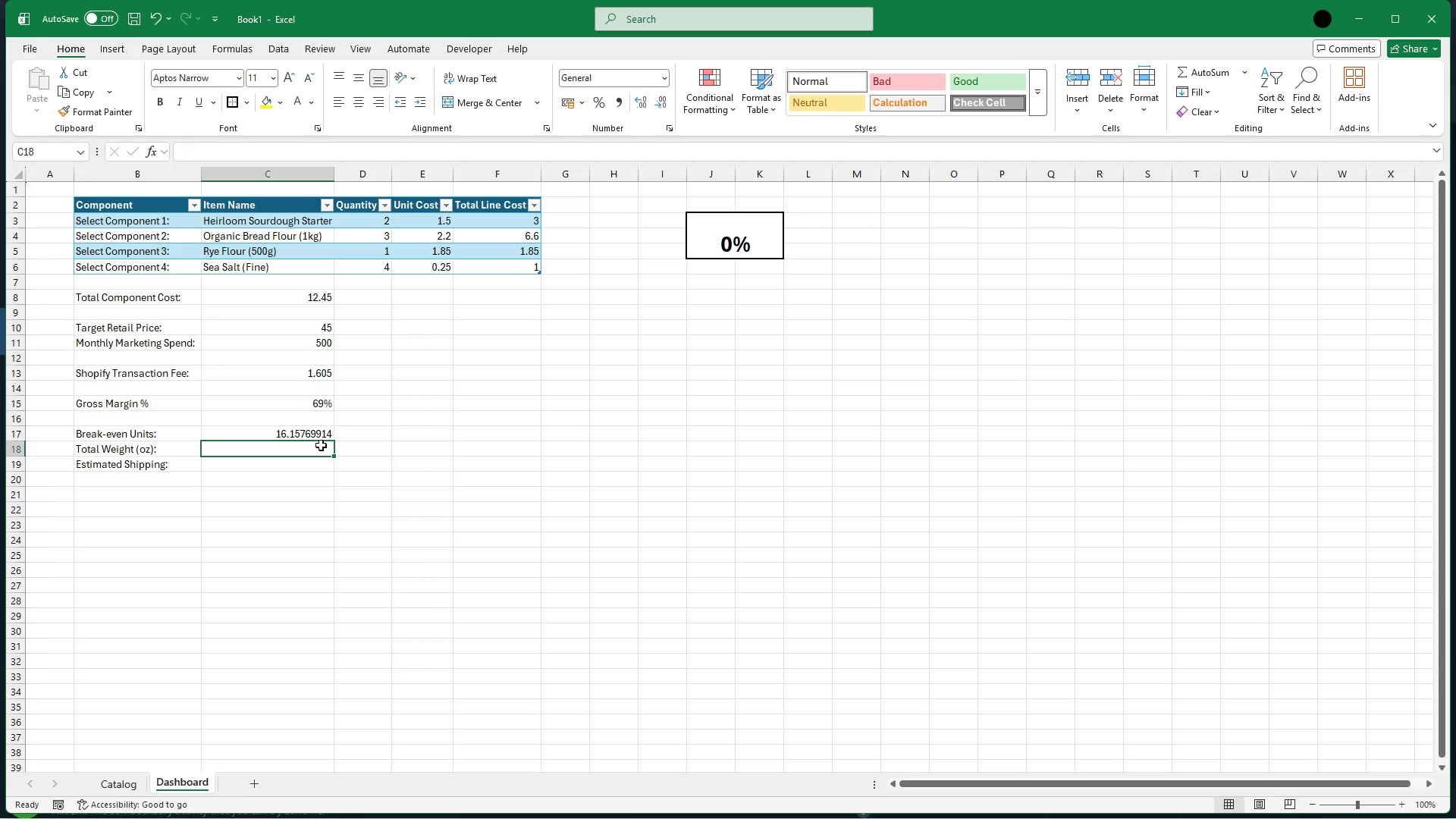 
left_click([235, 155])
 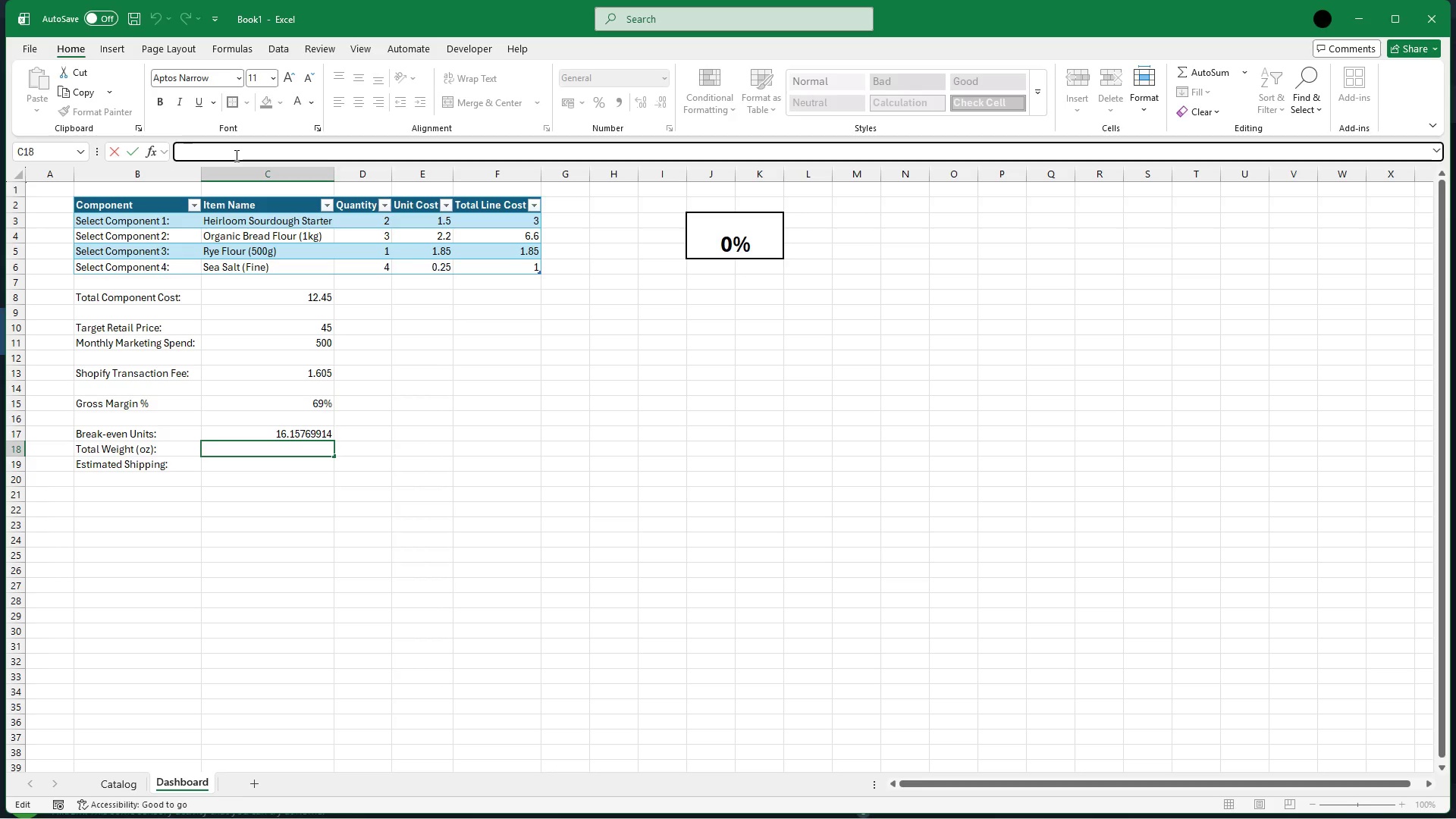 
key(Equal)
 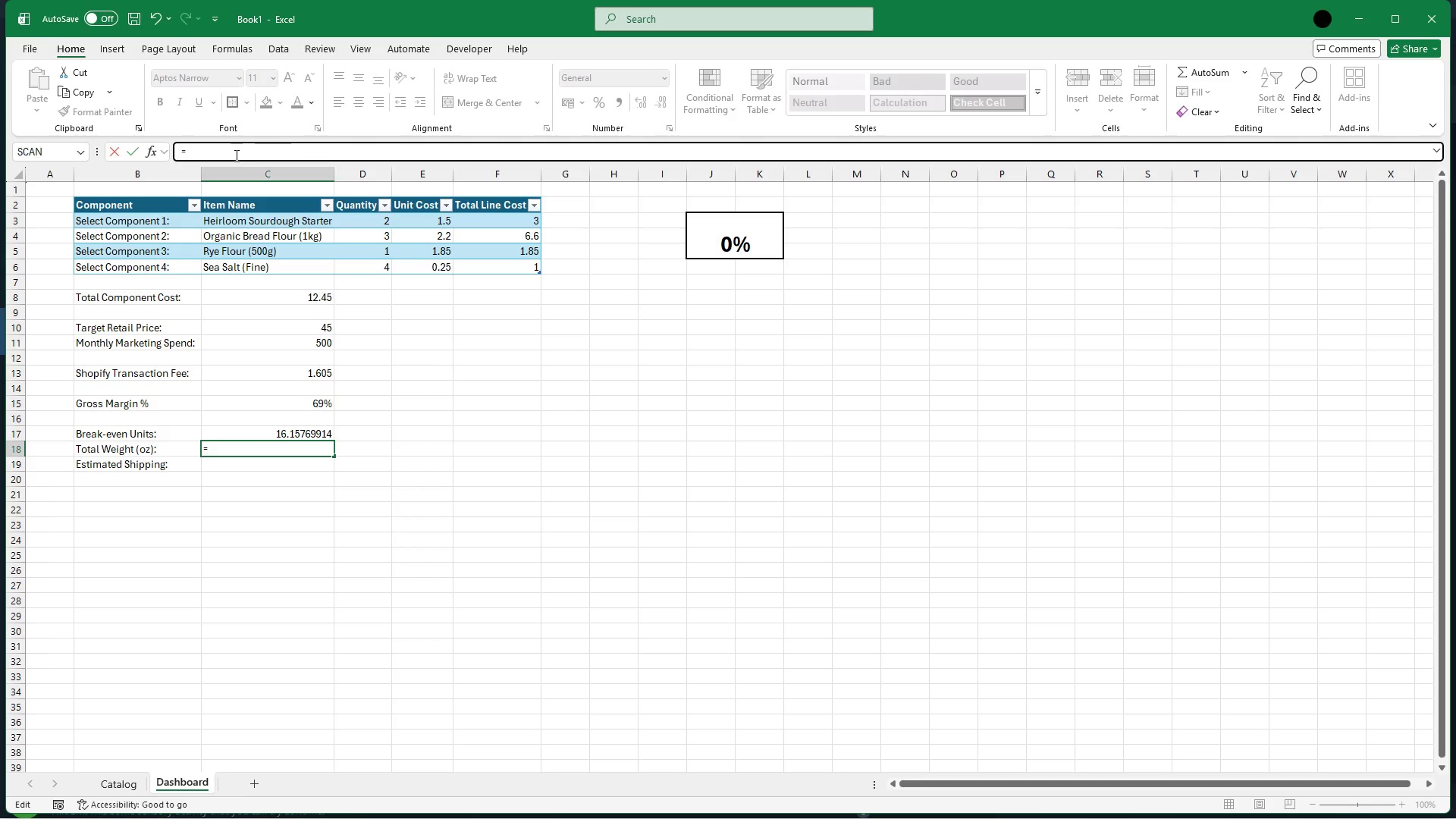 
type(XLOOKUP)
 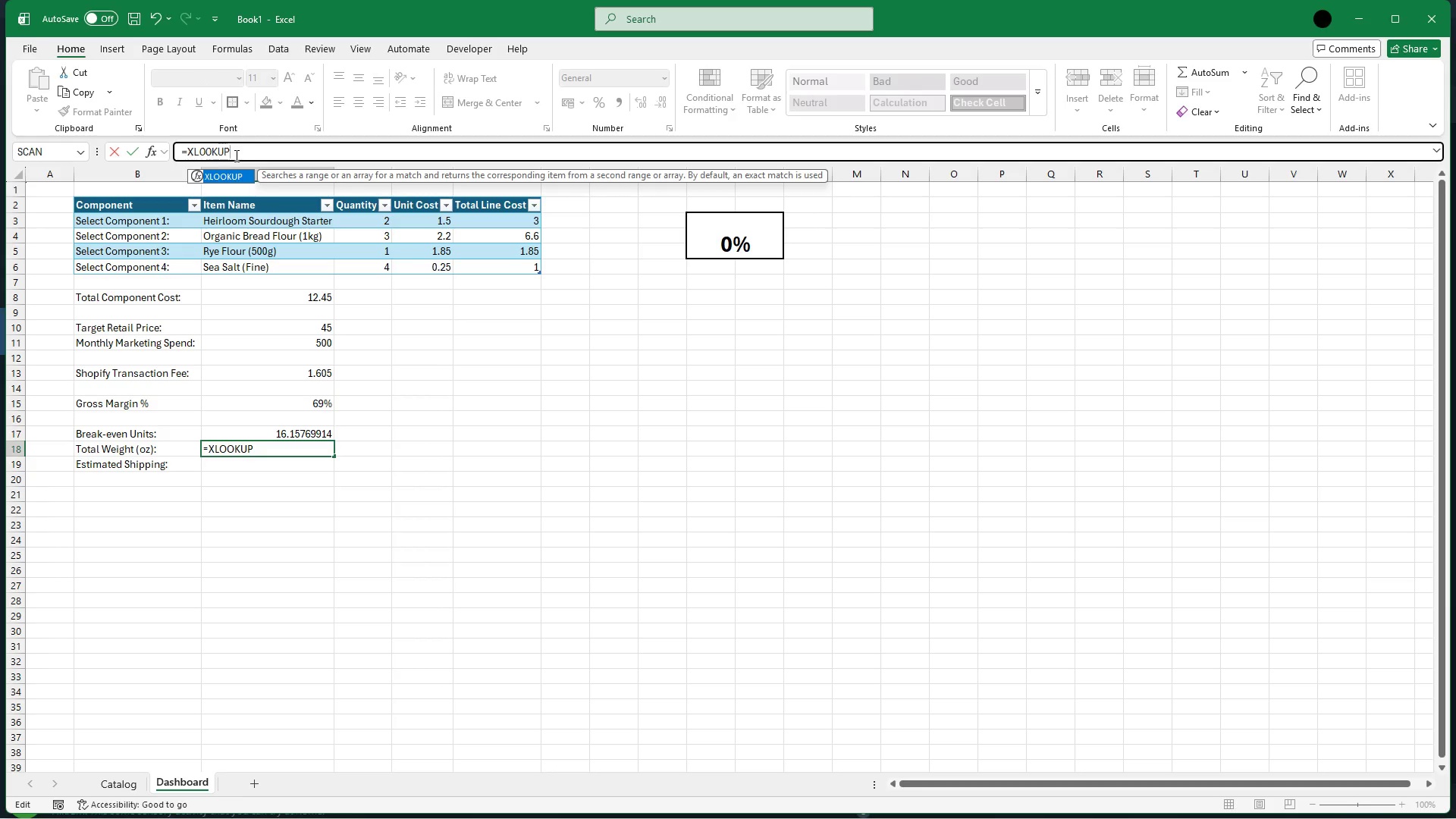 
type((C3)
 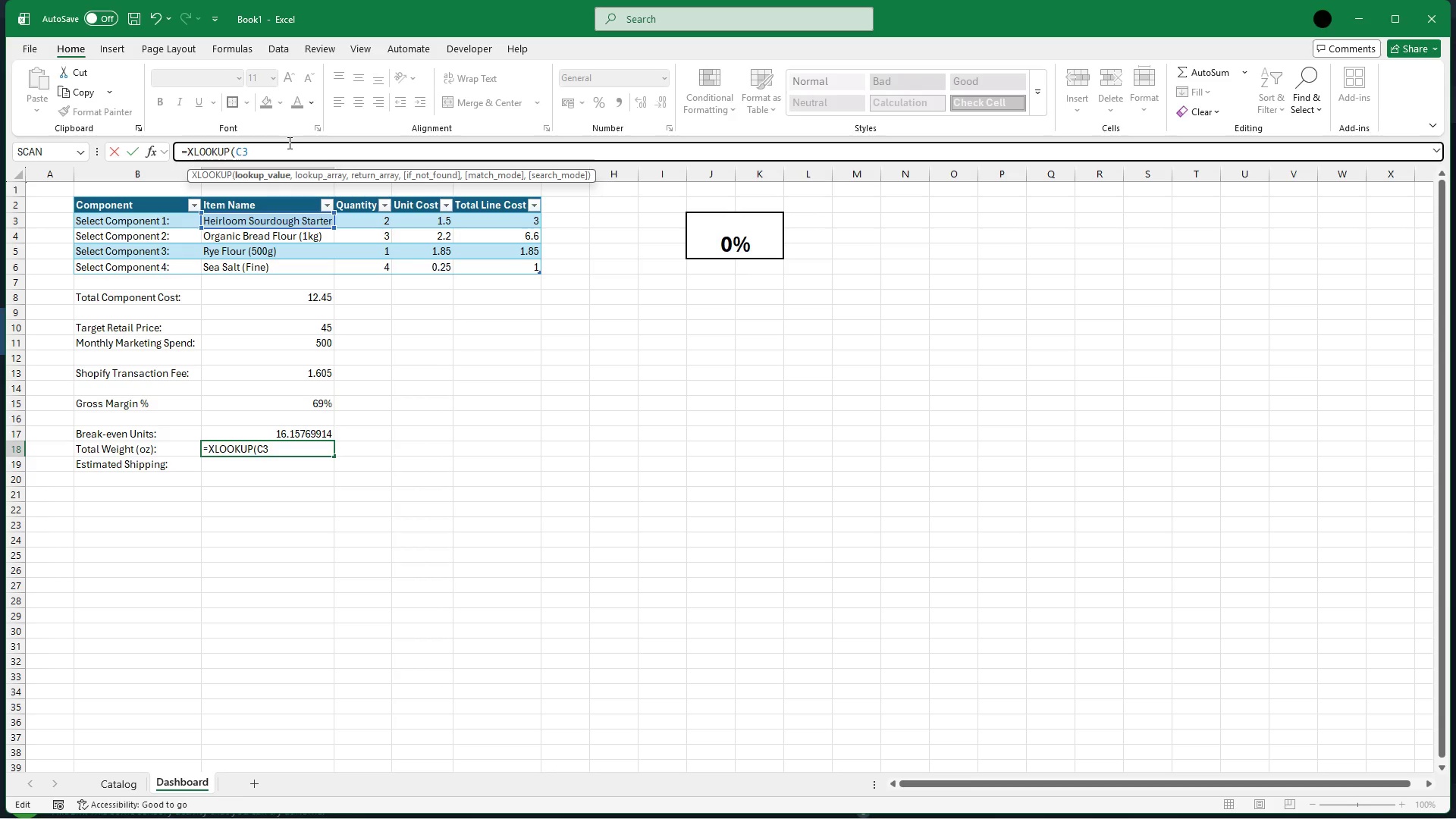 
type(,InventoryTable[)
 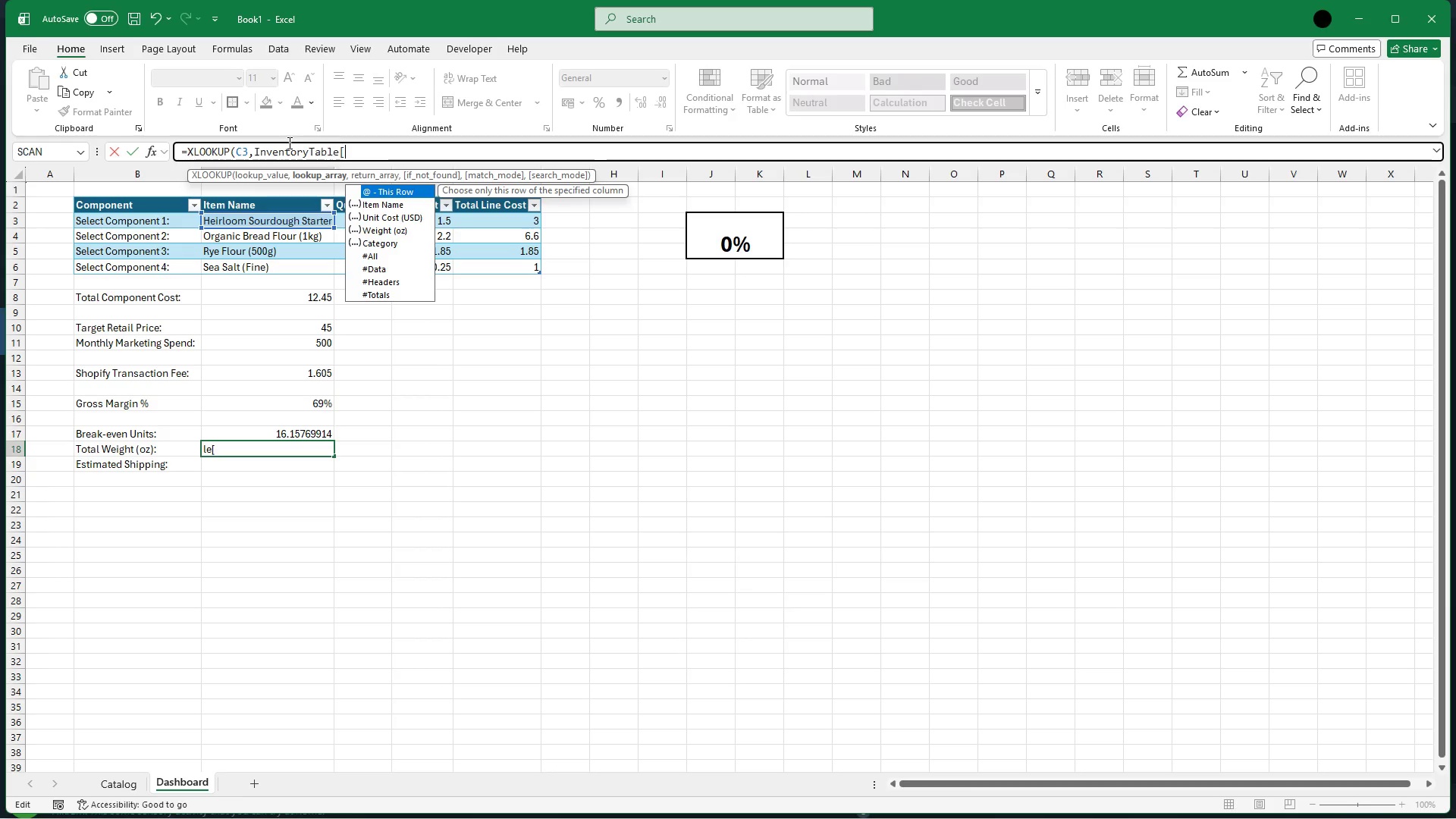 
type(Item)
 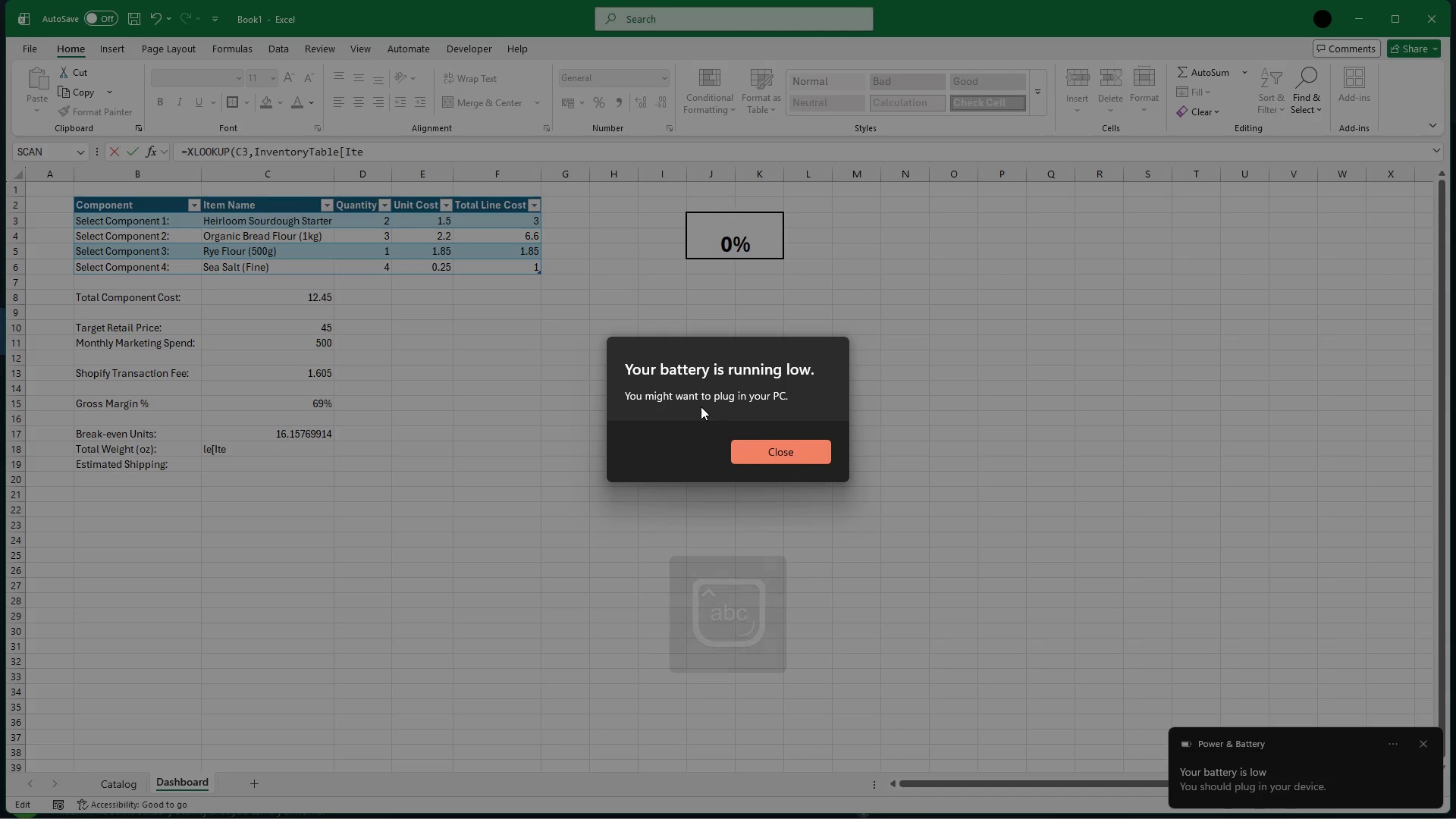 
left_click([795, 450])
 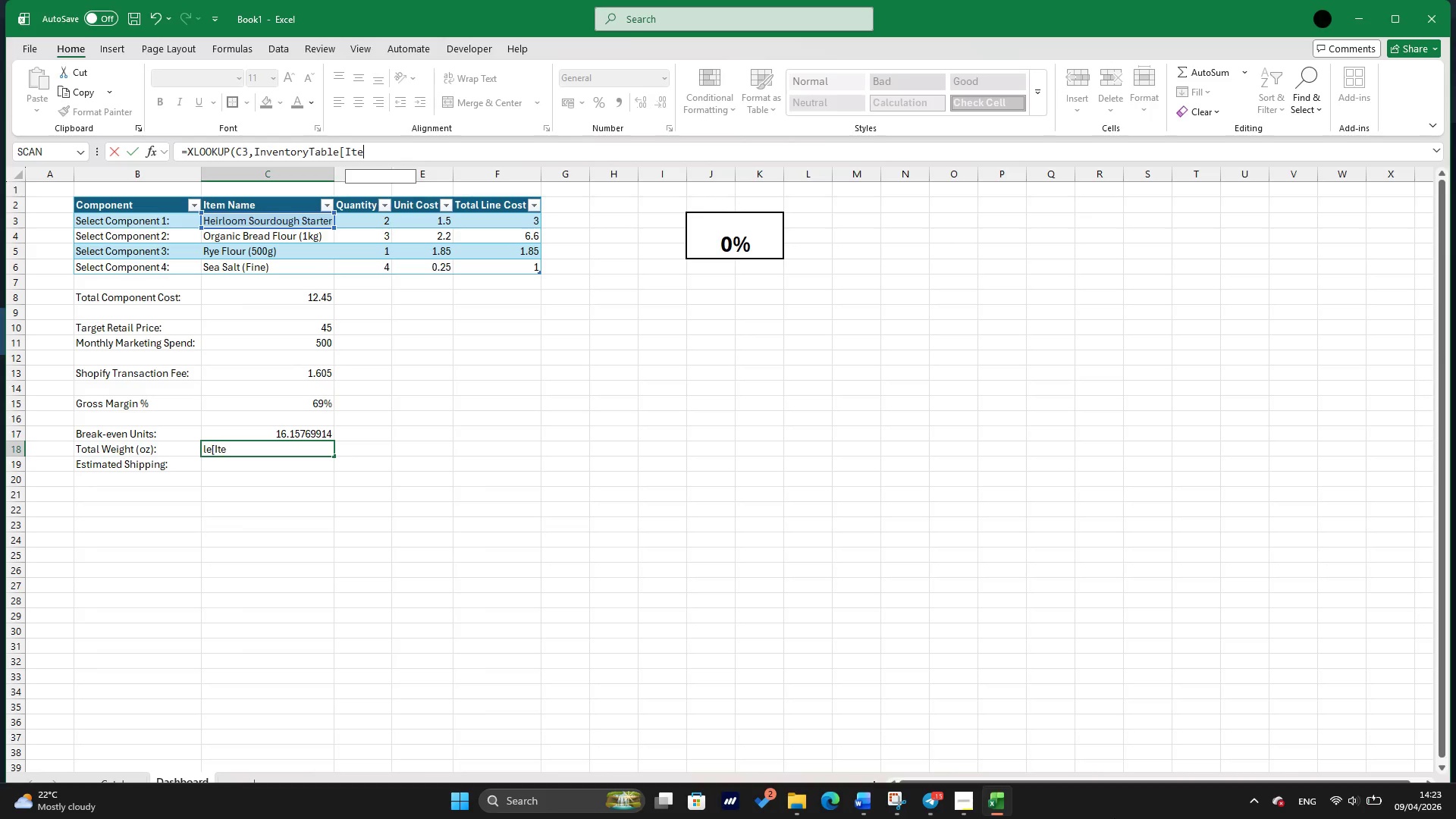 
wait(37.0)
 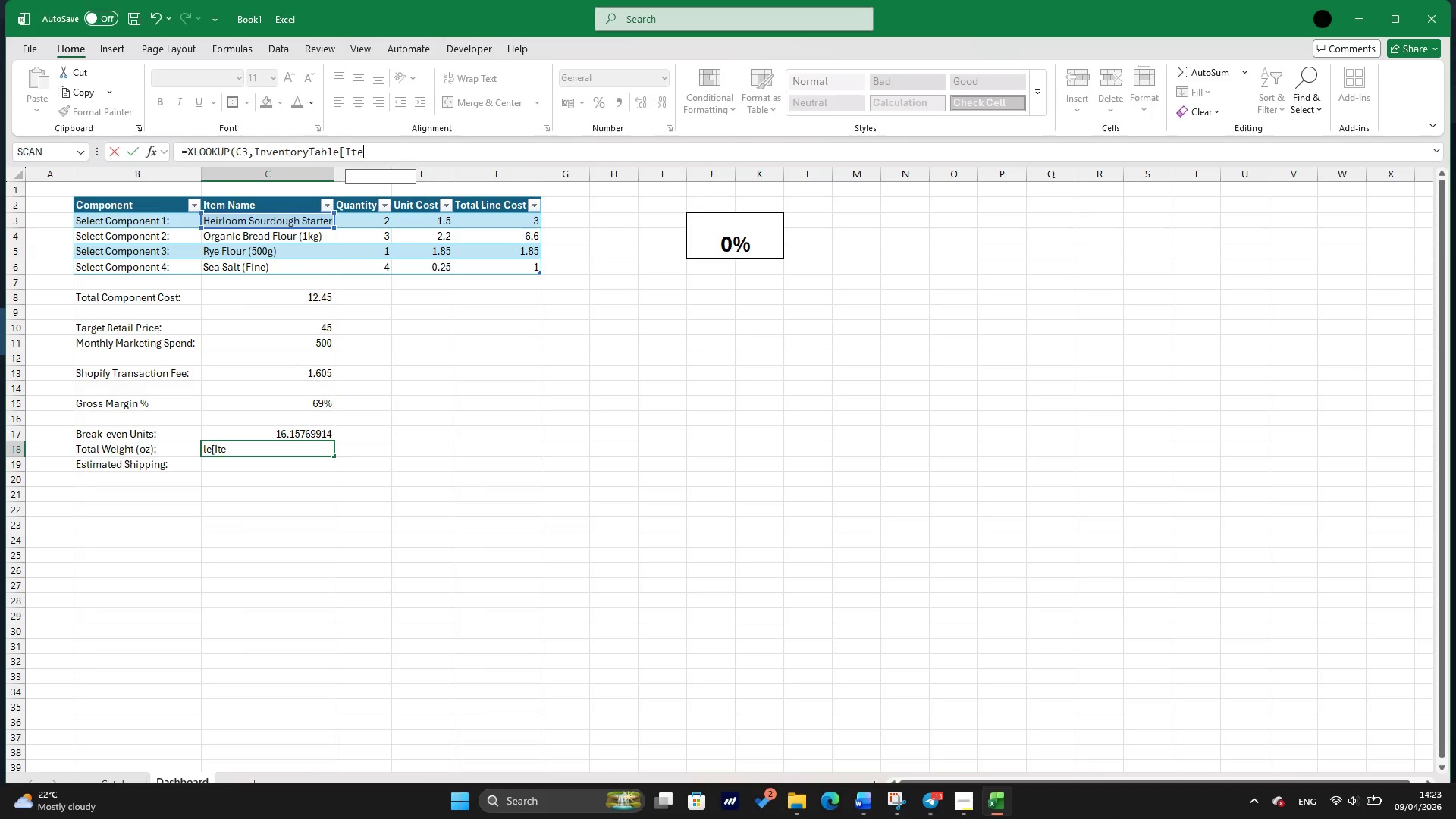 
key(M)
 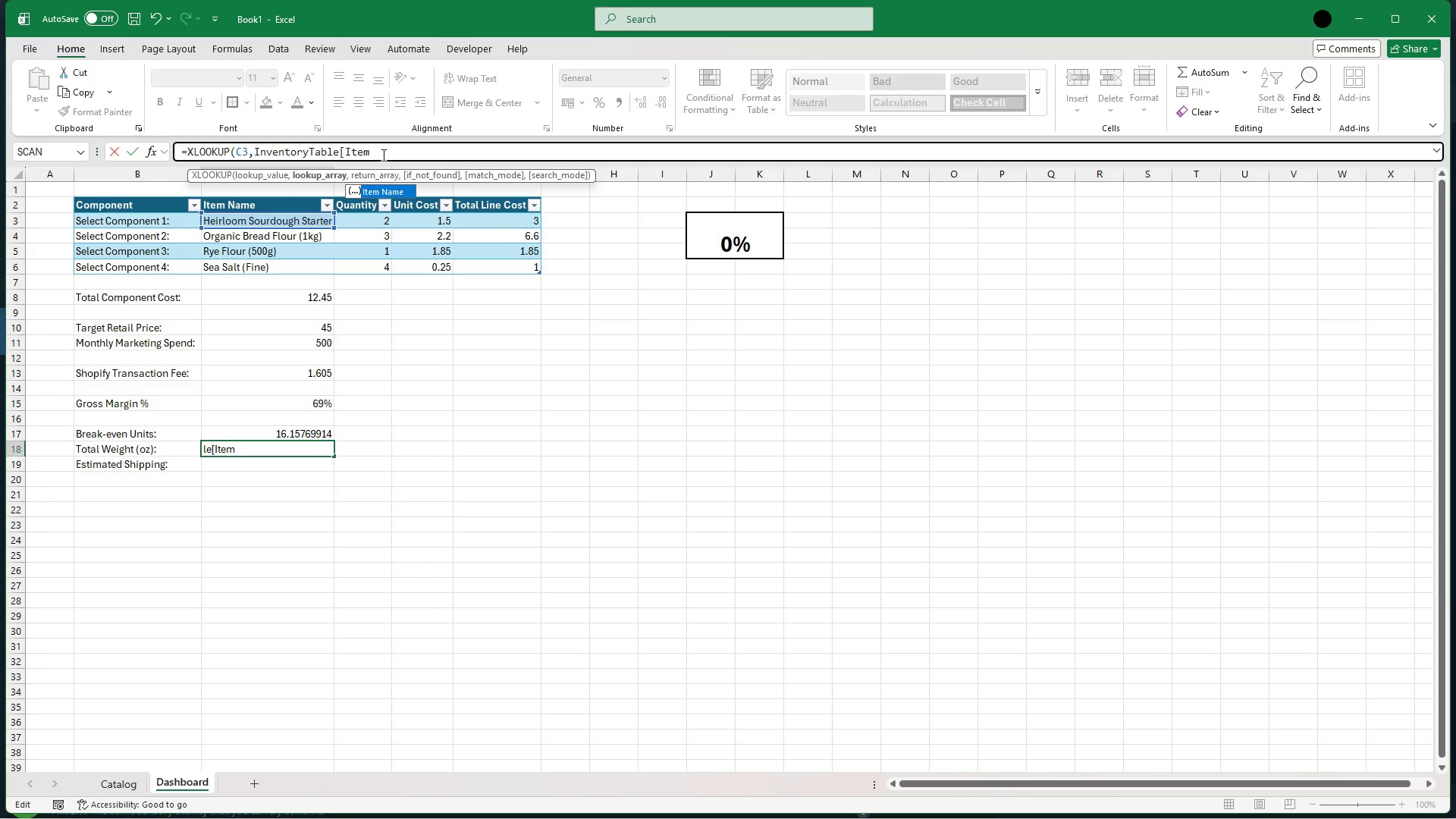 
type( Name],)
 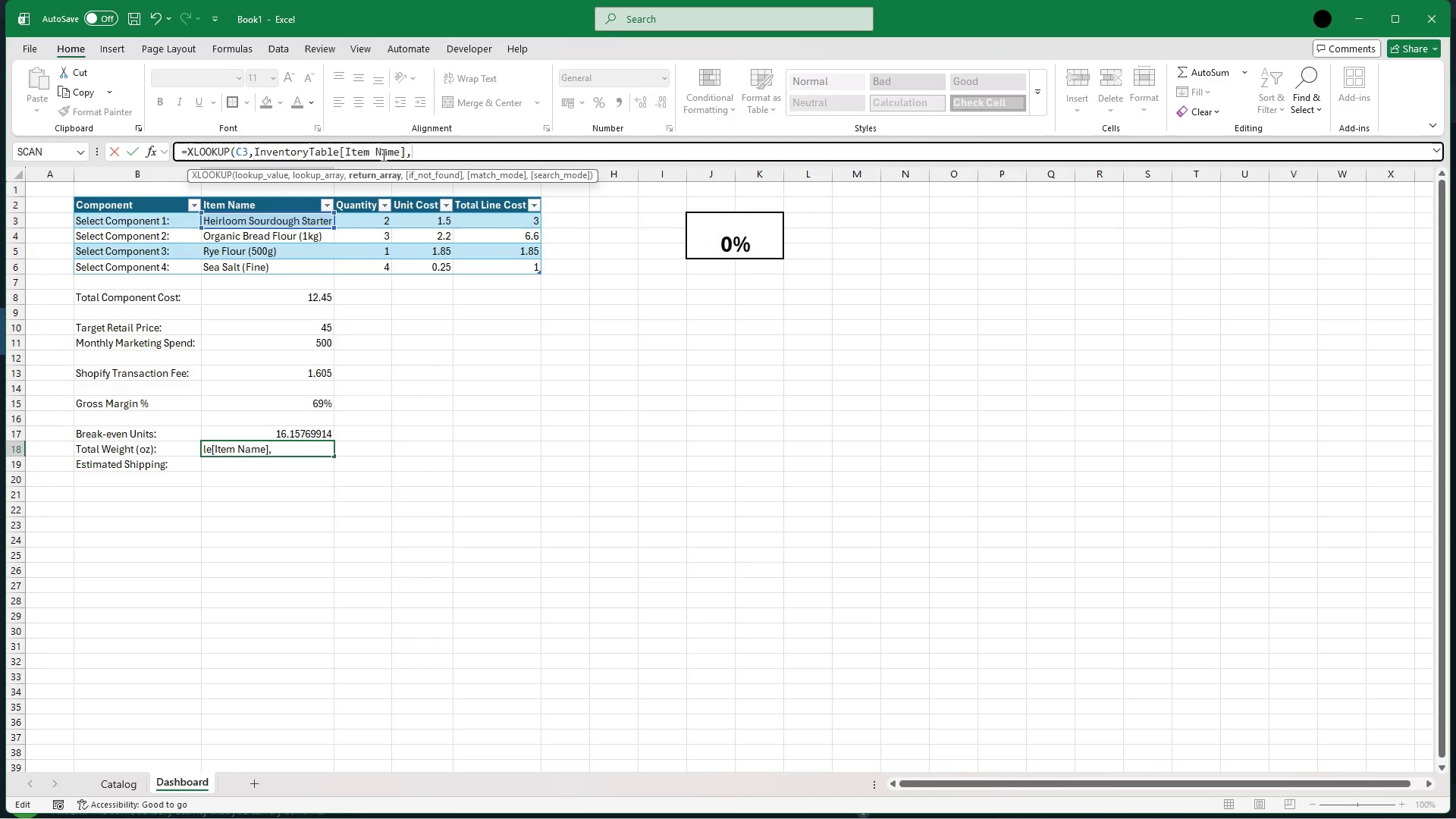 
type(InventoryTable)
 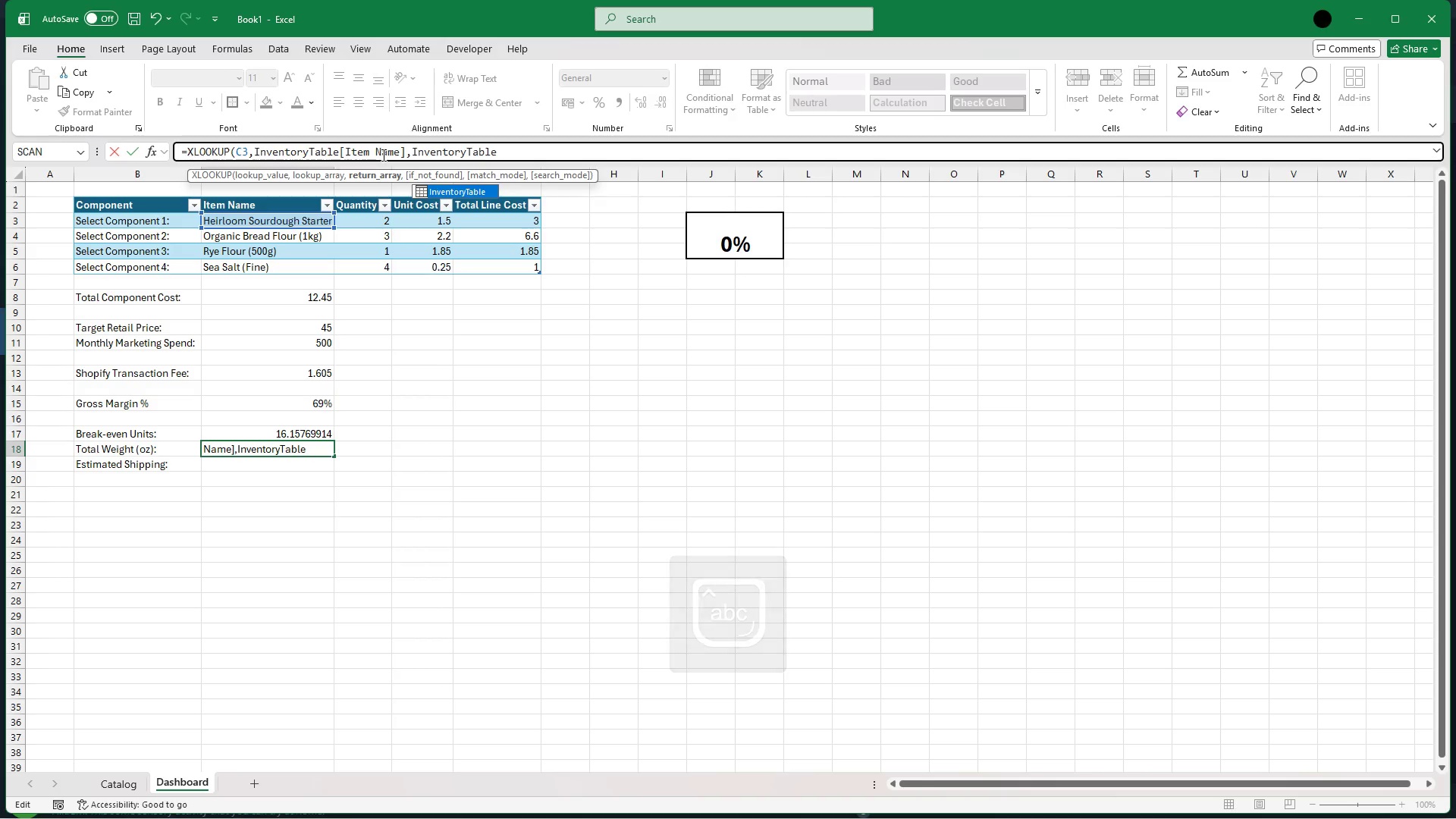 
key(BracketLeft)
 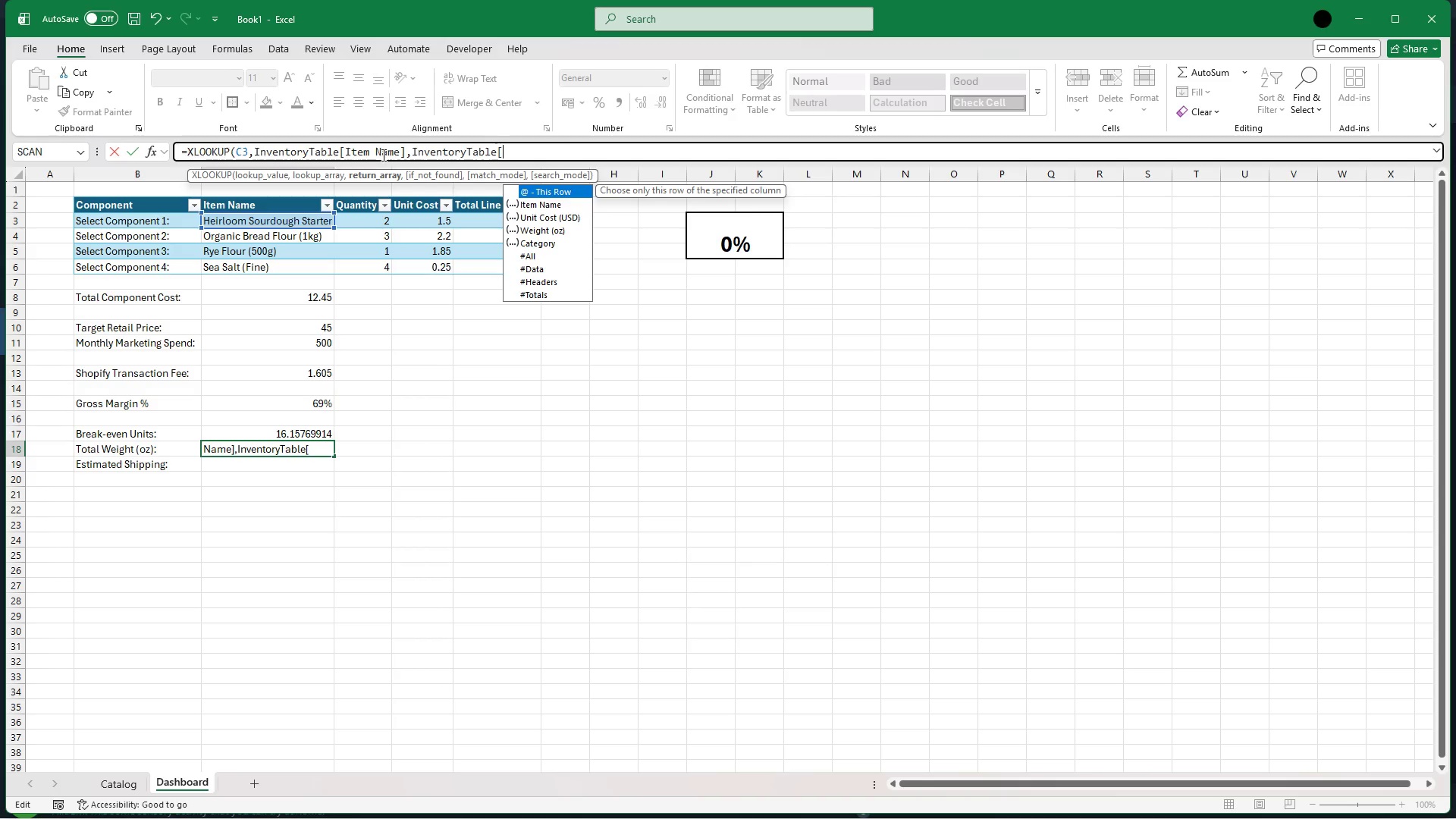 
key(CapsLock)
 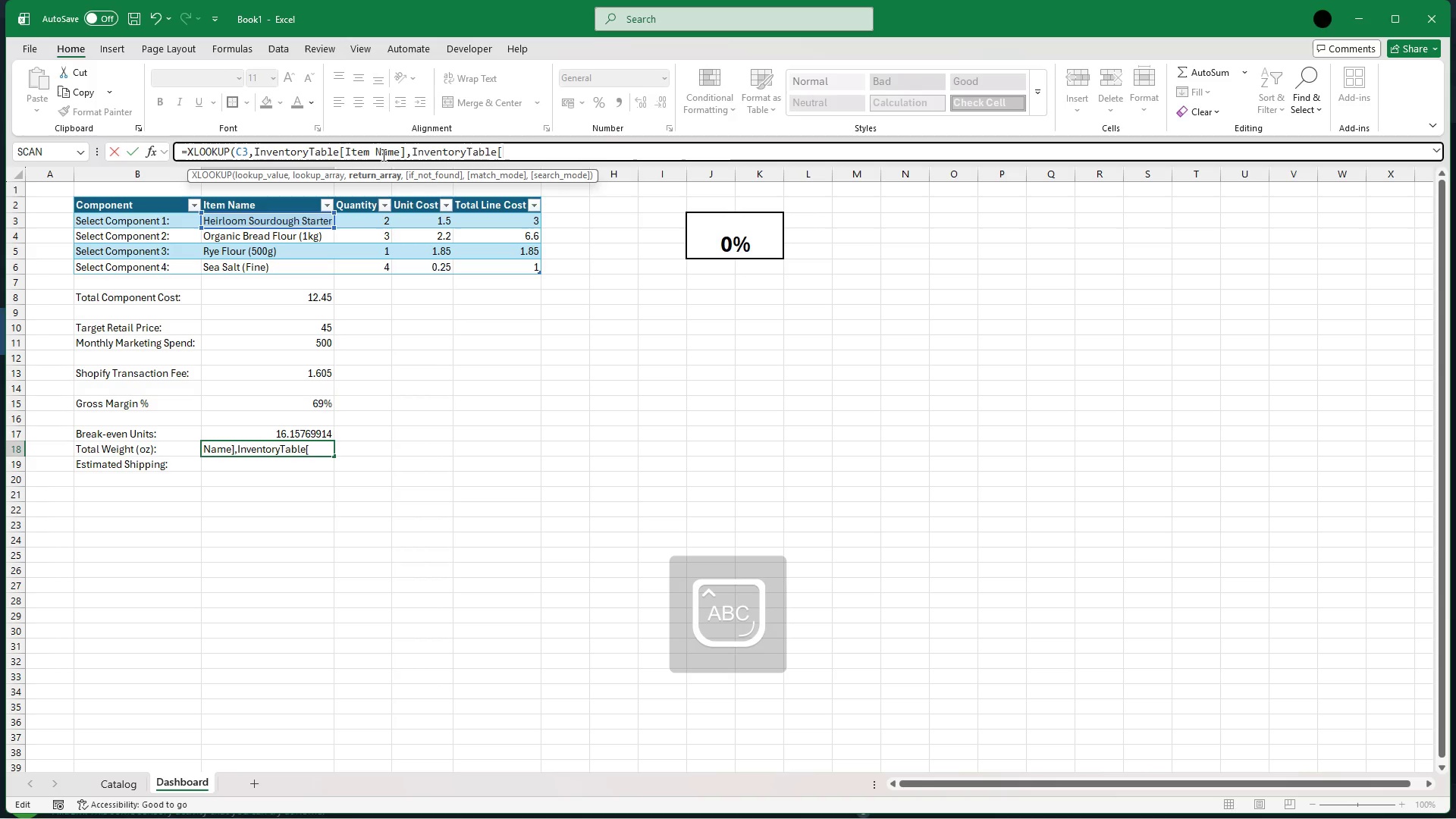 
type(Weight oz)
 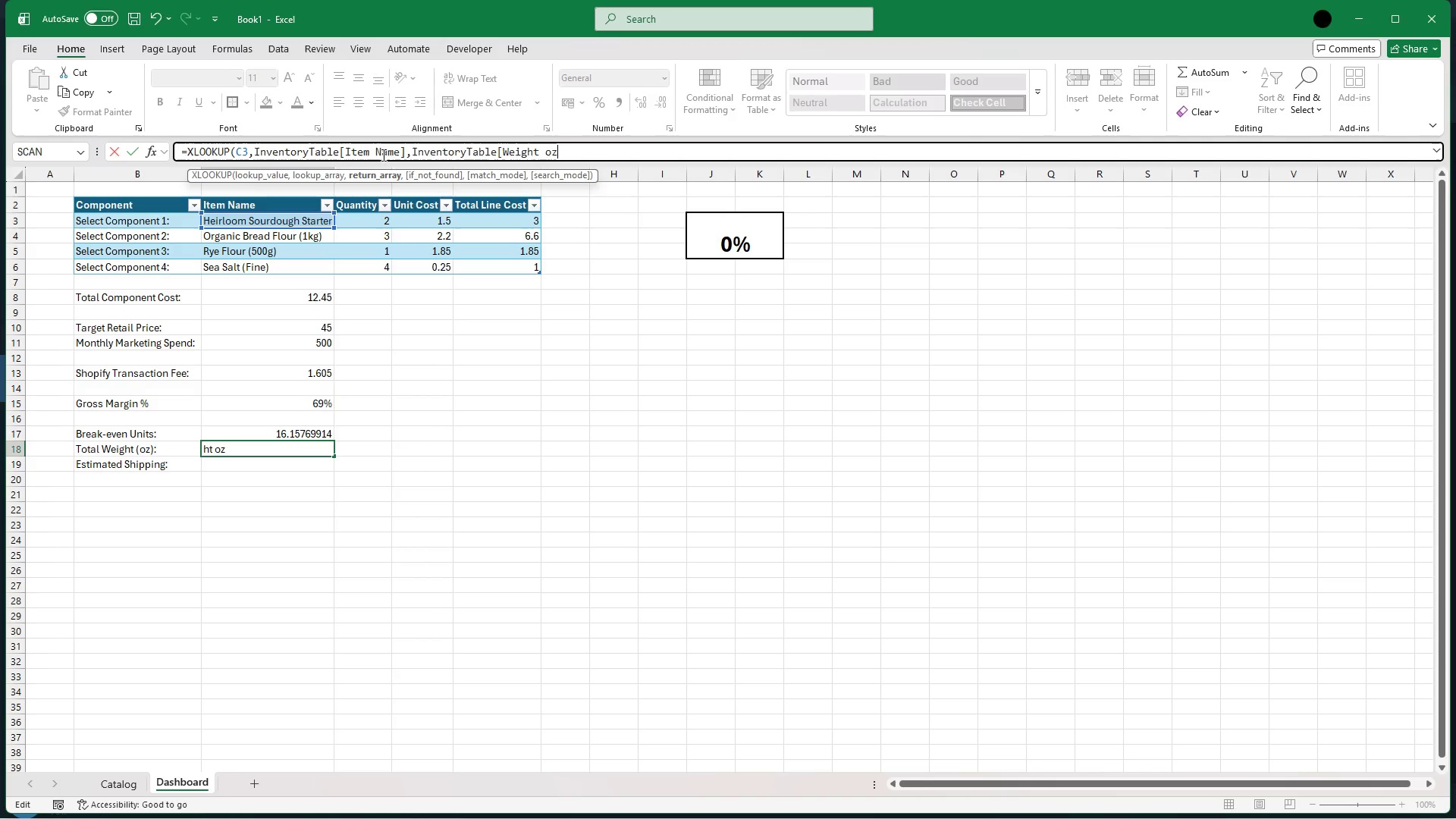 
key(BracketRight)
 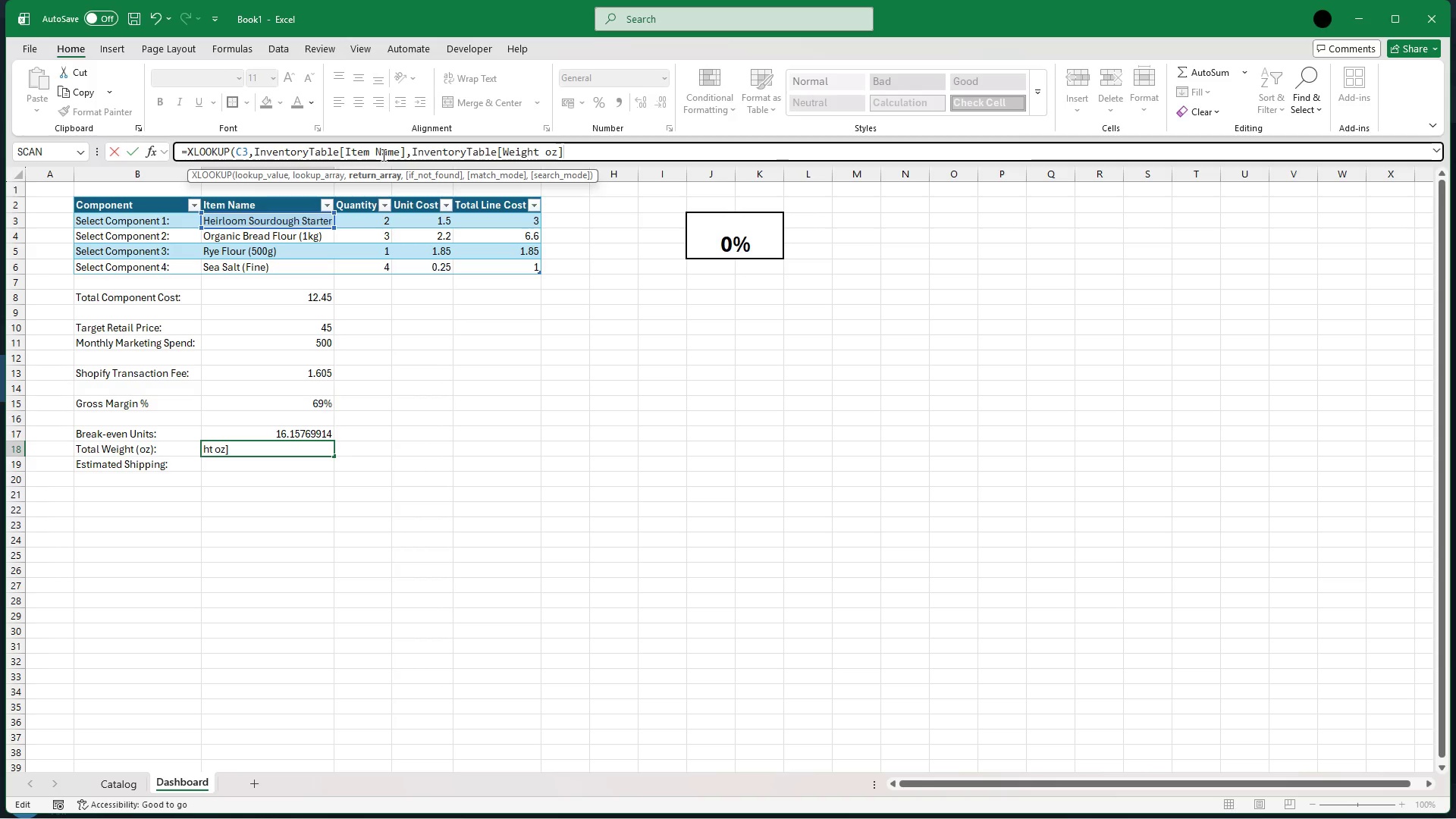 
wait(5.28)
 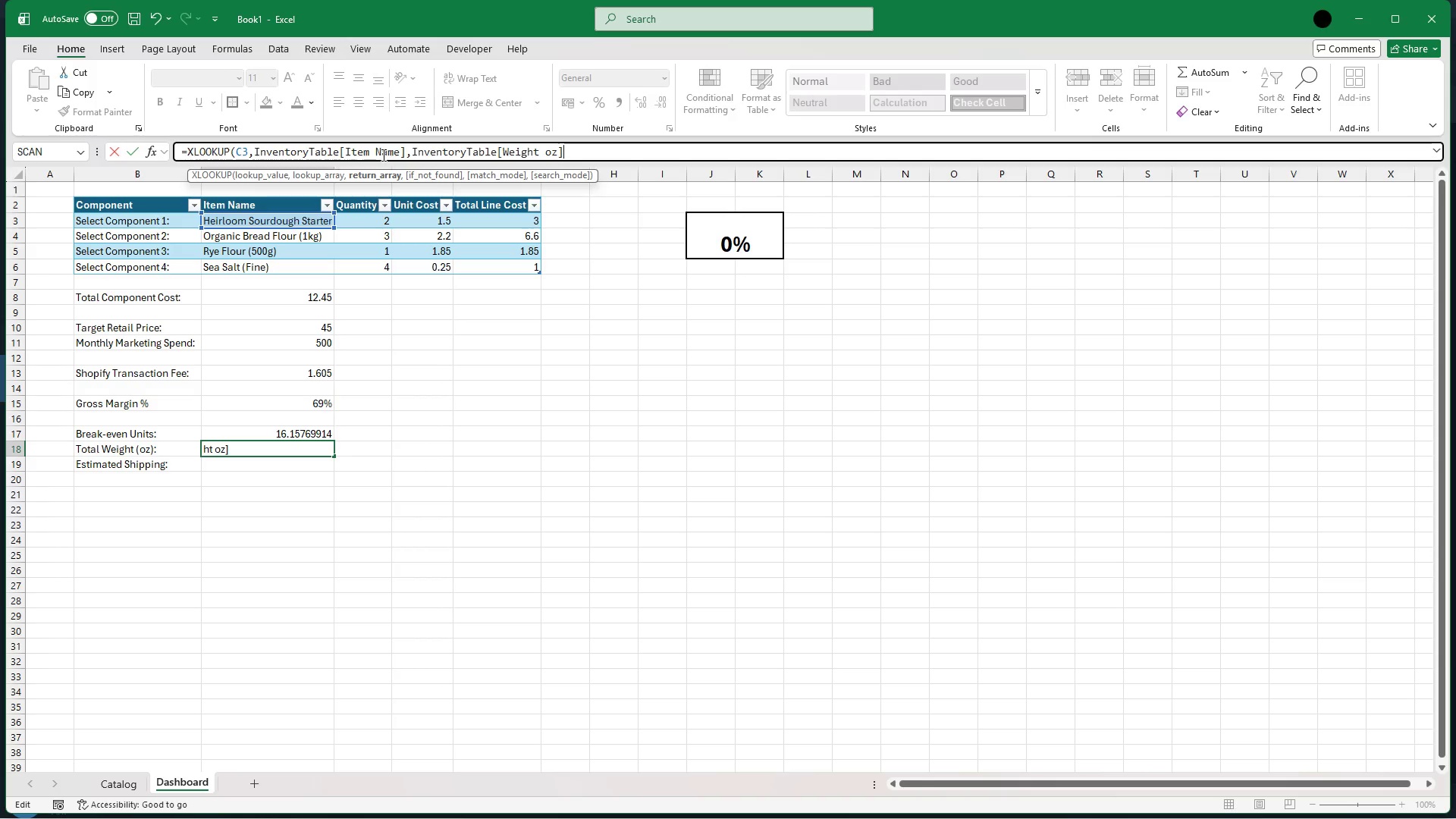 
key(Comma)
 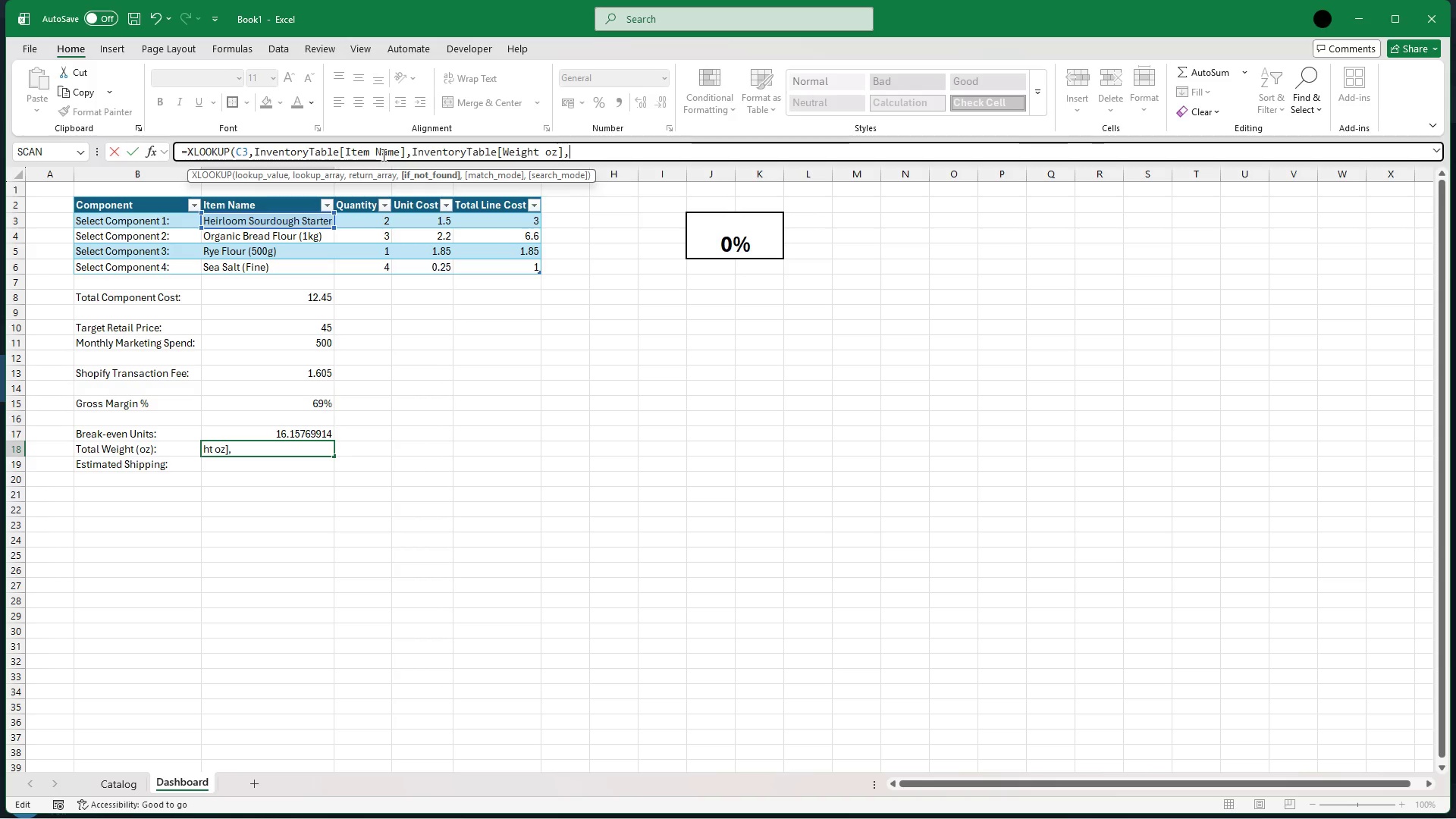 
key(0)
 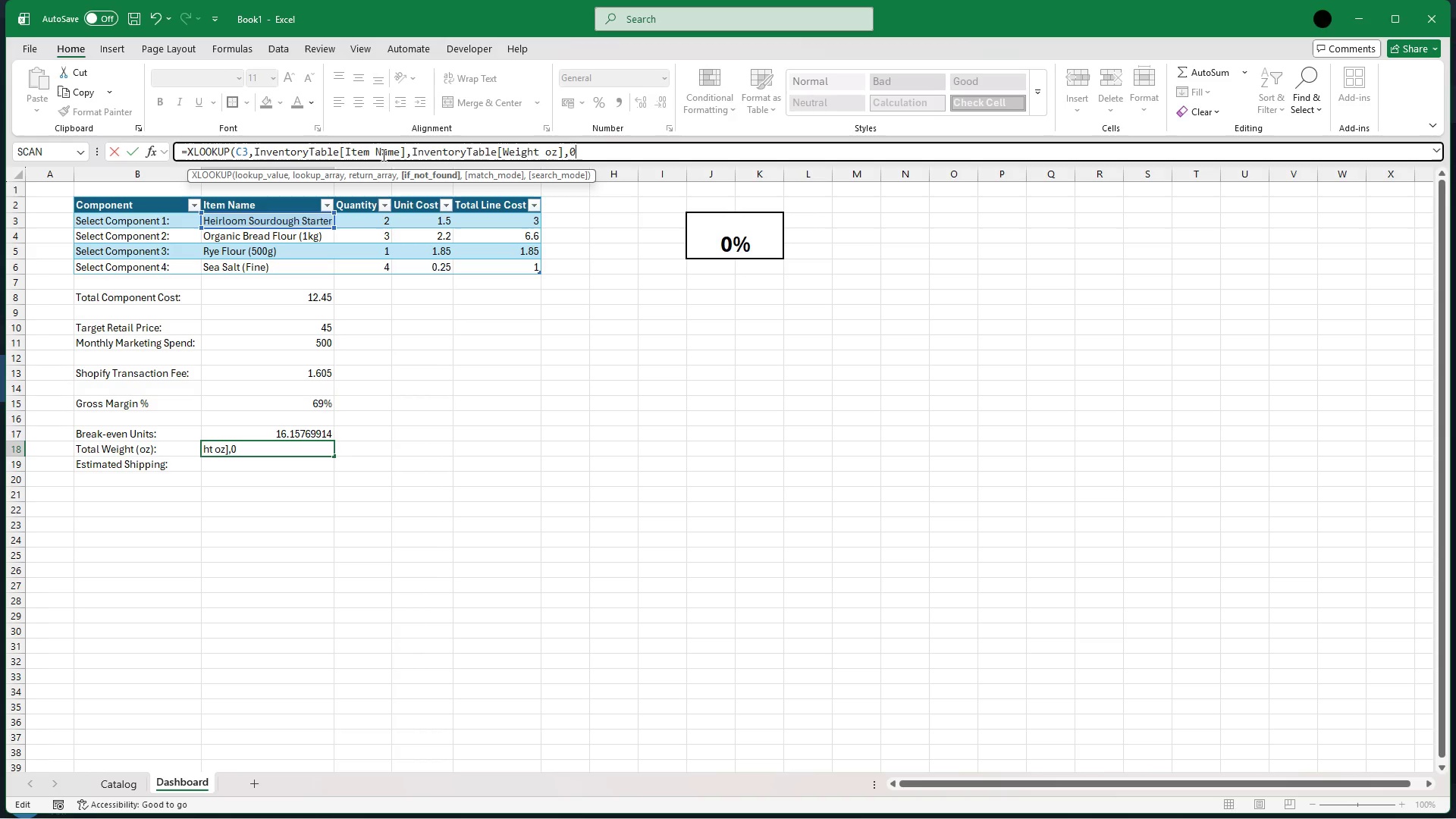 
wait(5.41)
 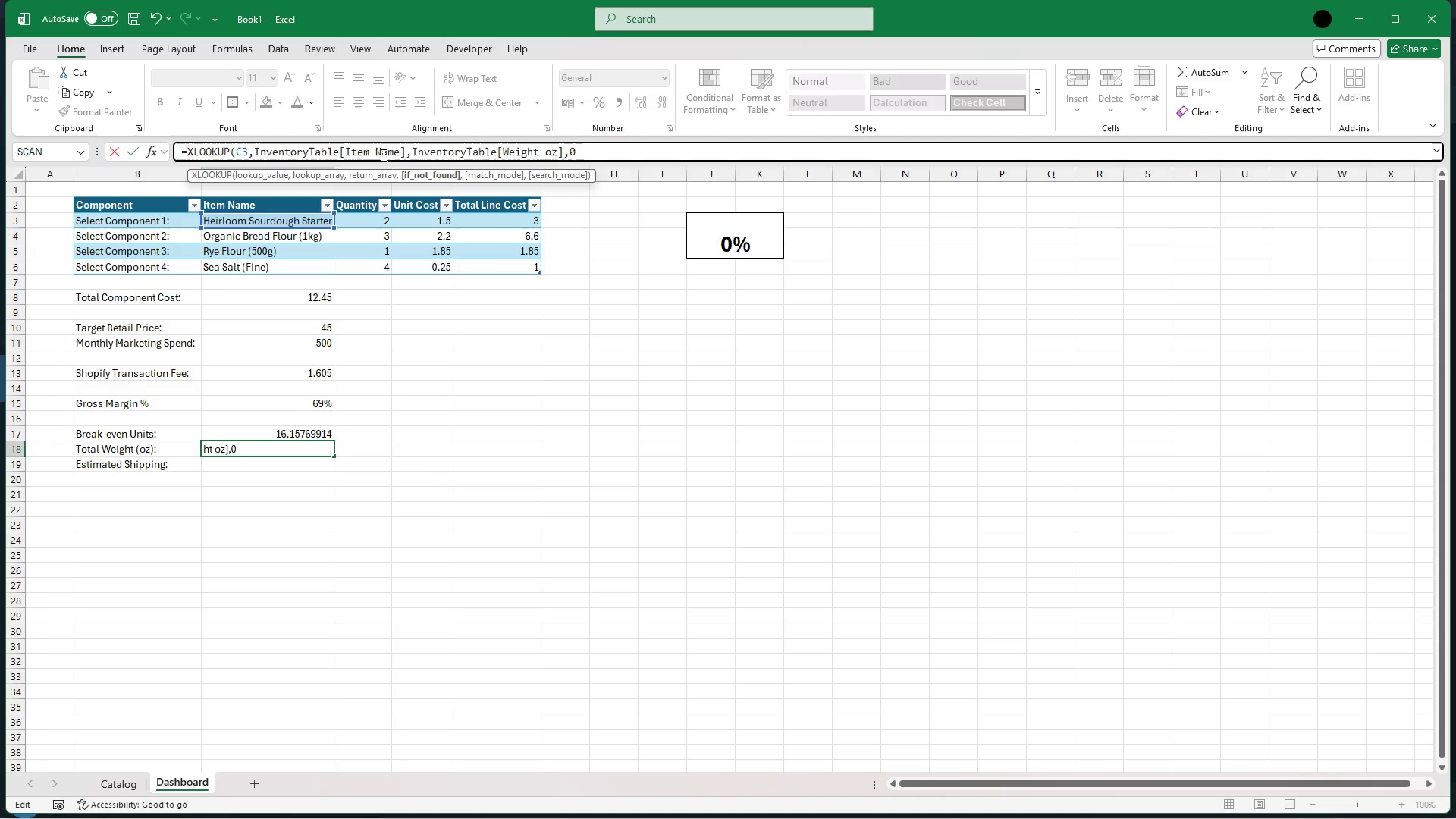 
key(Shift+0)
 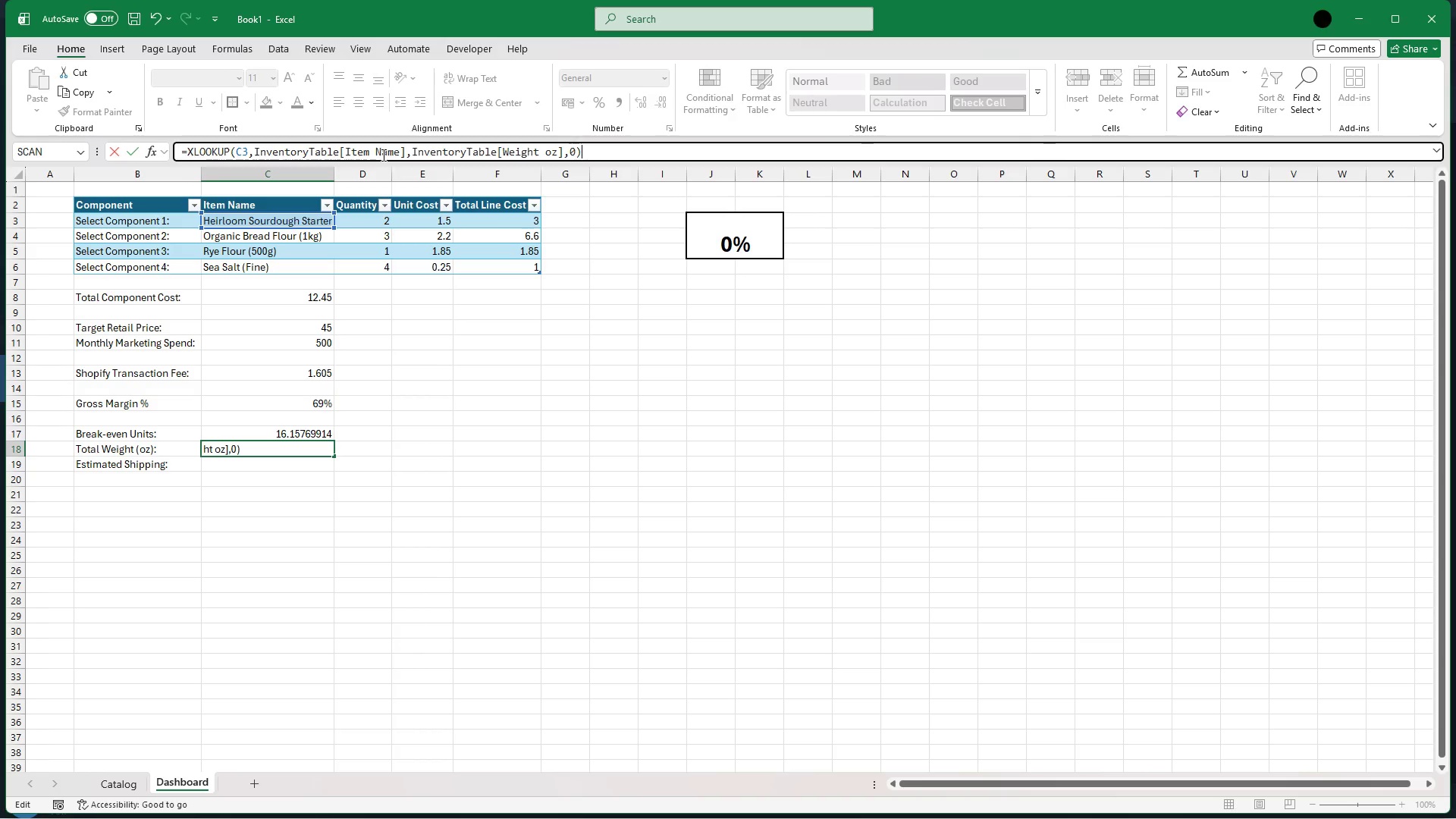 
key(Shift+8)
 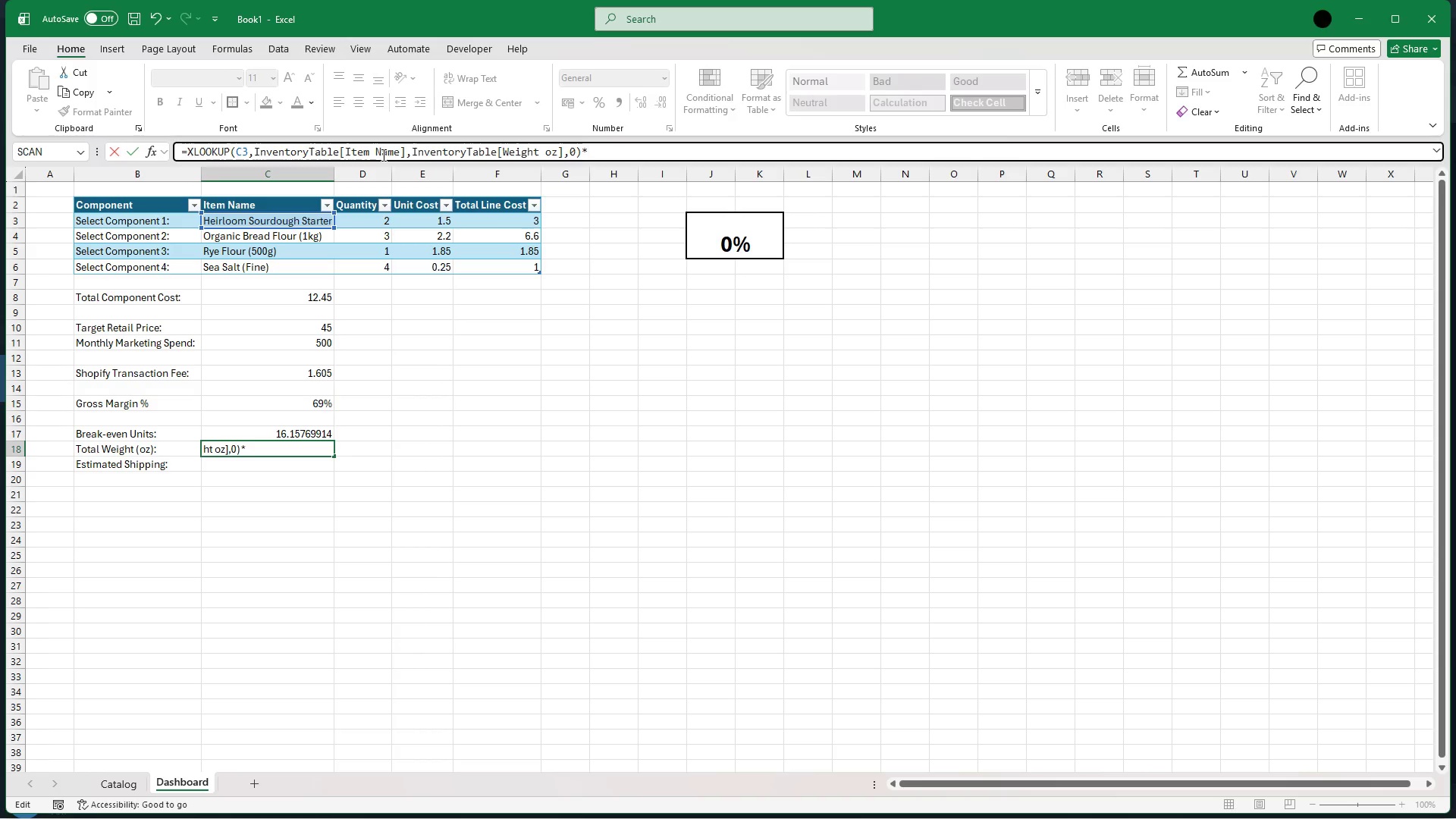 
key(CapsLock)
 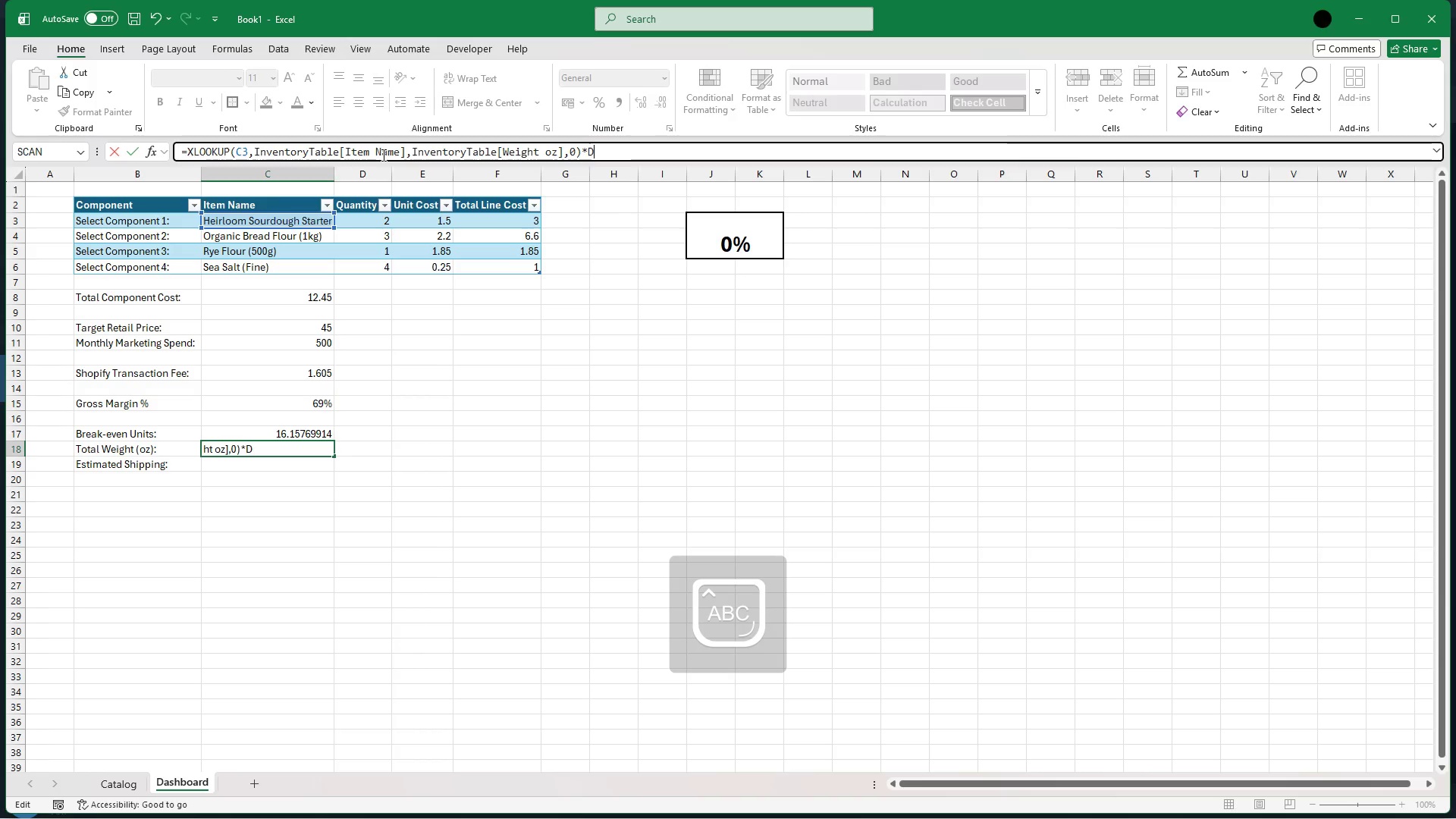 
key(D)
 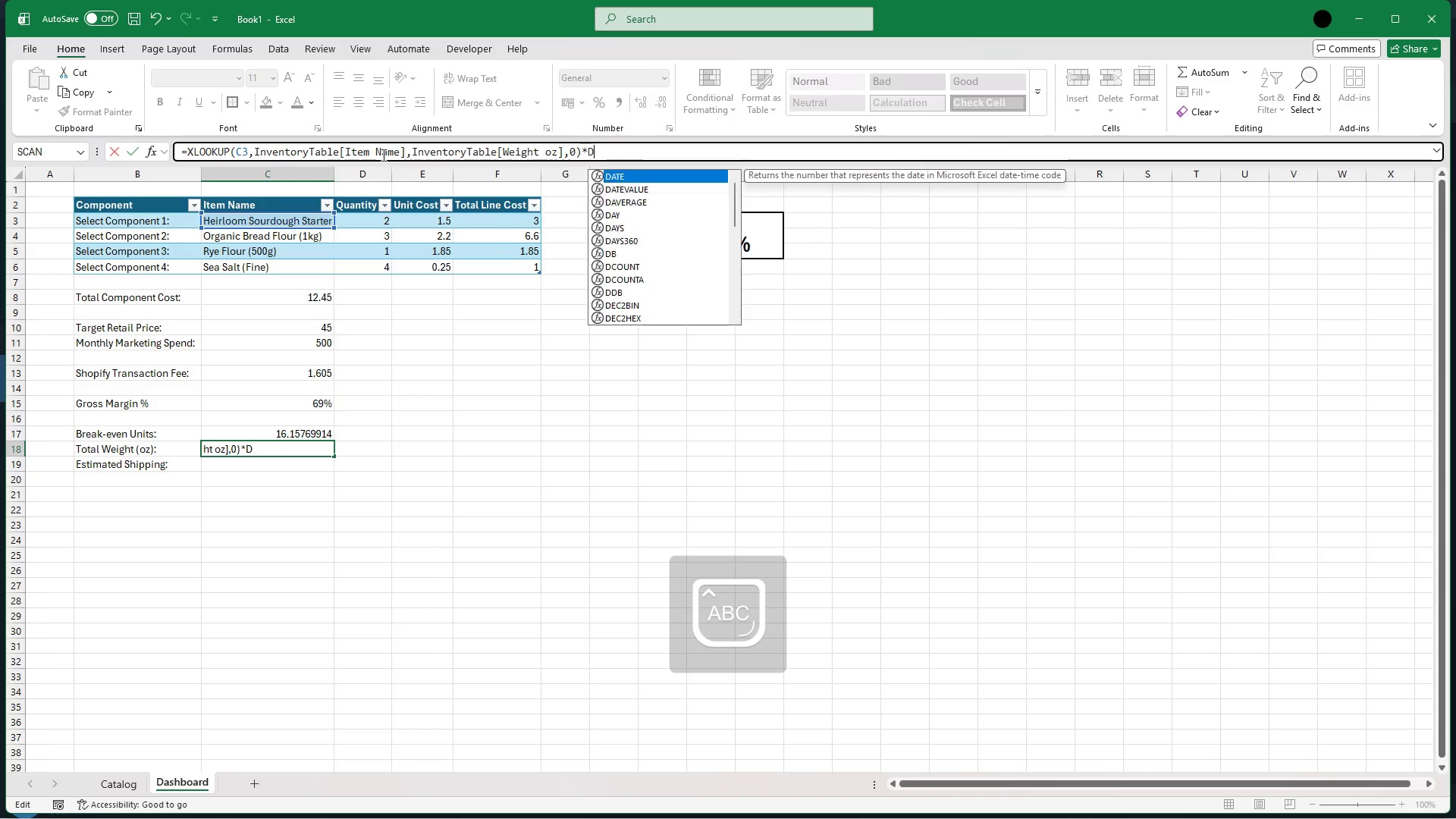 
key(CapsLock)
 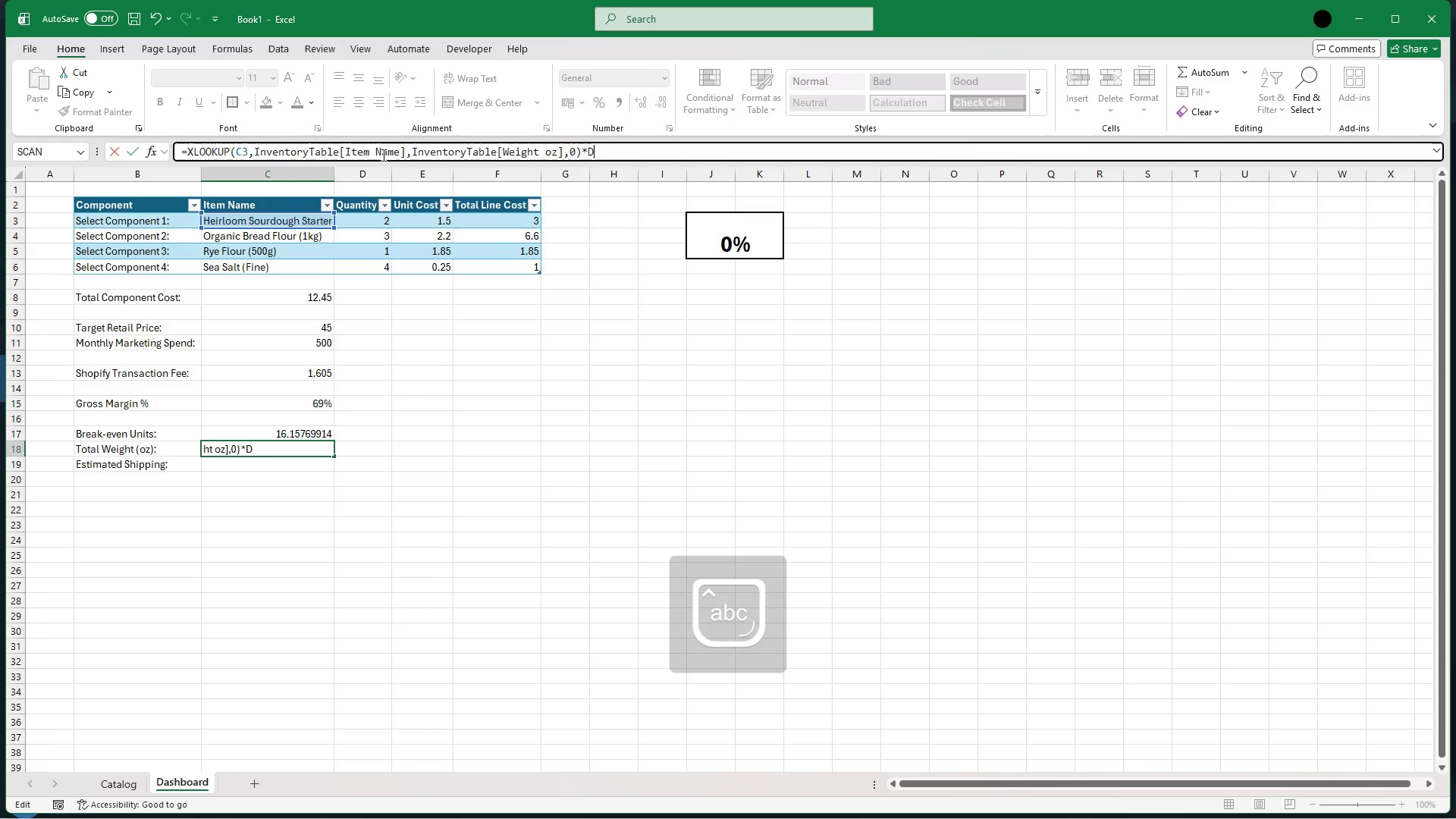 
key(3)
 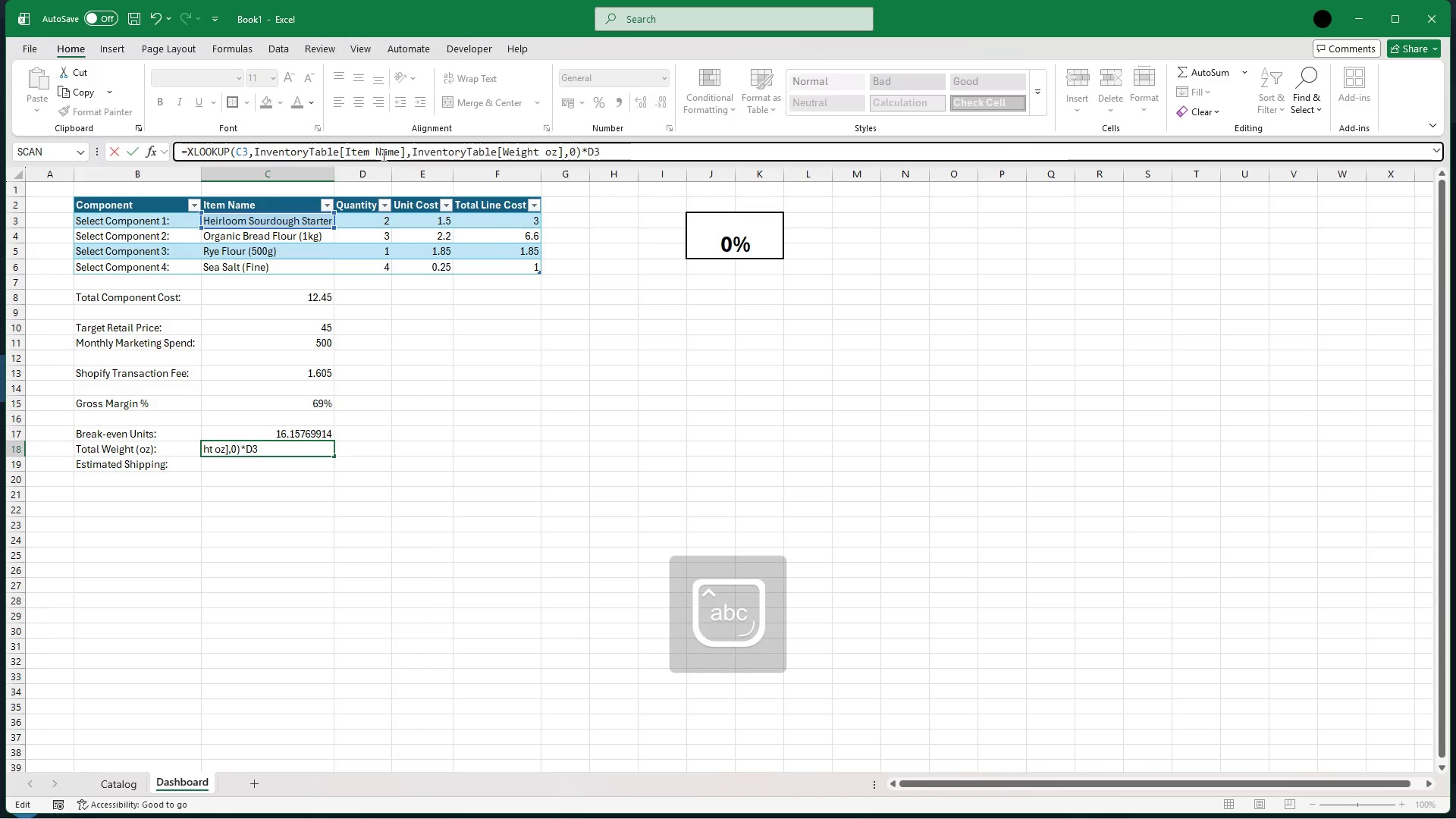 
key(Enter)
 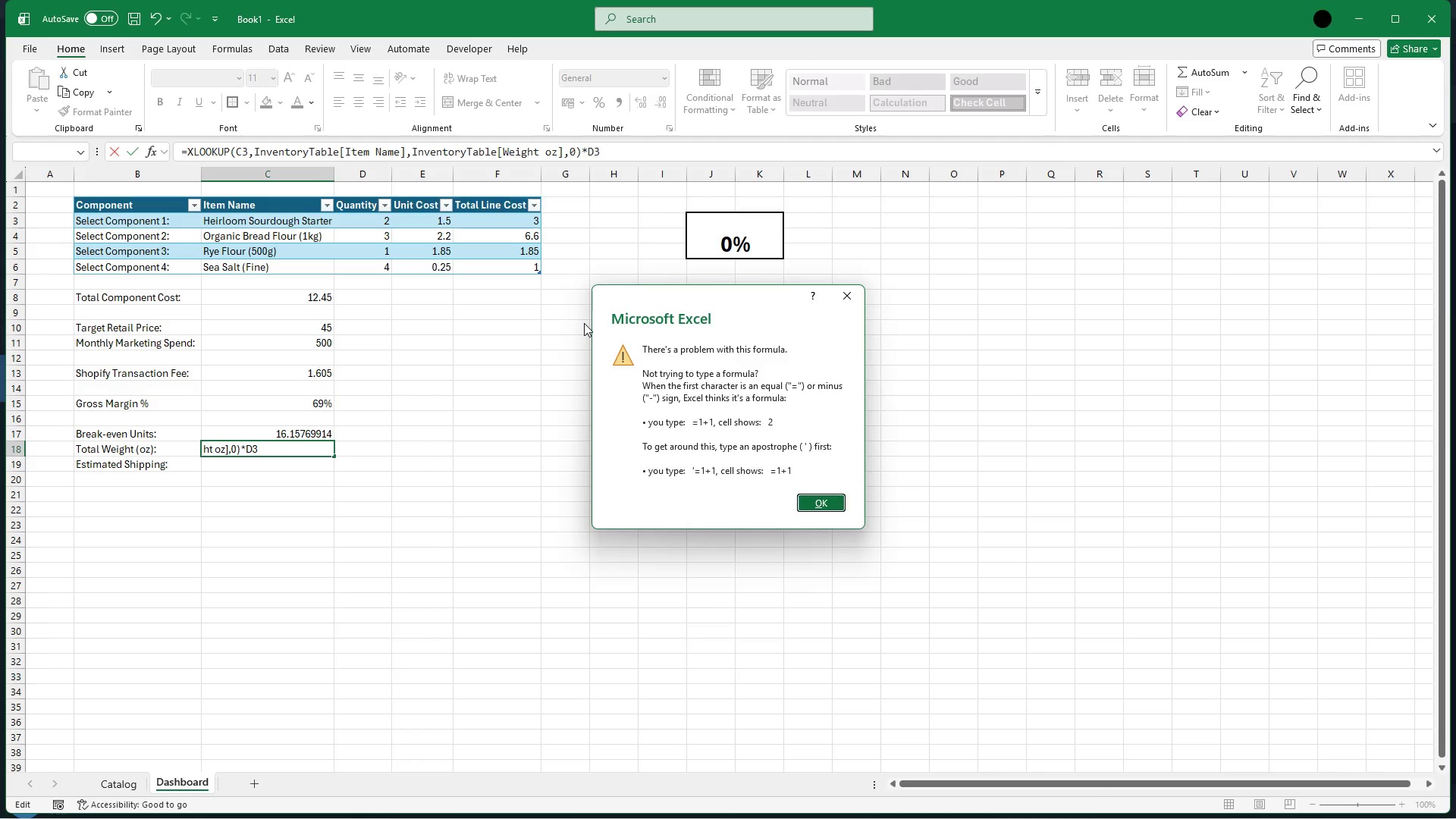 
wait(8.77)
 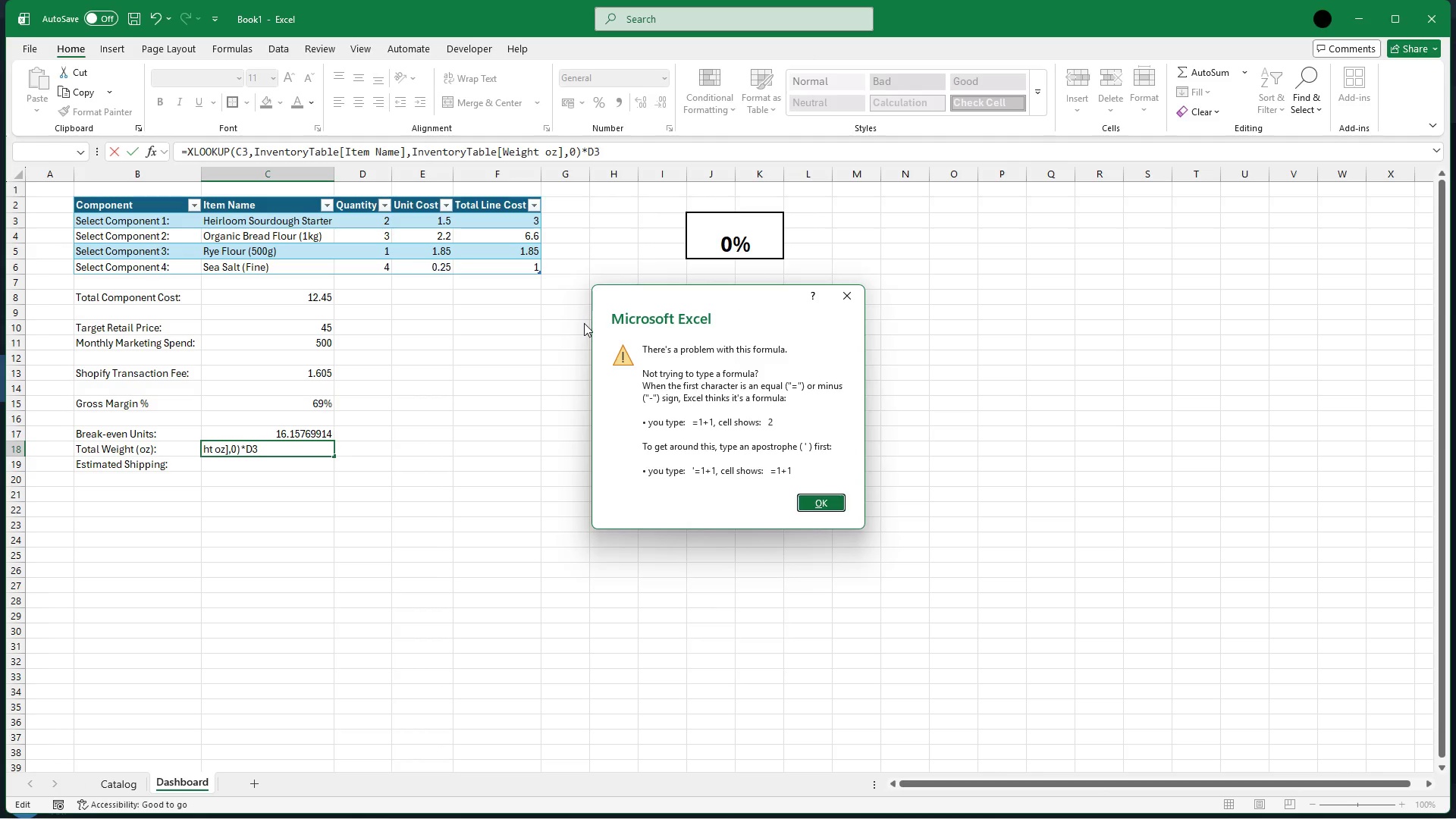 
left_click([824, 505])
 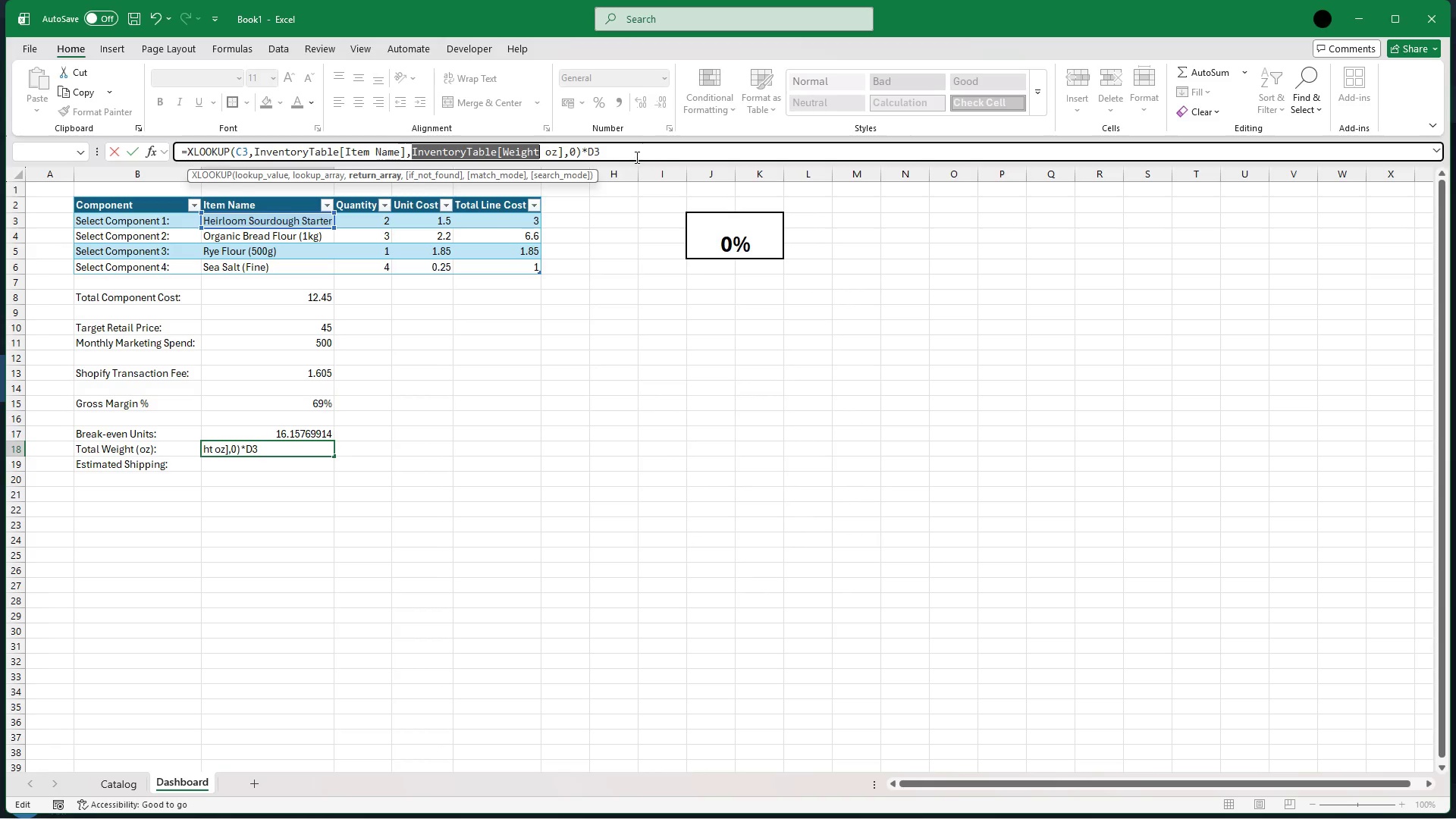 
left_click([636, 150])
 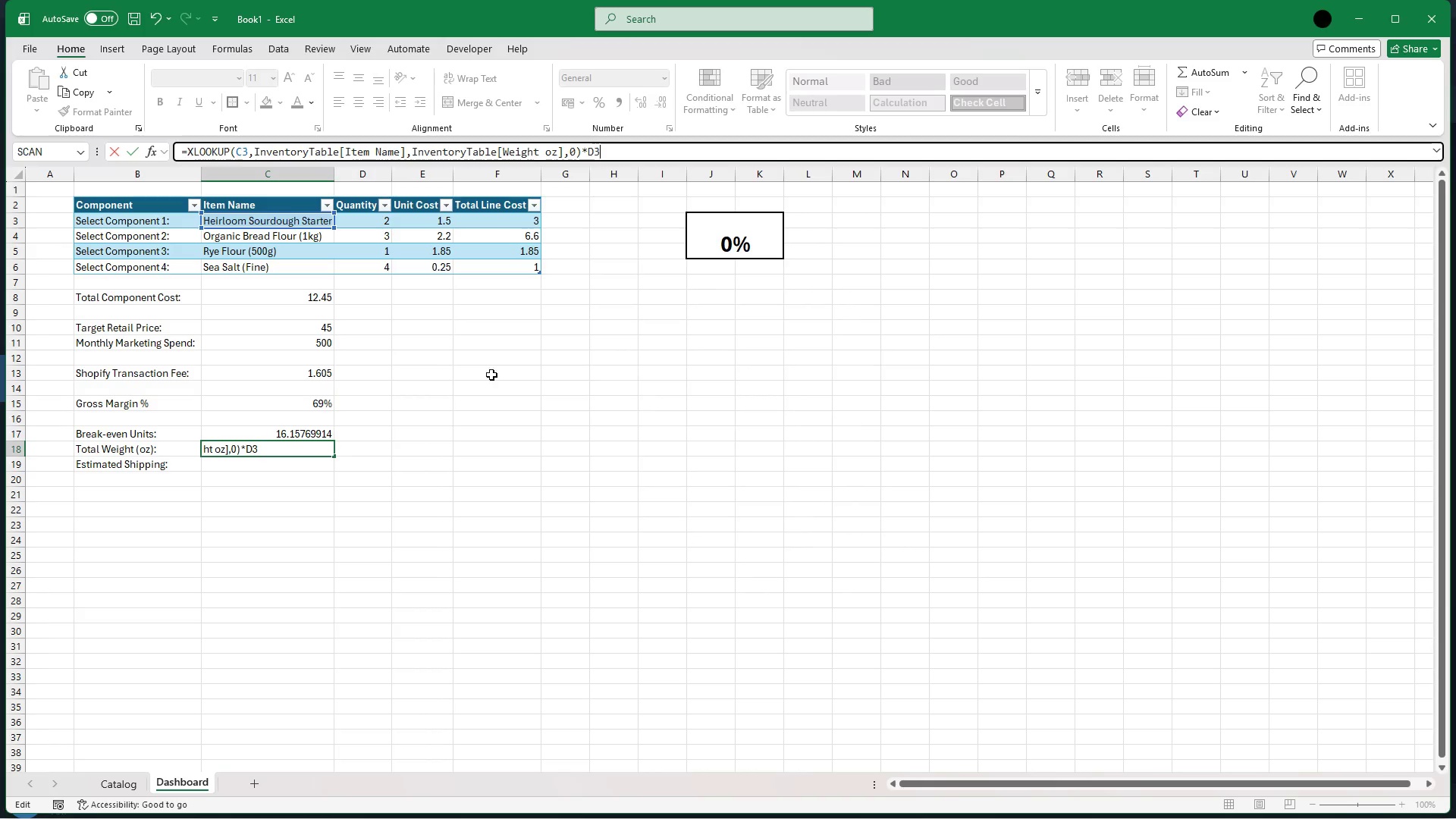 
left_click([438, 450])
 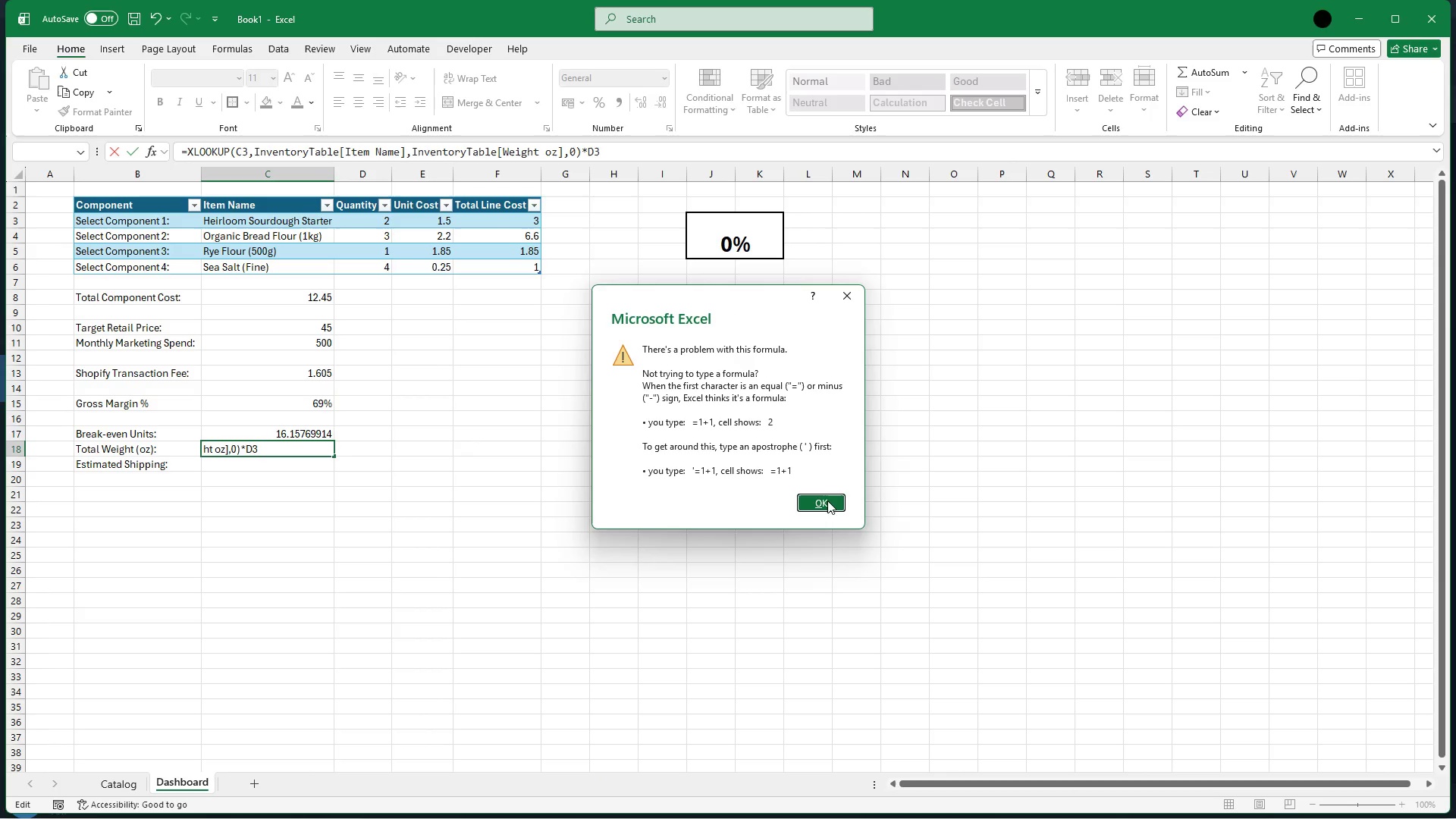 
left_click([827, 500])
 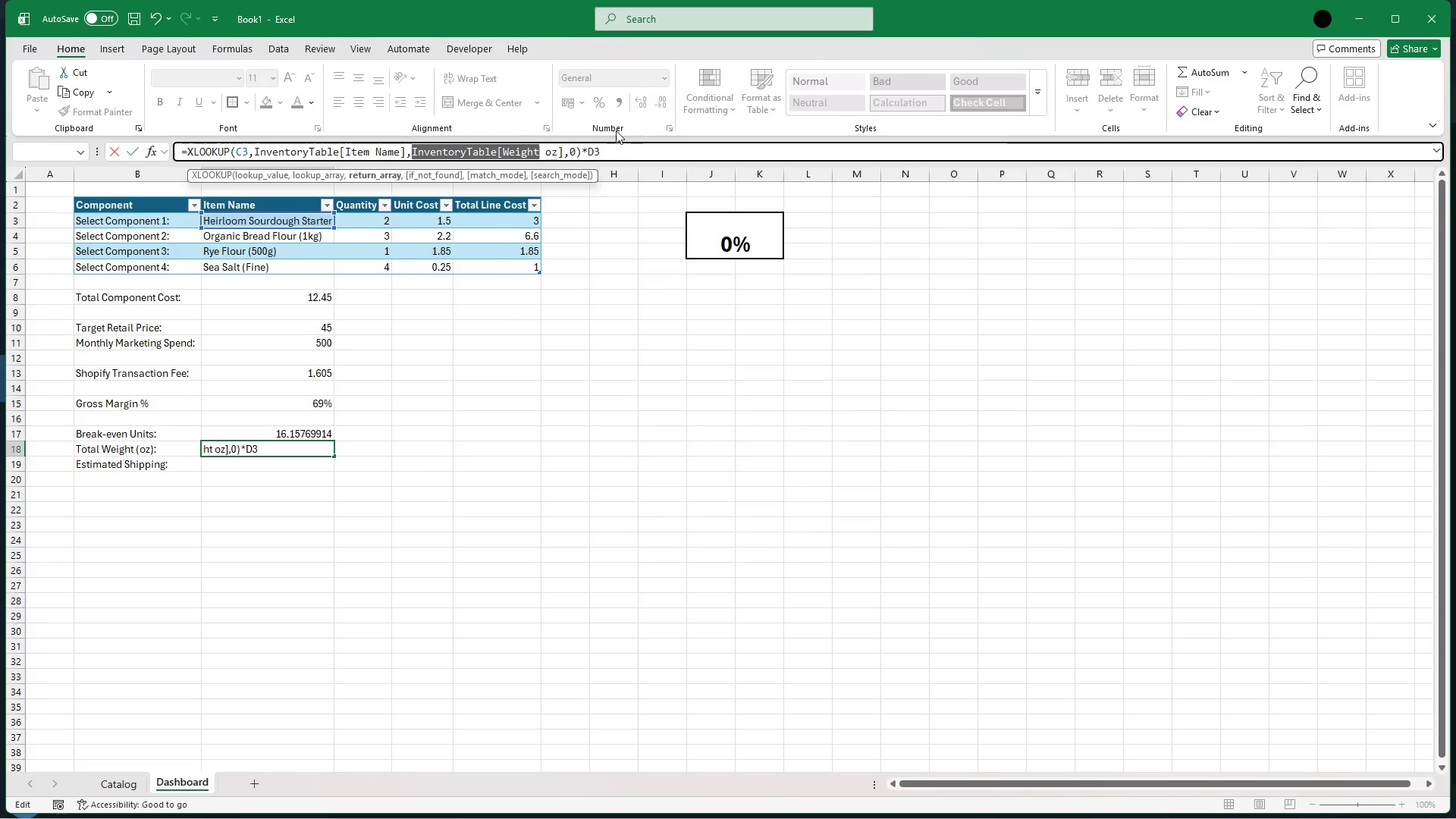 
left_click([623, 145])
 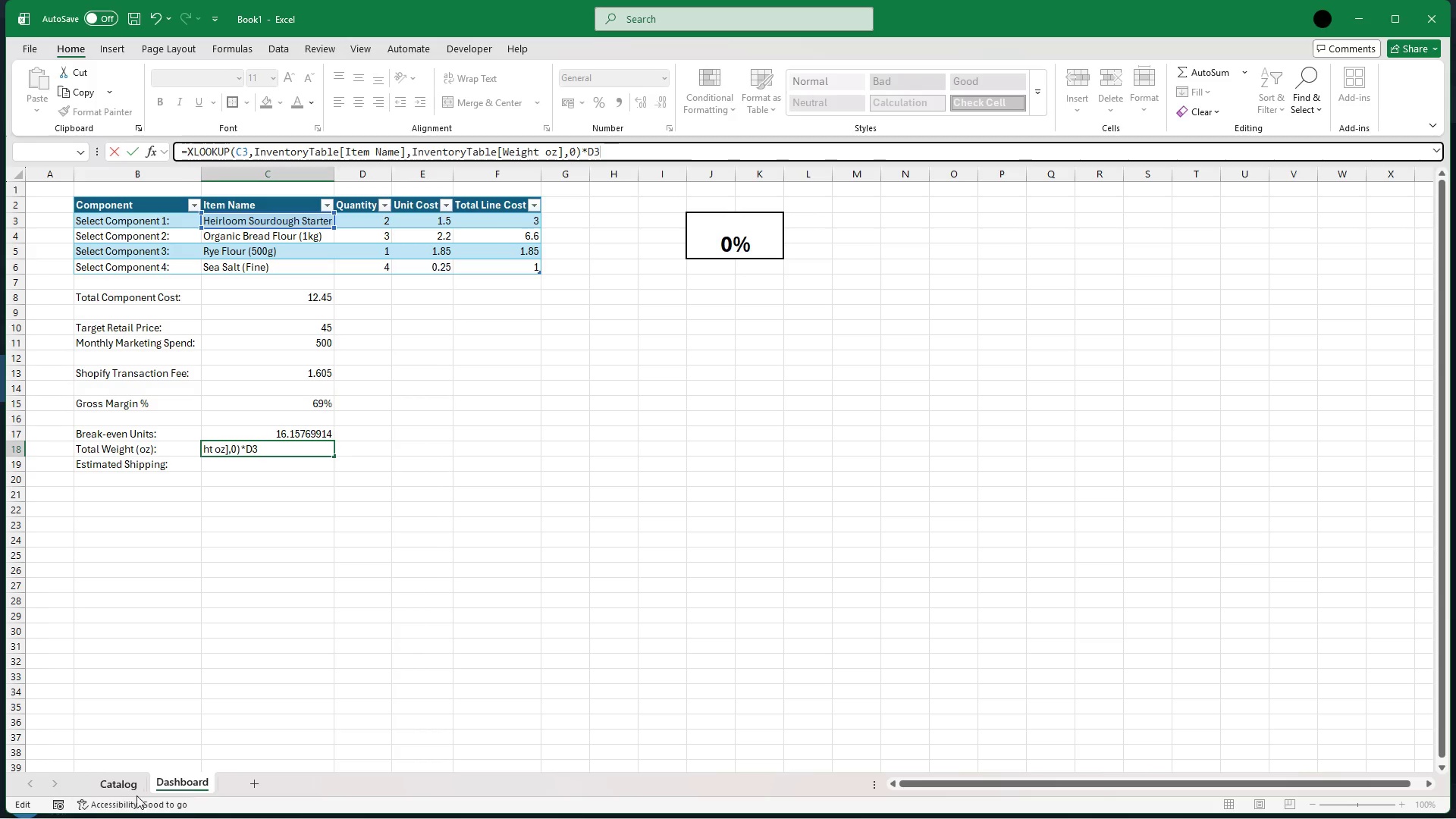 
left_click([133, 788])
 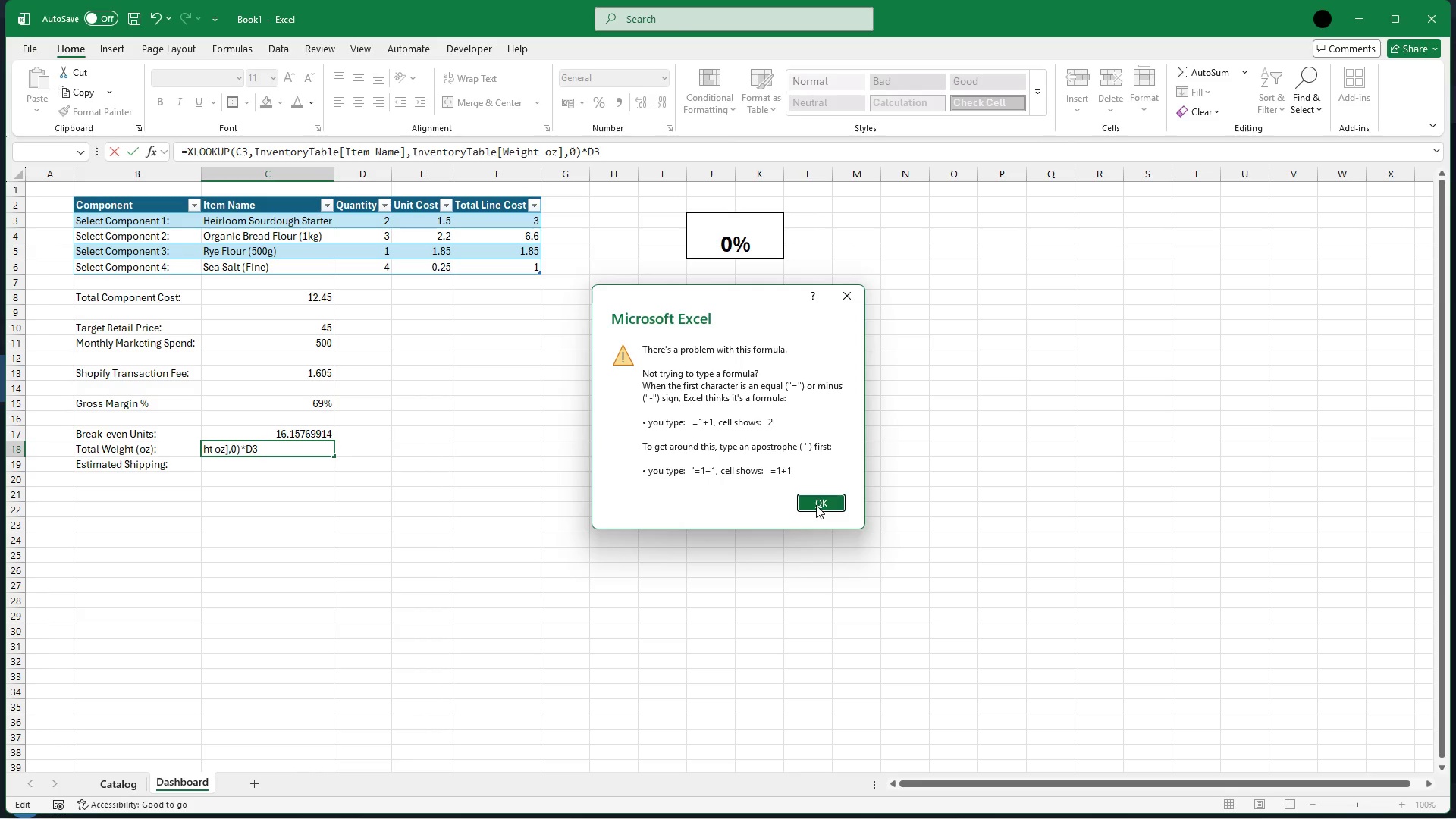 
left_click([817, 499])
 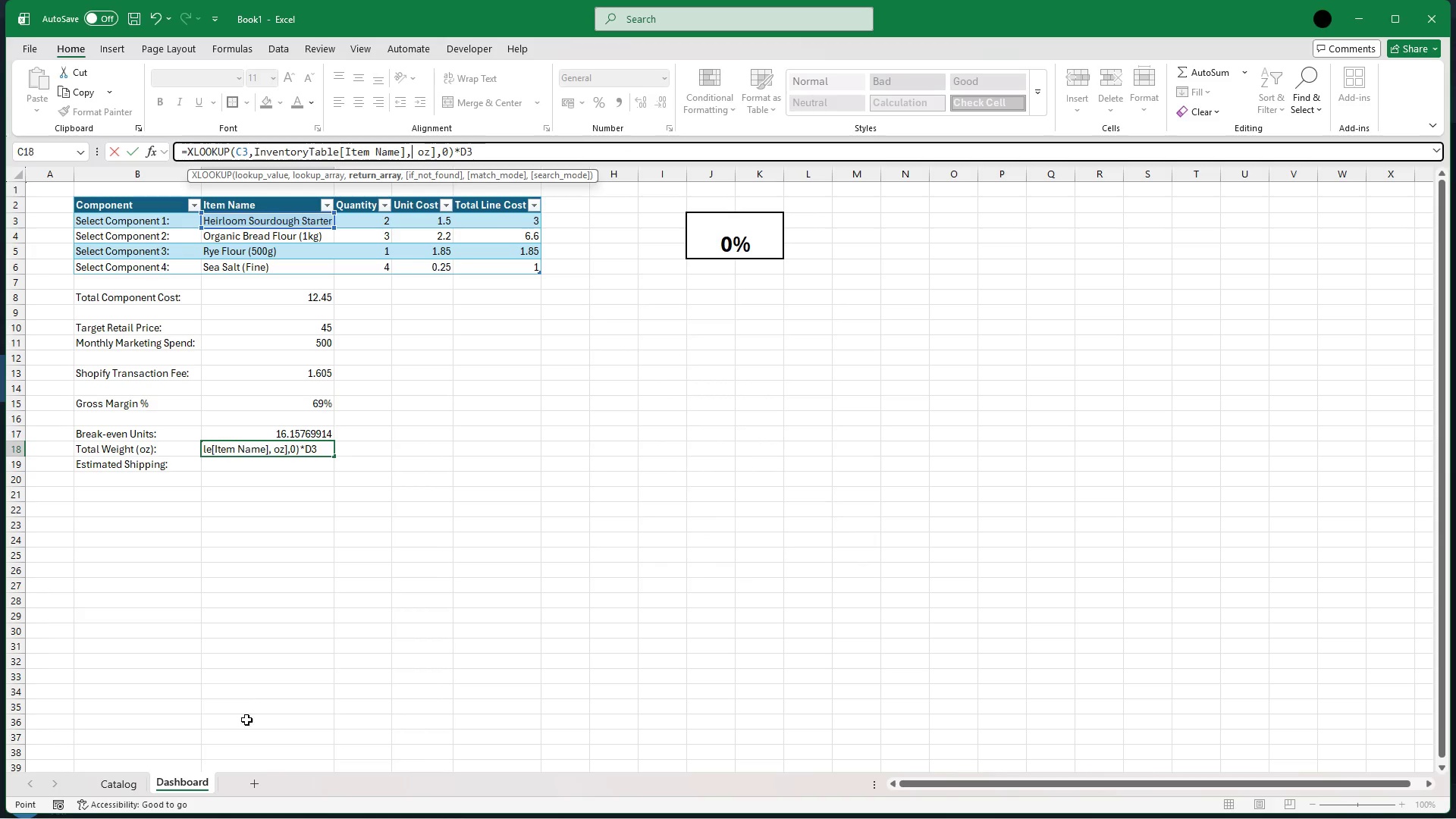 
left_click([135, 785])
 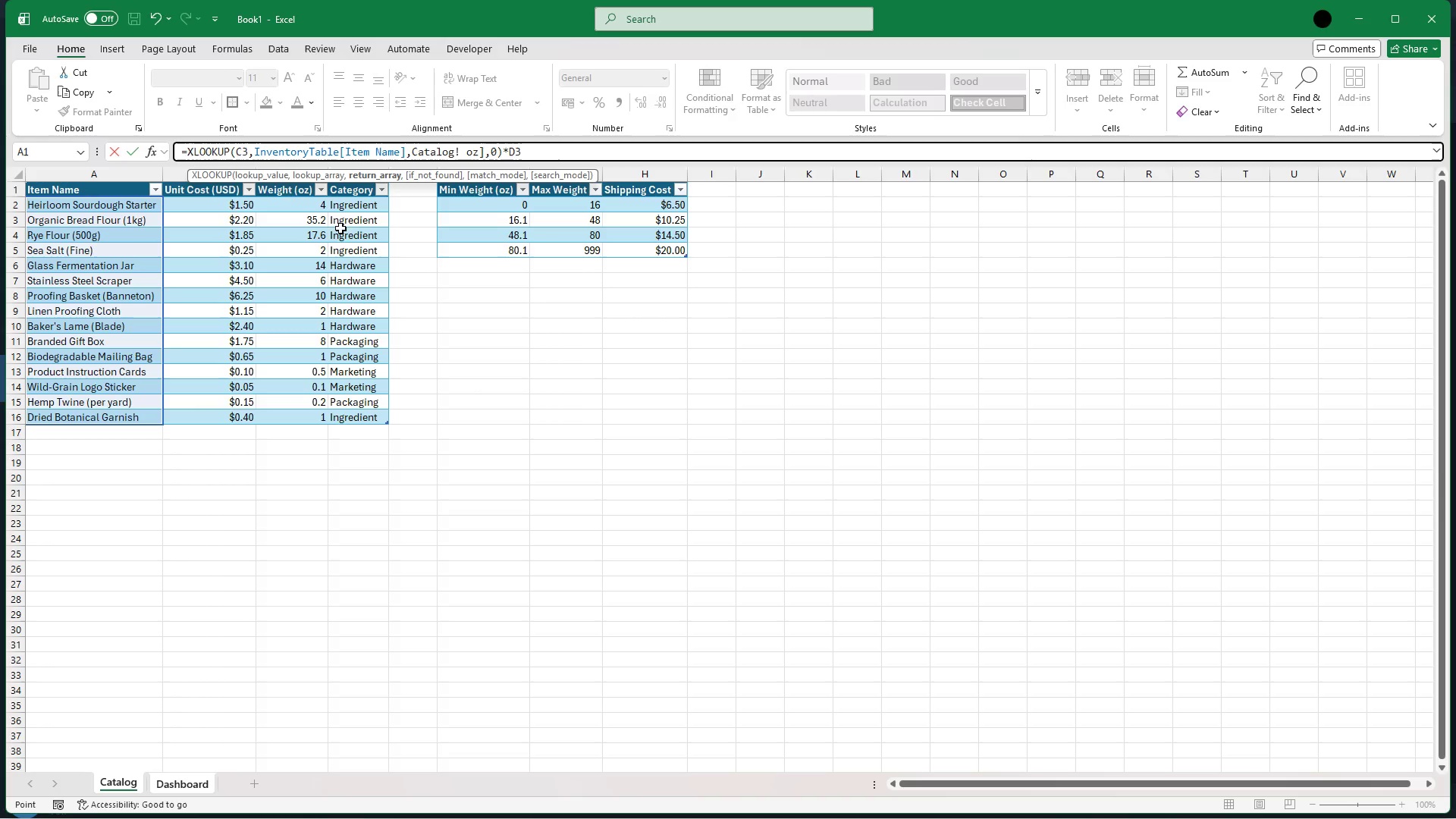 
left_click([284, 191])
 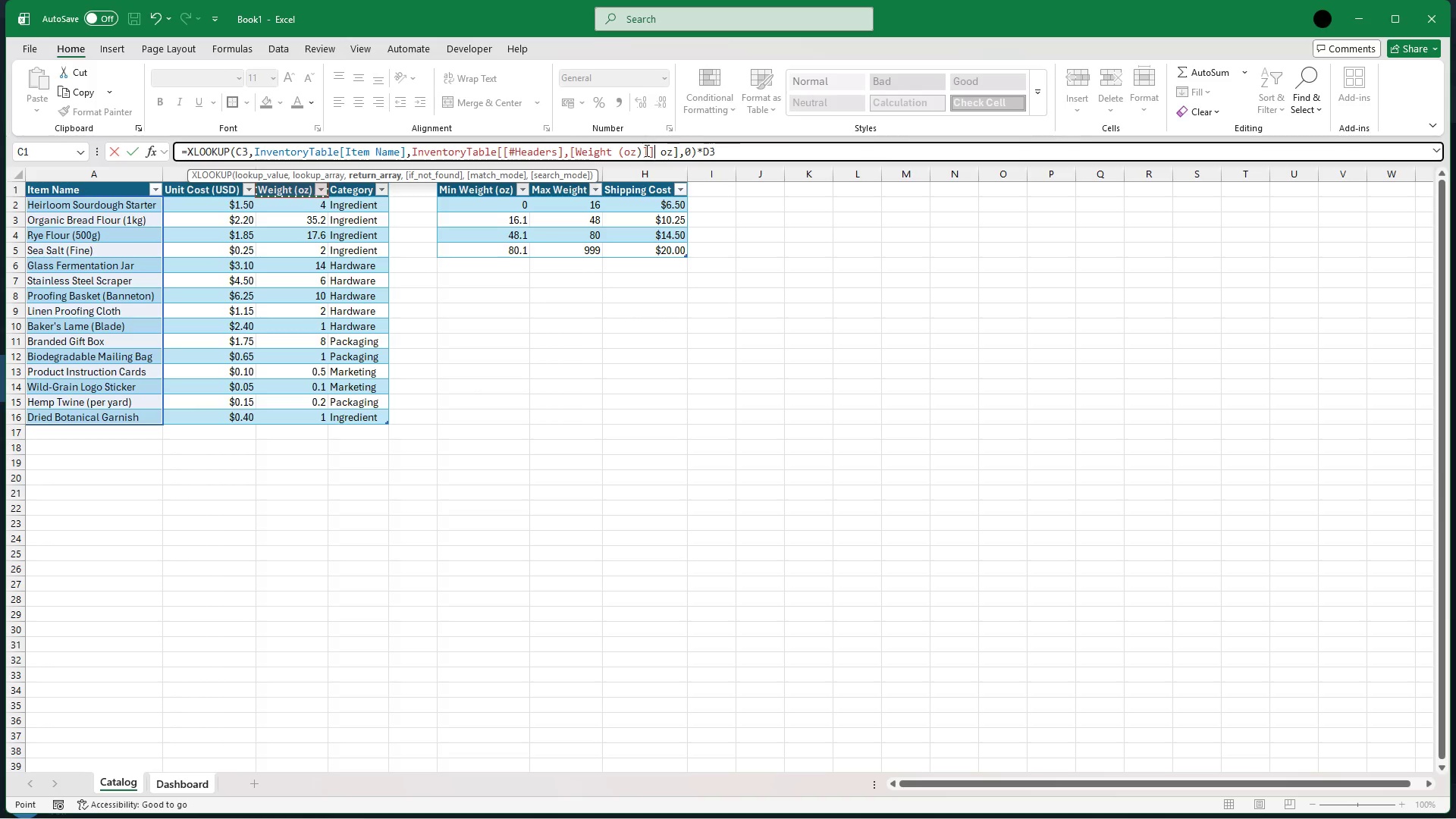 
left_click_drag(start_coordinate=[643, 151], to_coordinate=[572, 155])
 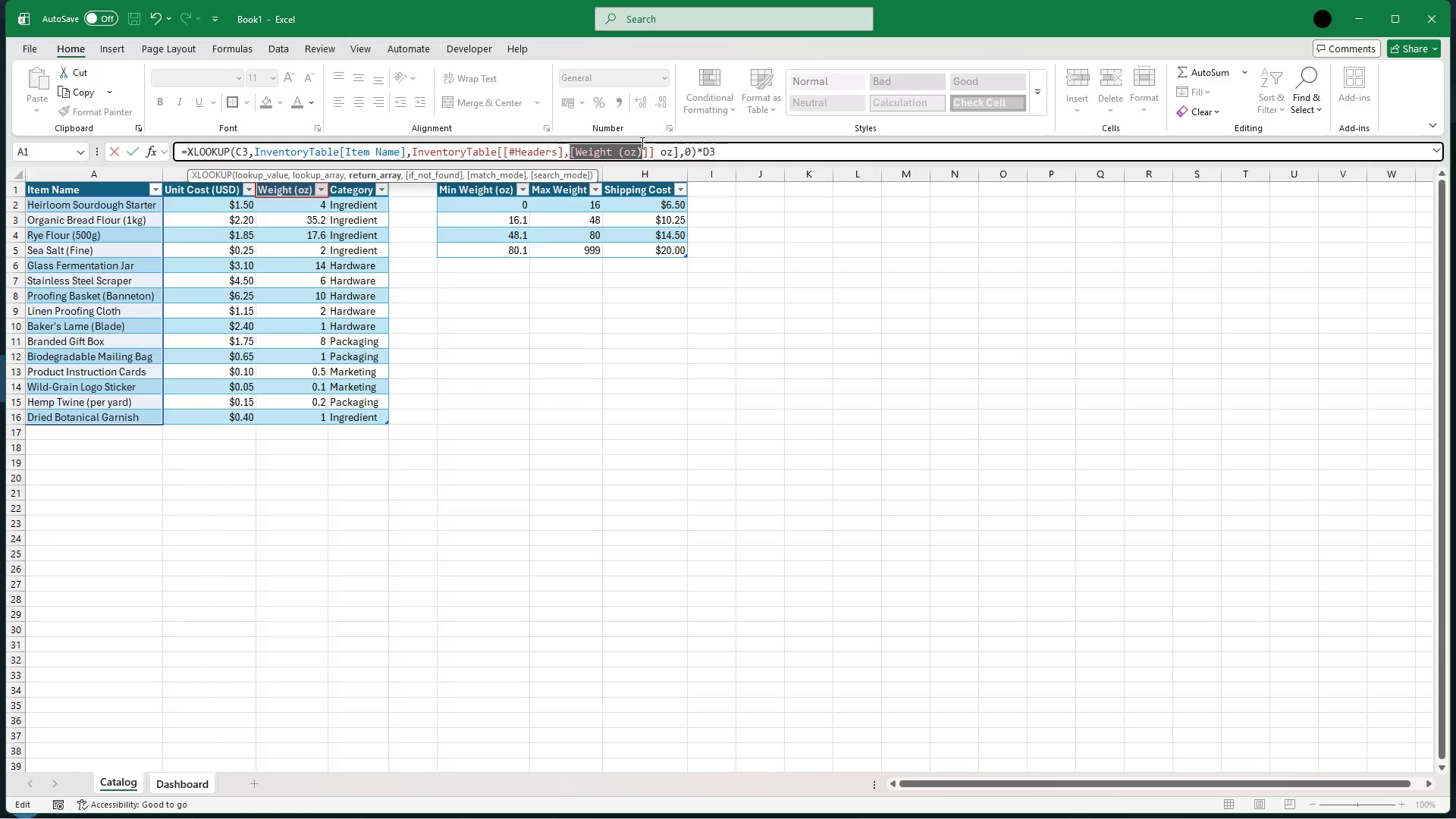 
right_click([621, 155])
 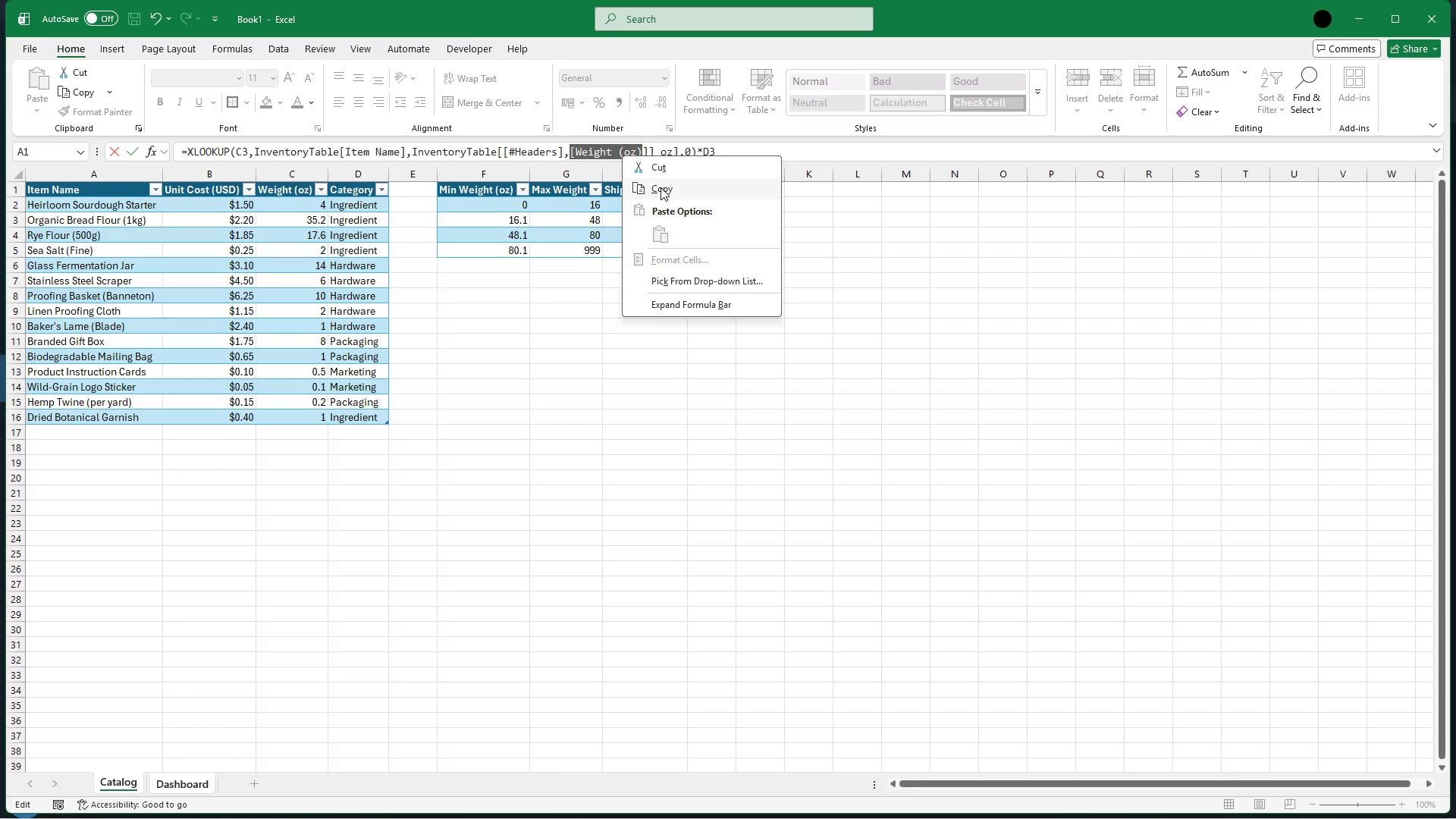 
left_click([661, 187])
 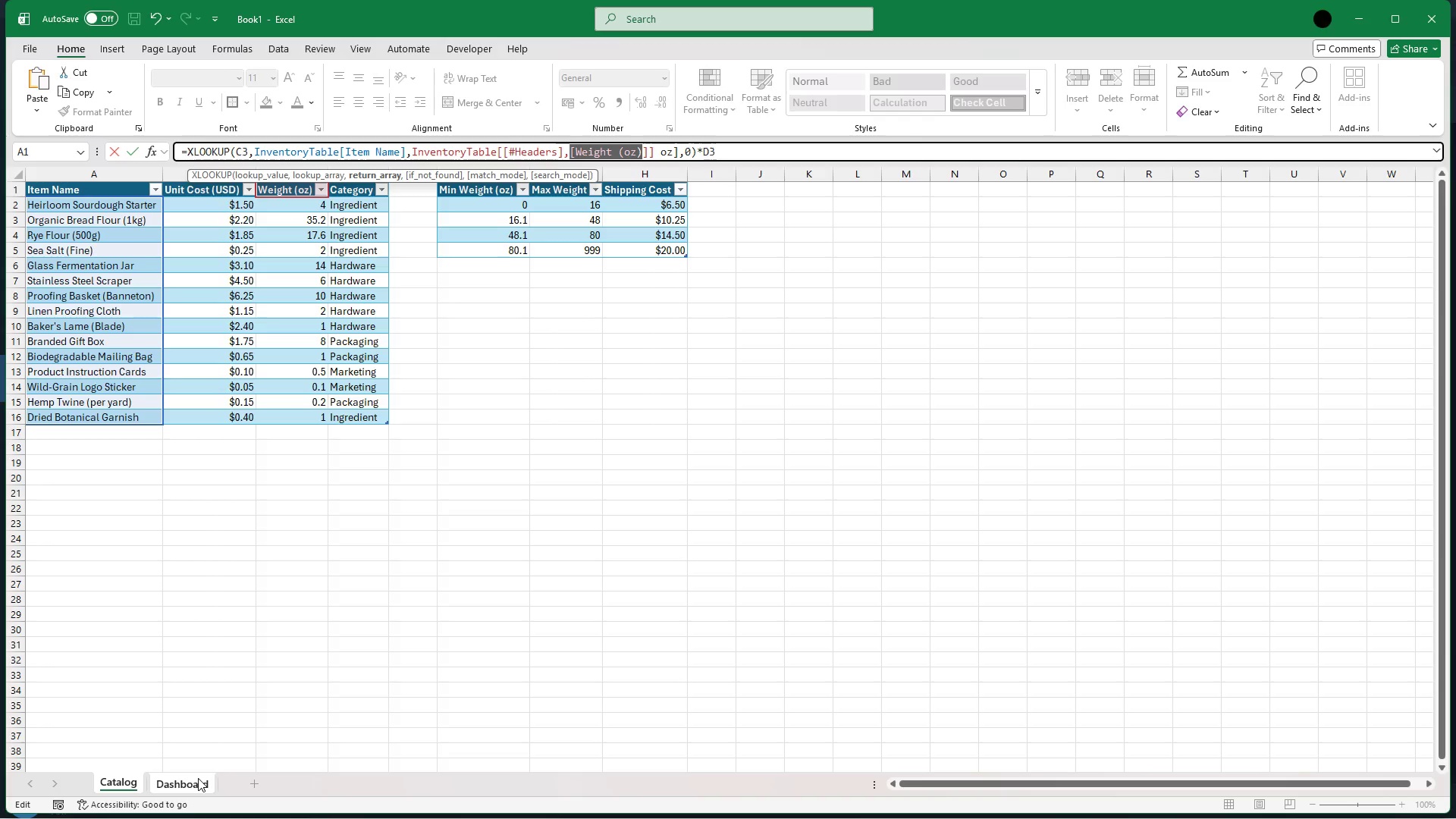 
key(Escape)
 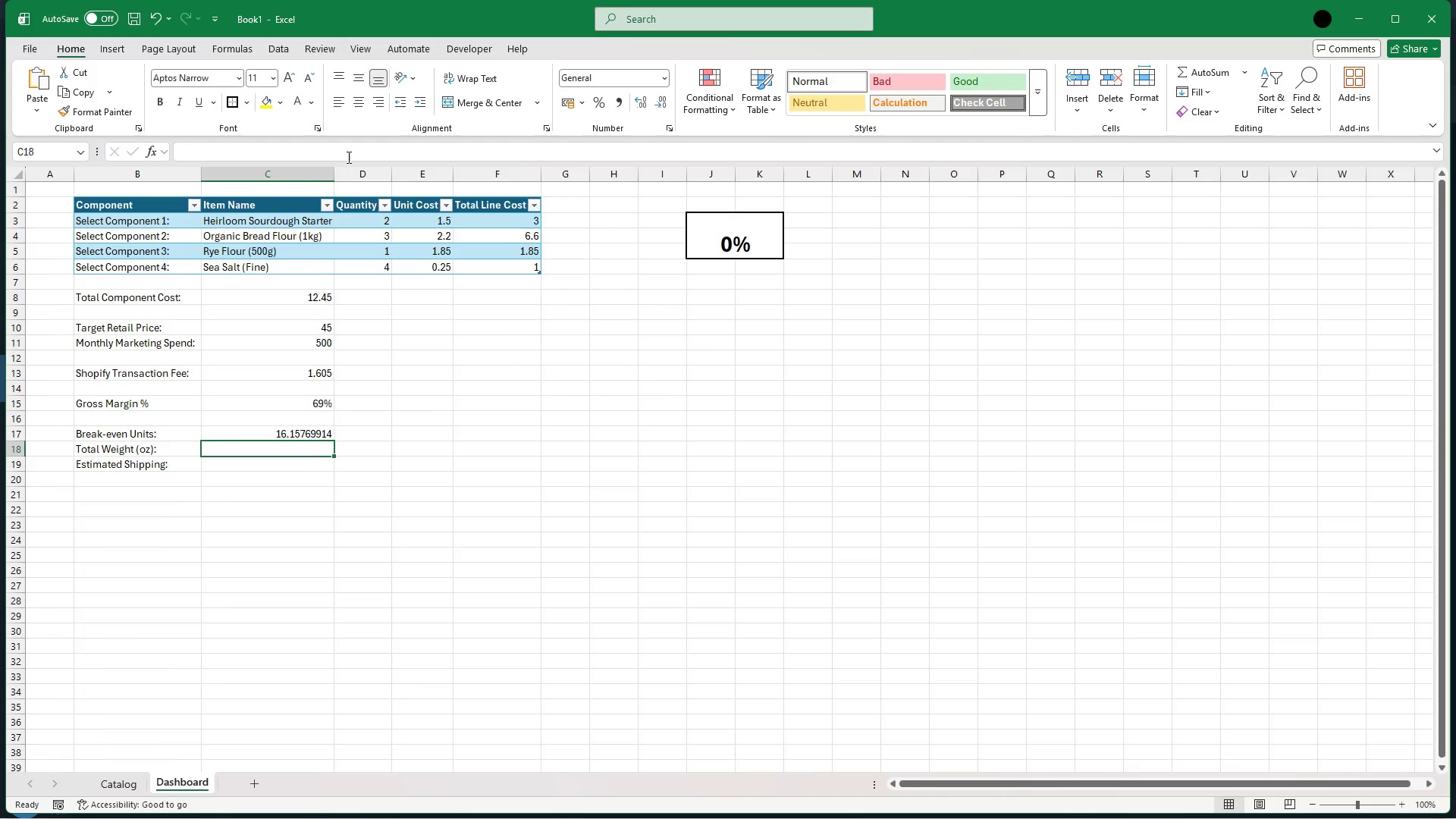 
left_click([332, 151])
 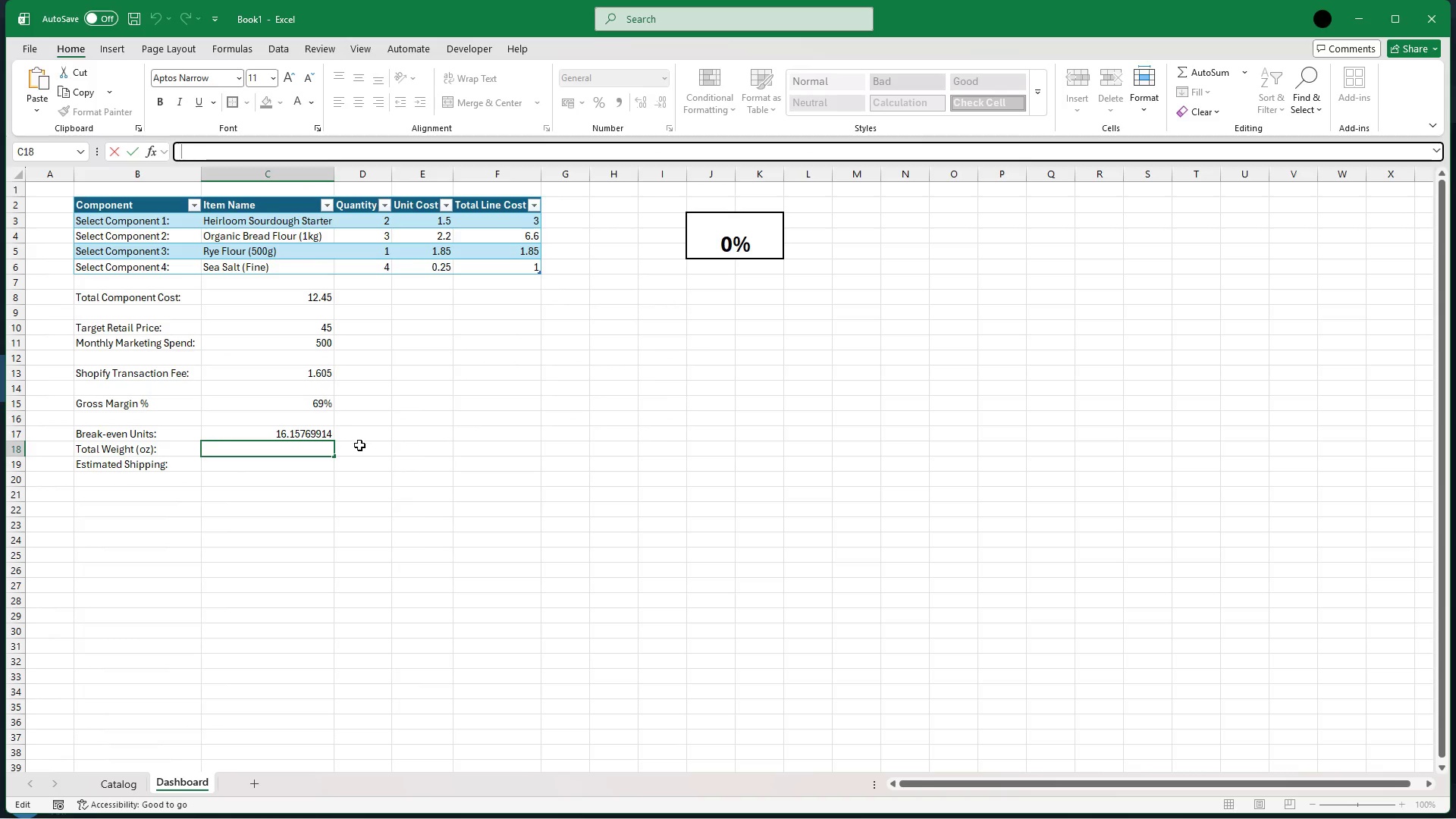 
left_click([362, 452])
 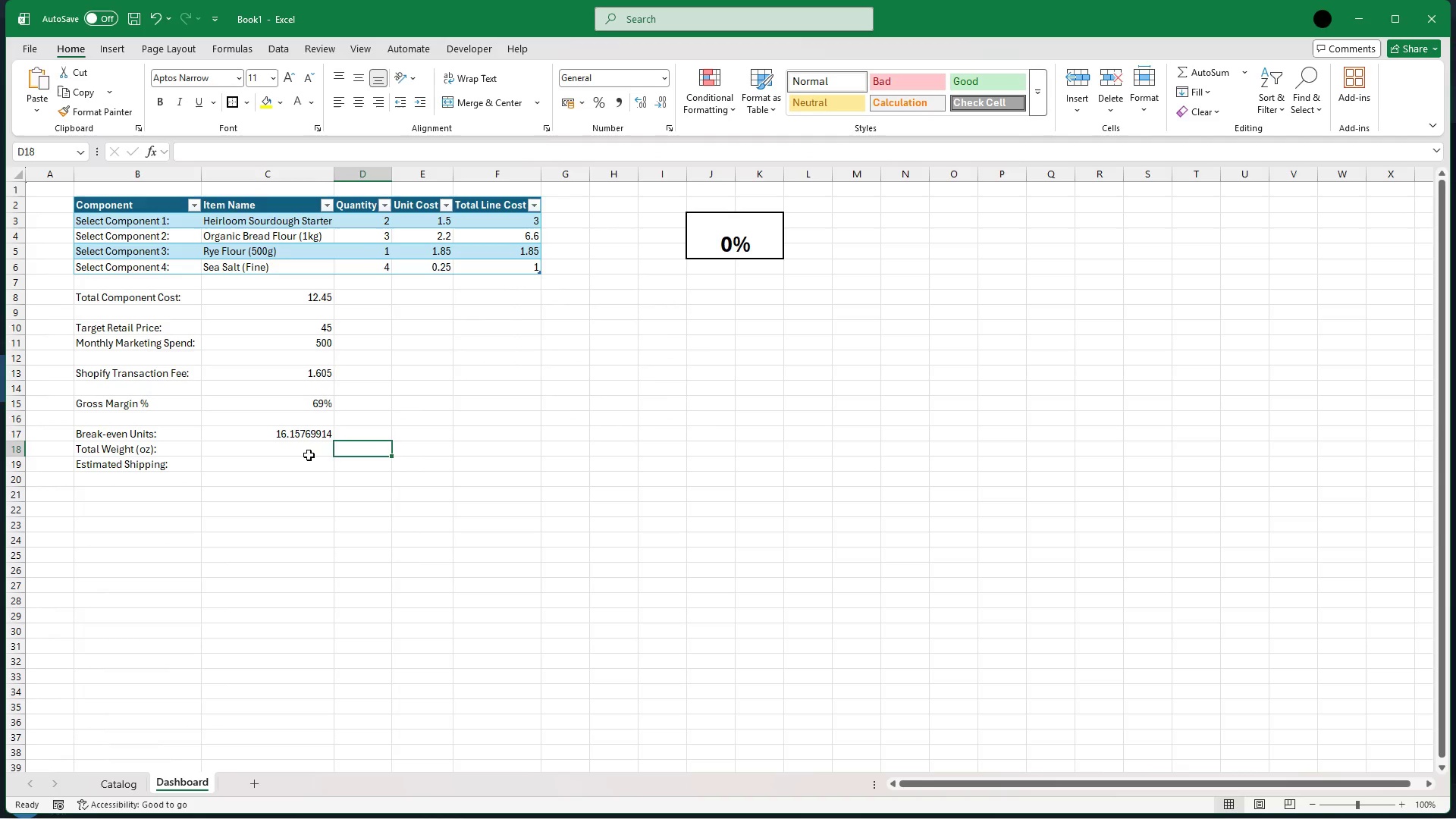 
left_click([309, 455])
 